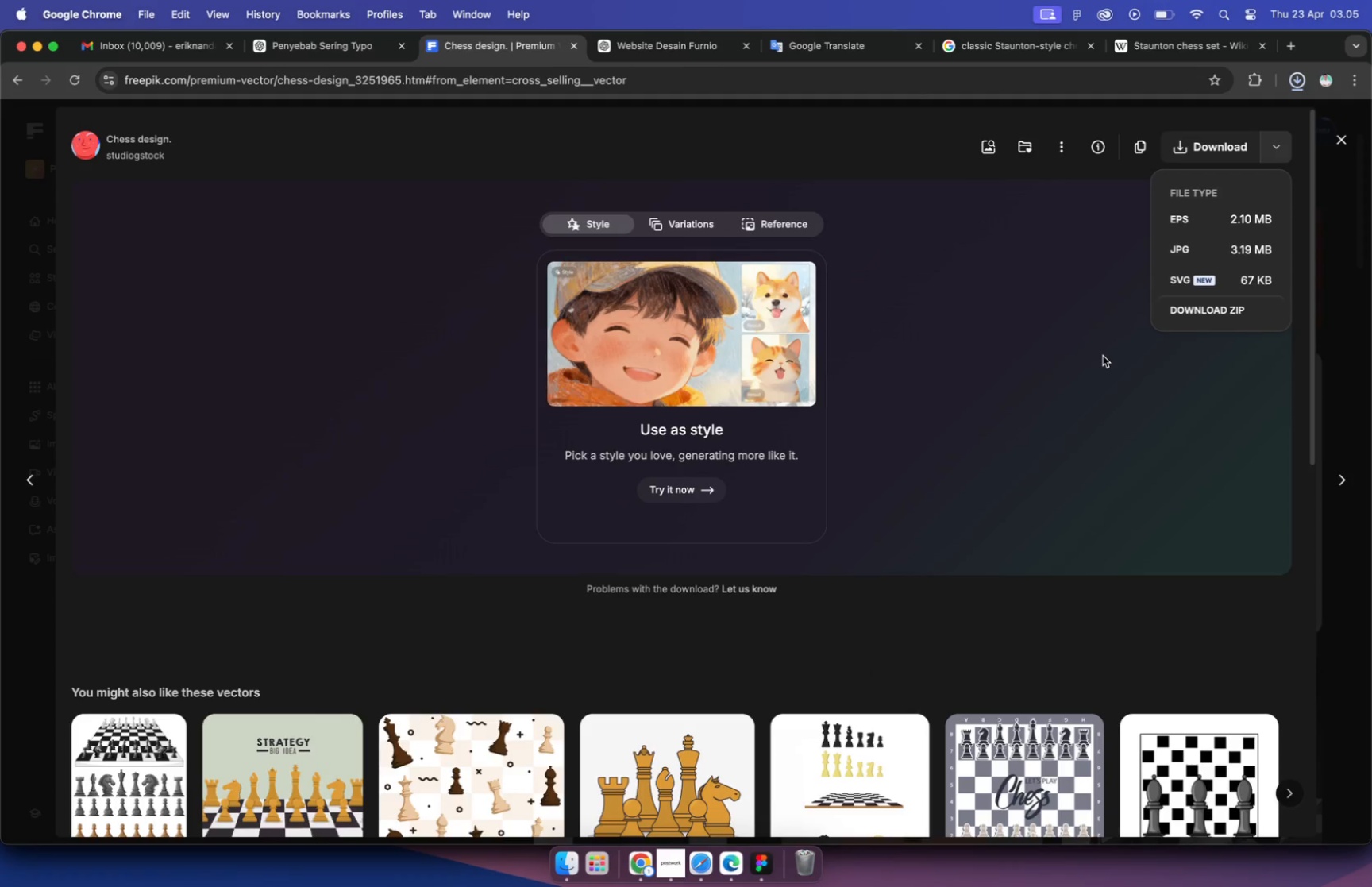 
left_click([1096, 357])
 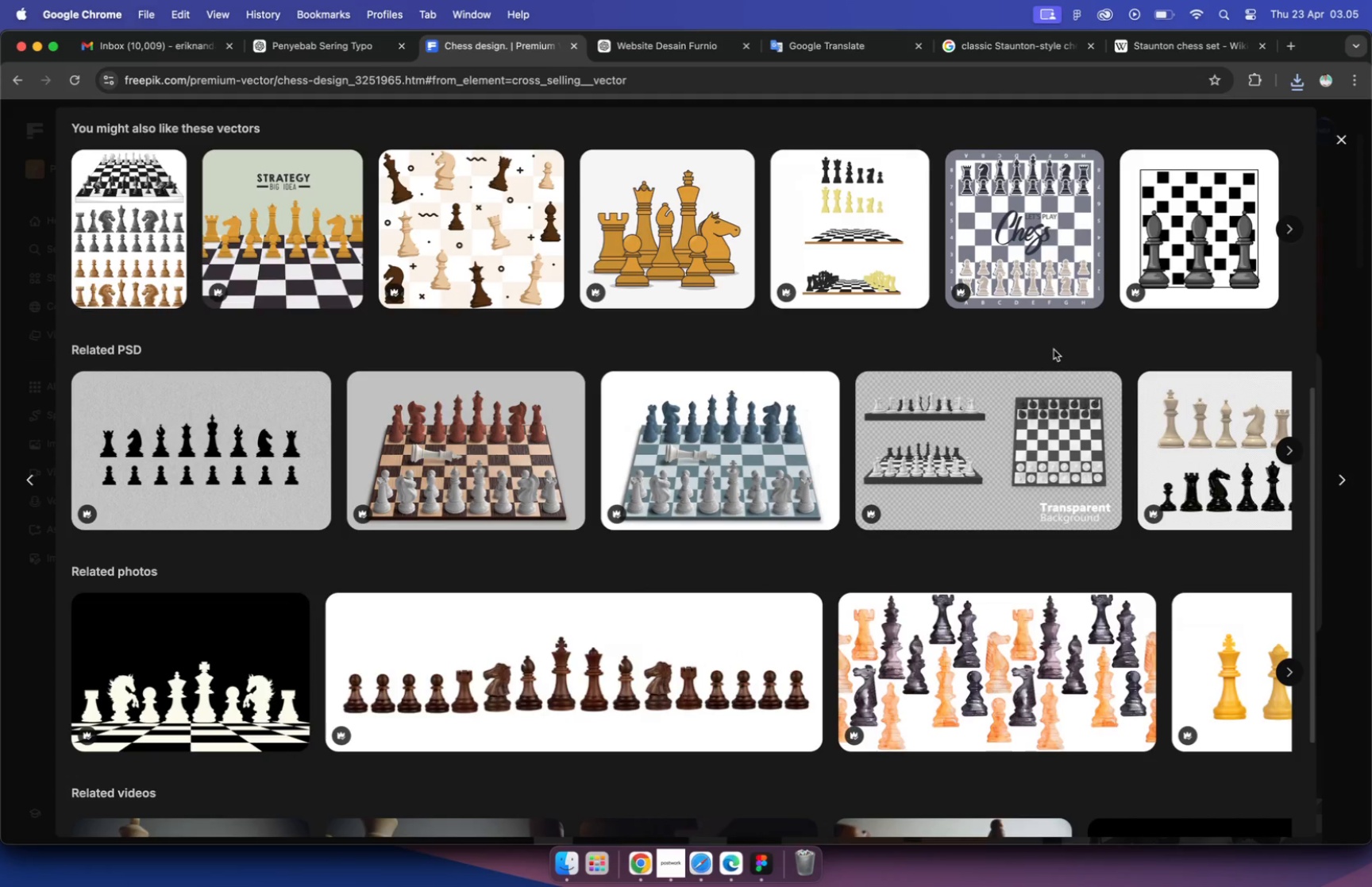 
scroll: coordinate [831, 238], scroll_direction: down, amount: 34.0
 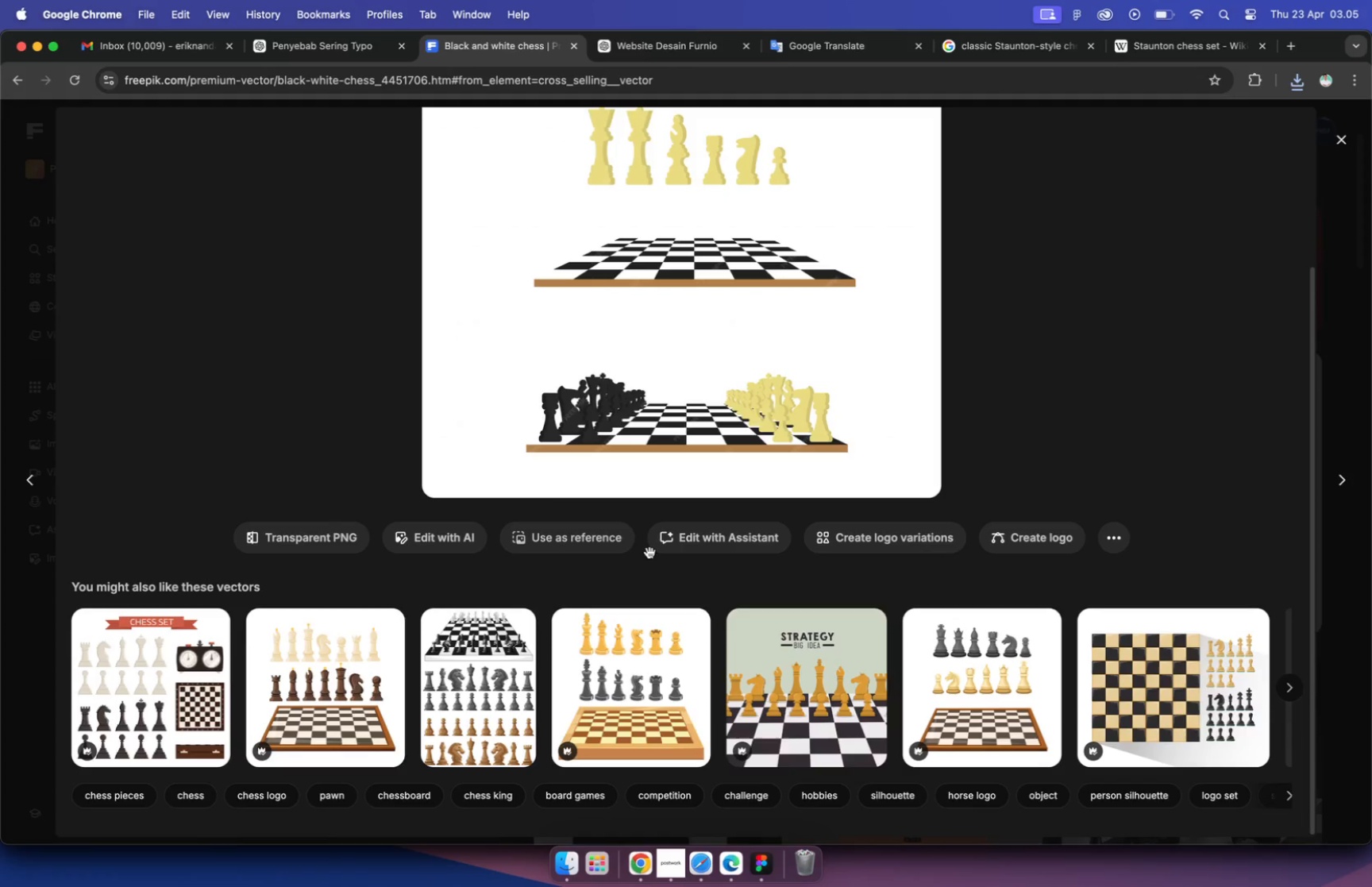 
wait(5.93)
 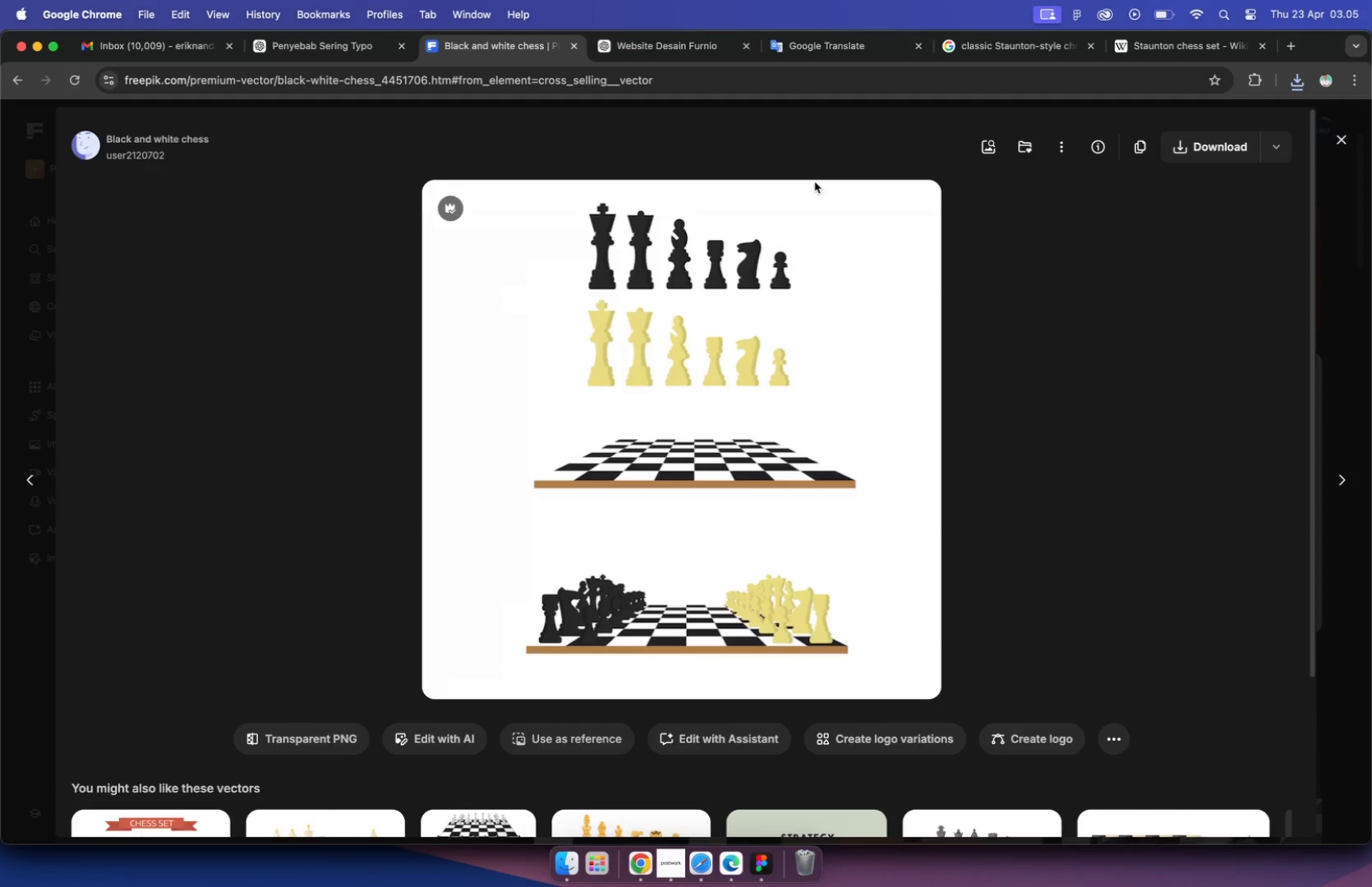 
scroll: coordinate [756, 438], scroll_direction: down, amount: 27.0
 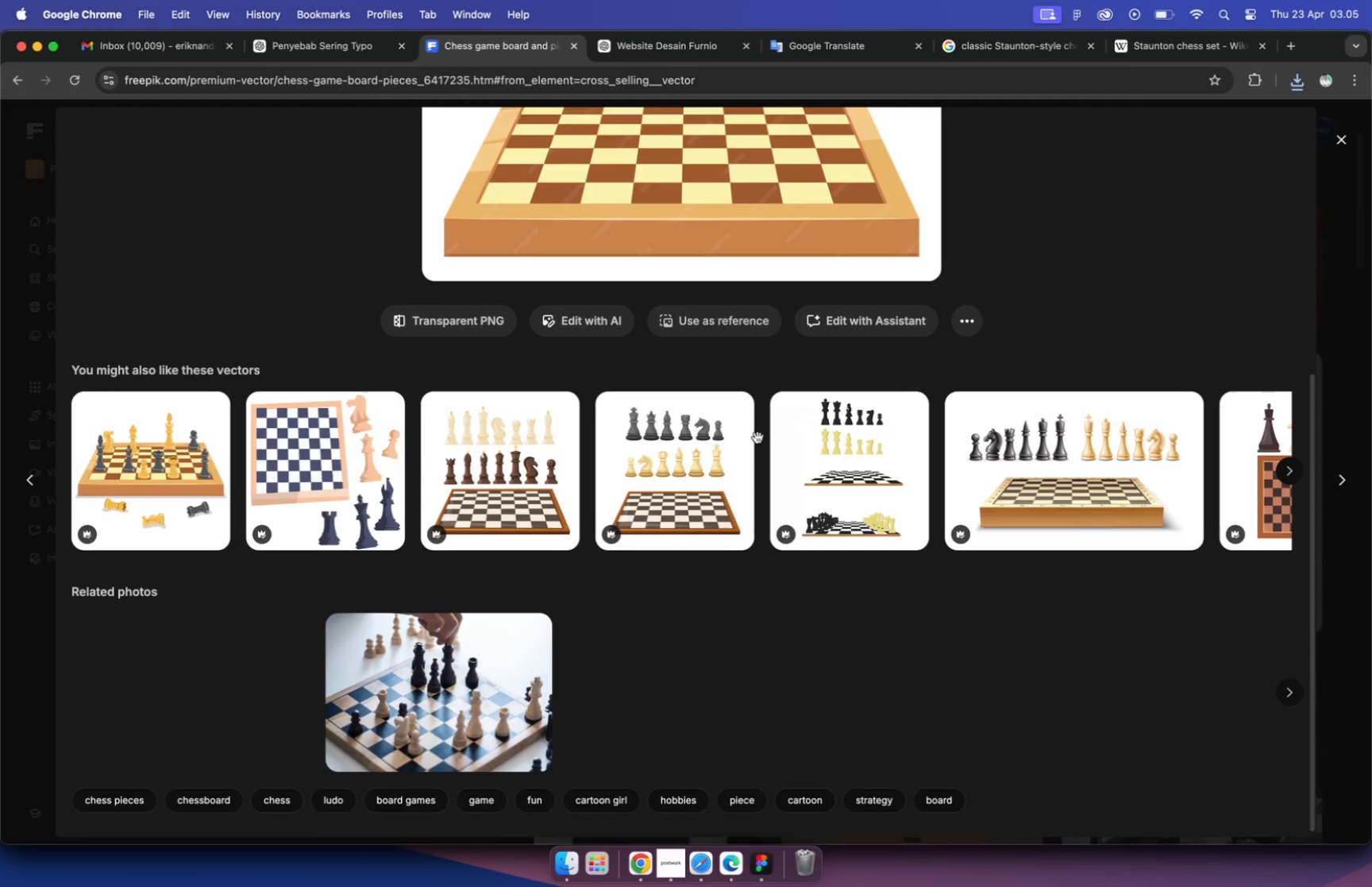 
scroll: coordinate [755, 440], scroll_direction: up, amount: 35.0
 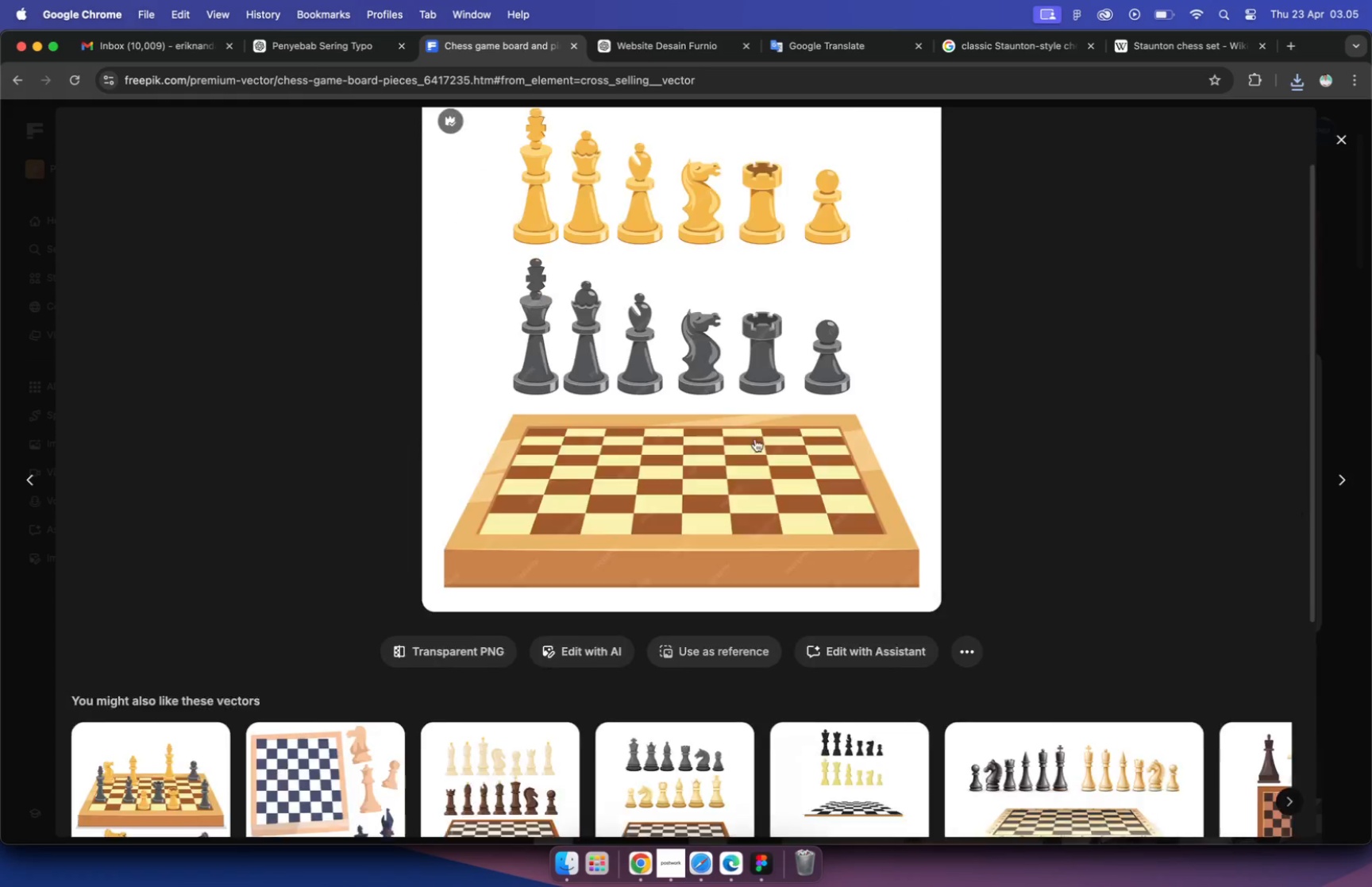 
left_click([1291, 43])
 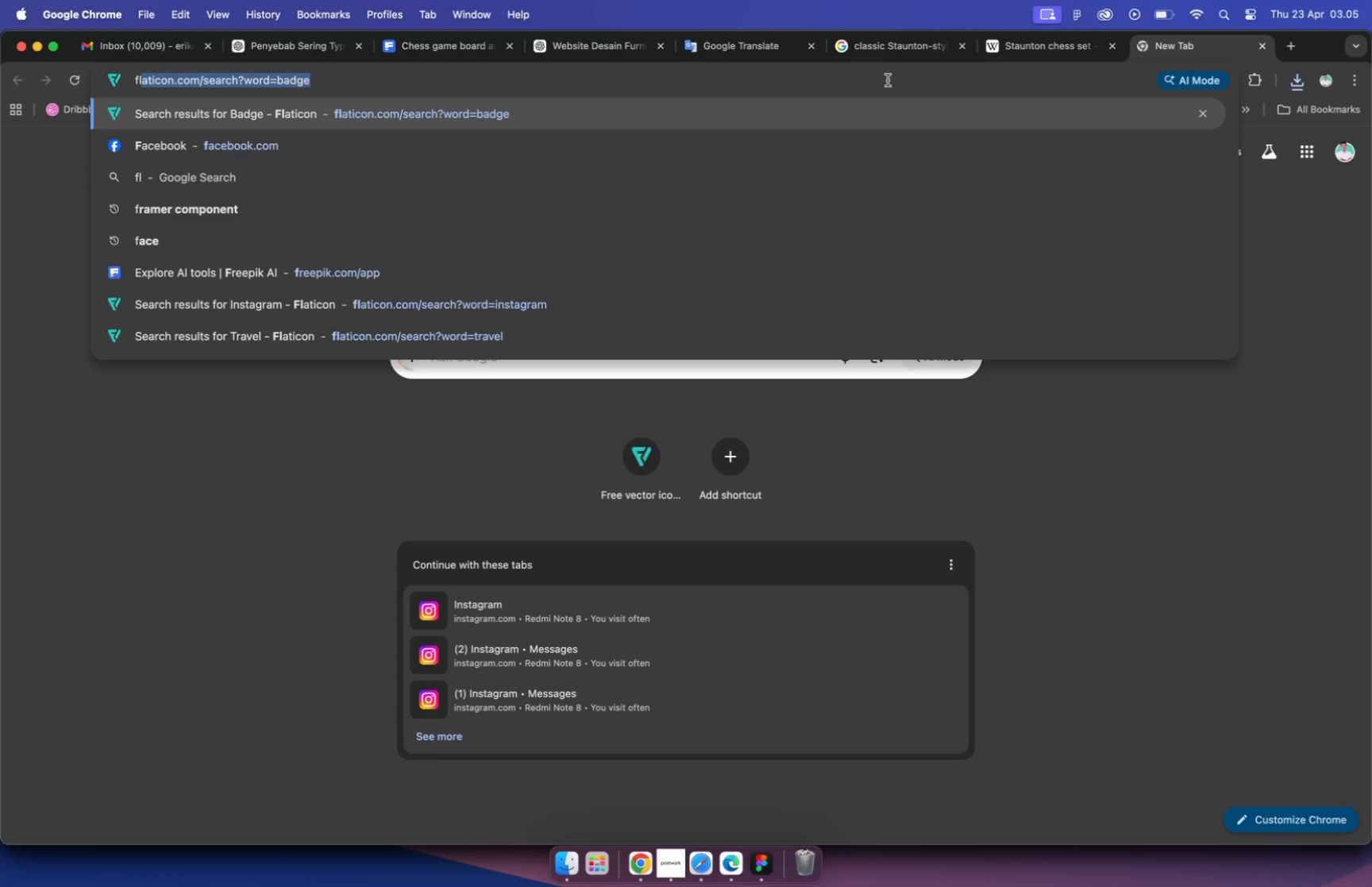 
type(flat)
 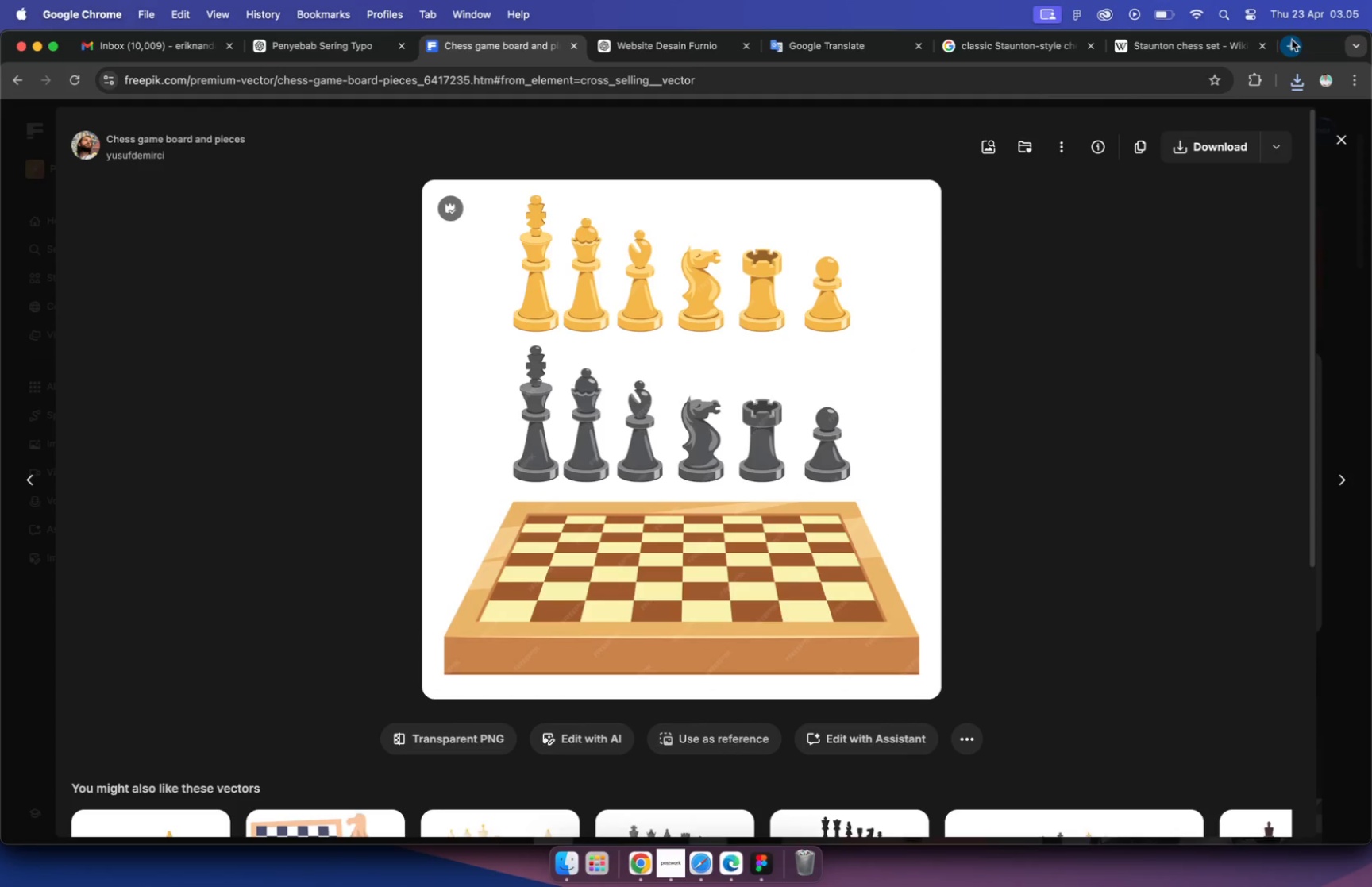 
key(Enter)
 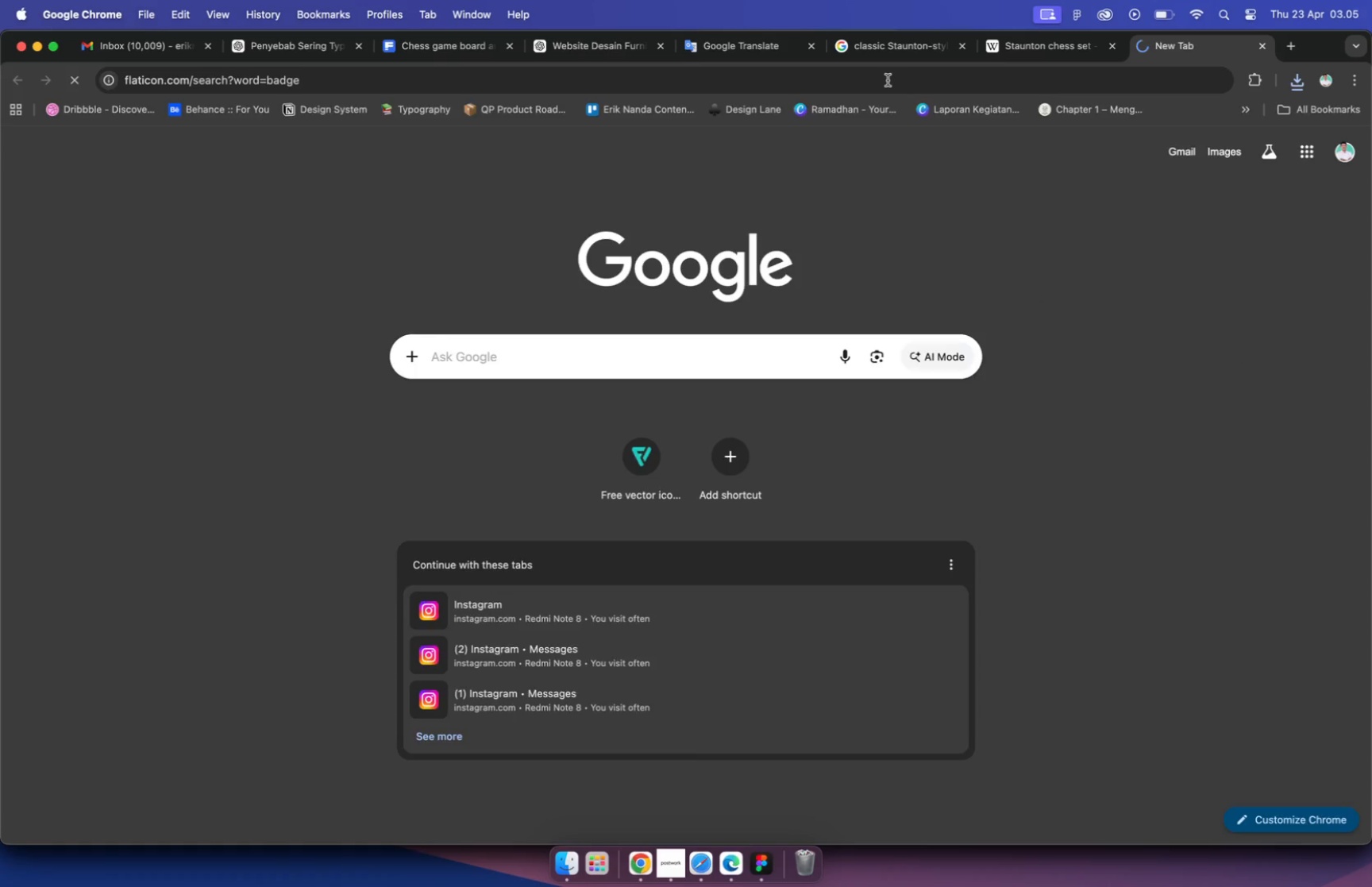 
left_click_drag(start_coordinate=[212, 165], to_coordinate=[59, 160])
 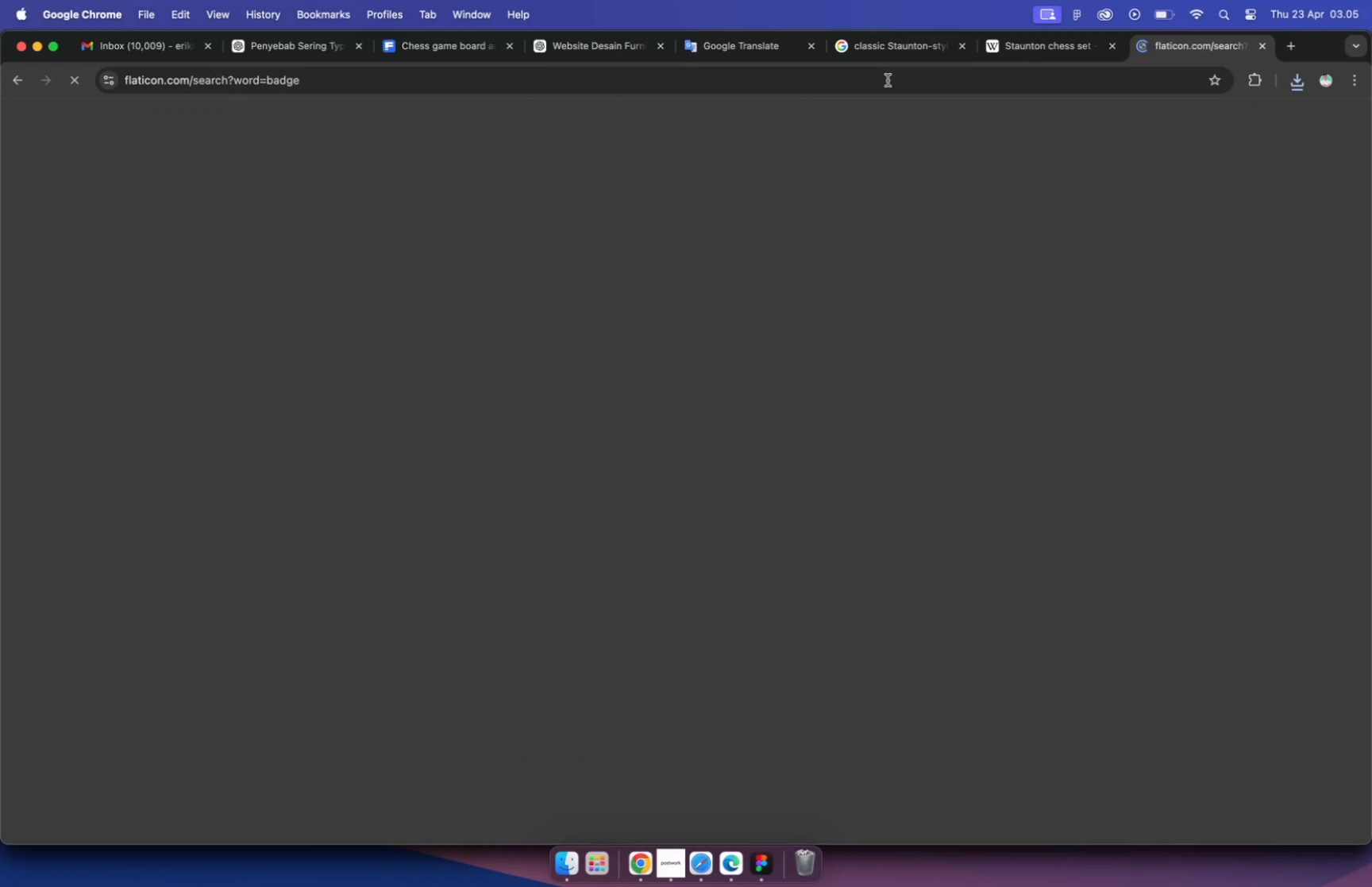 
type(chess)
 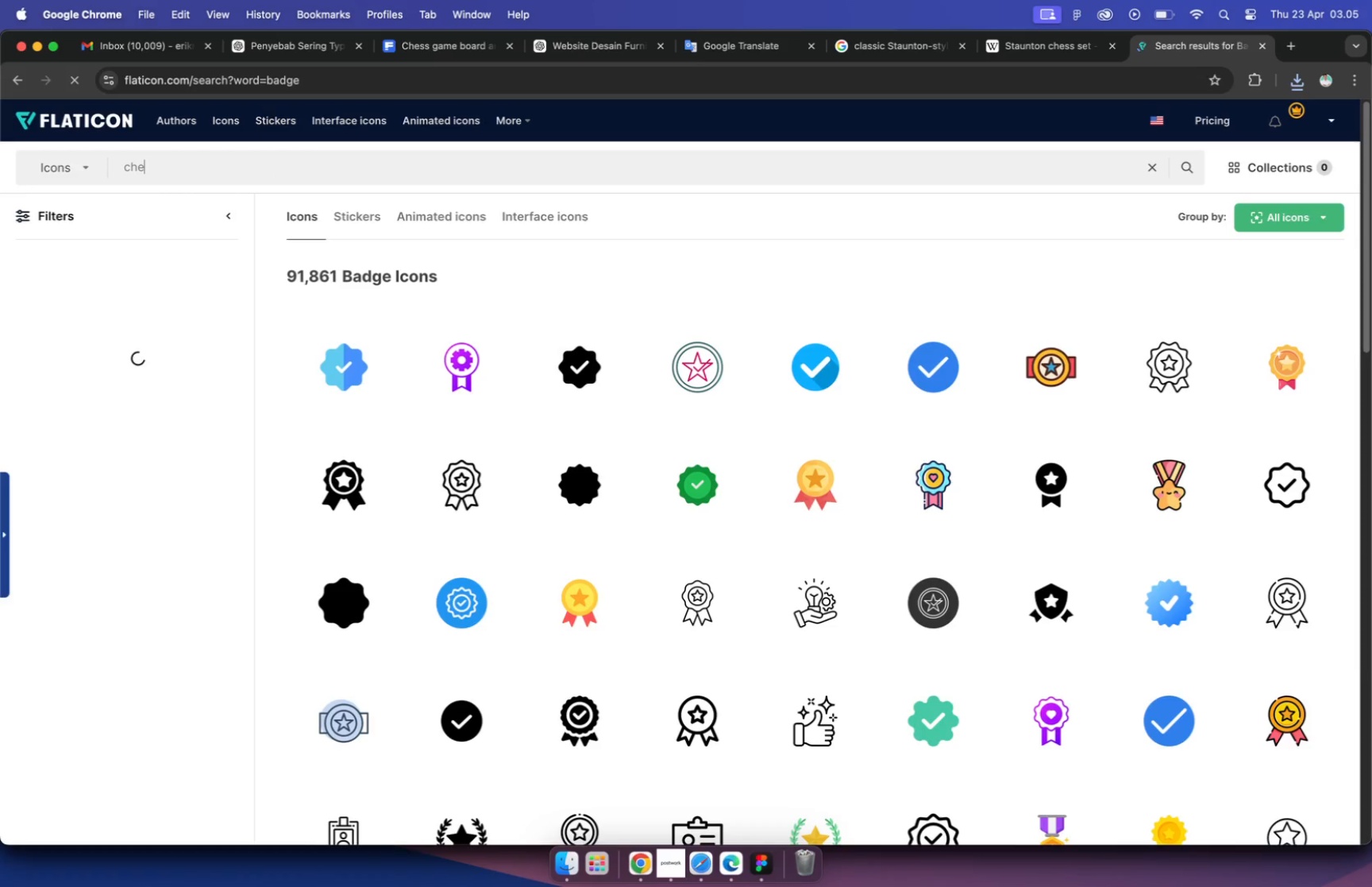 
key(Enter)
 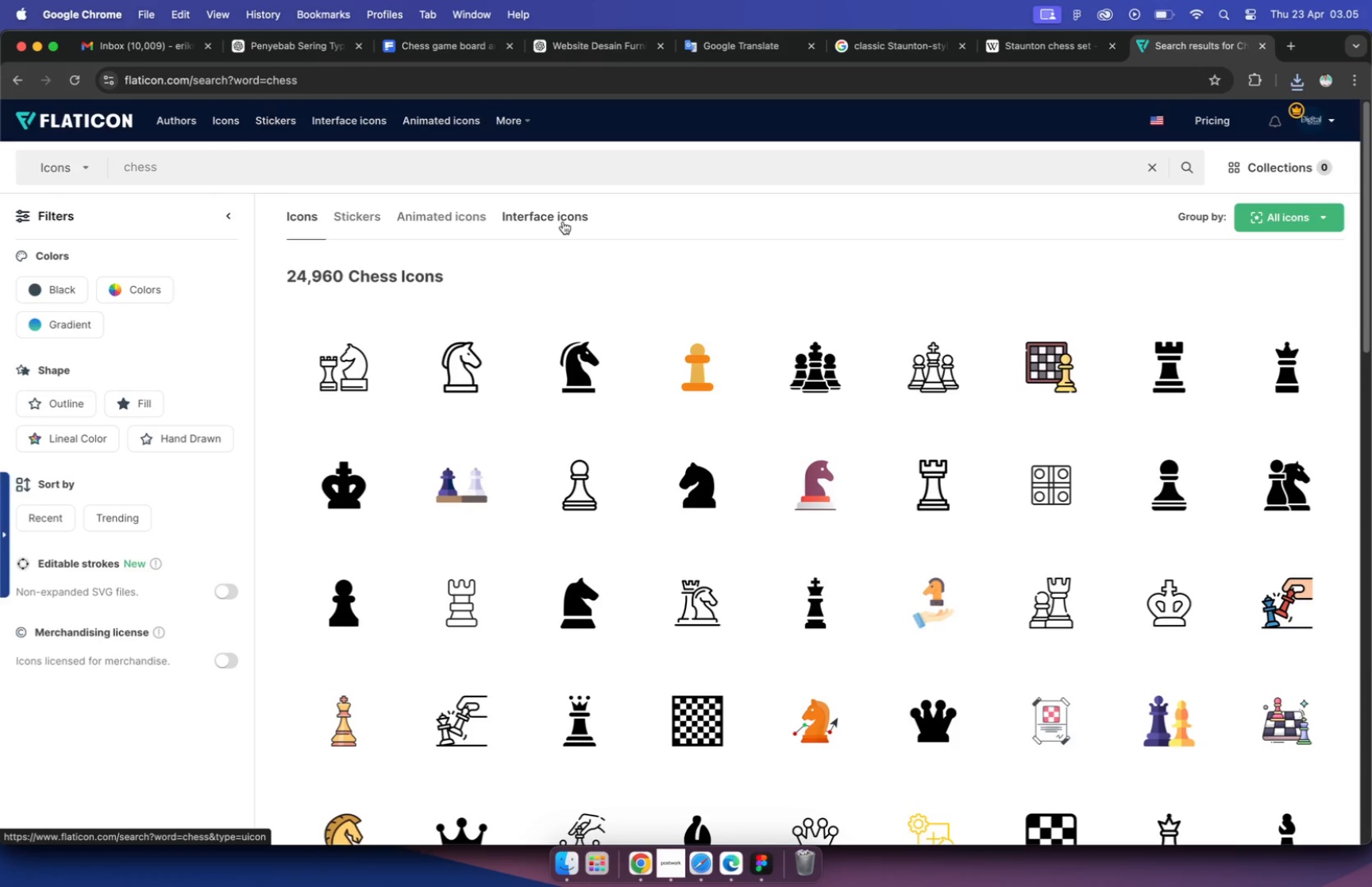 
wait(15.24)
 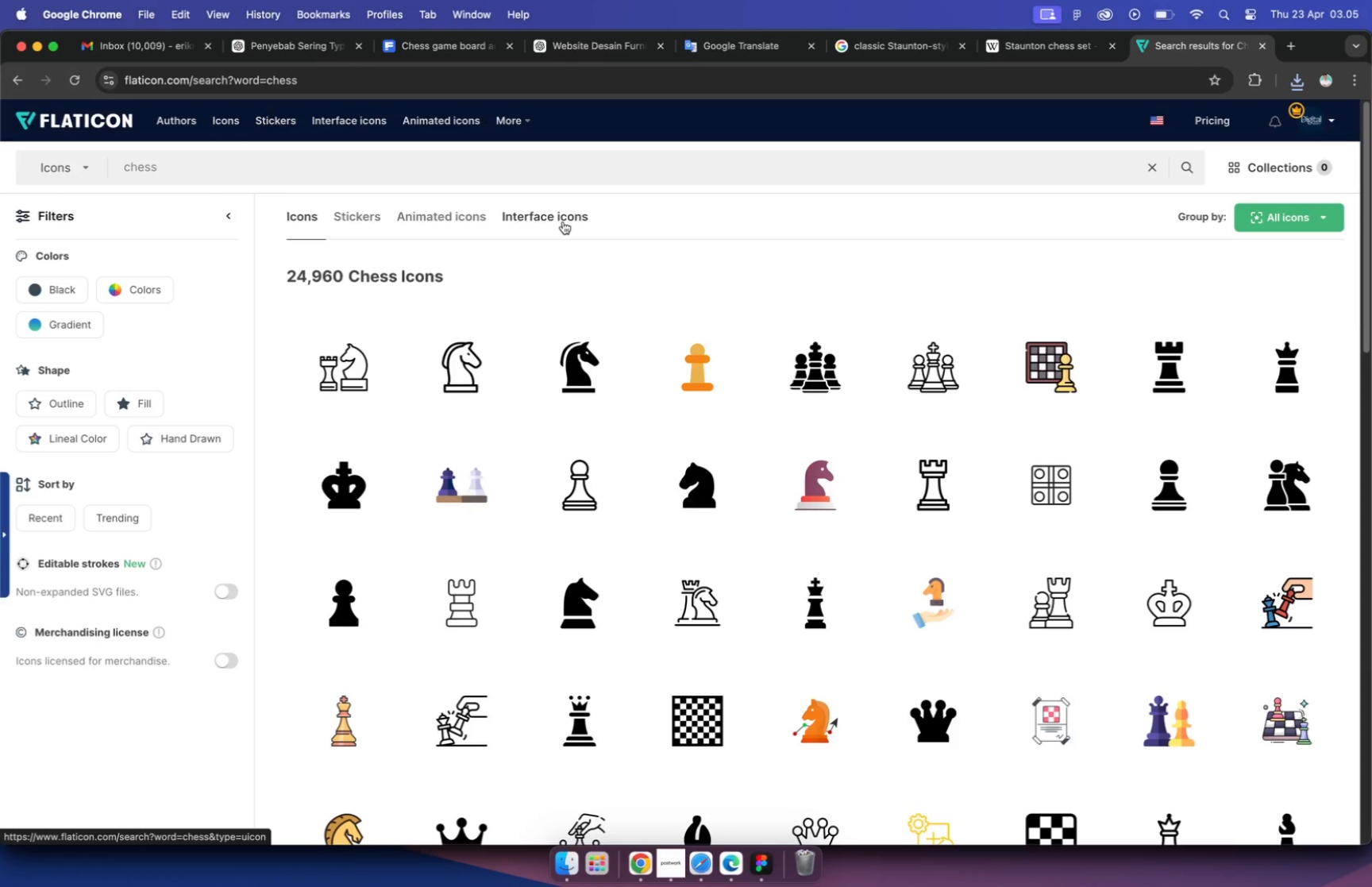 
scroll: coordinate [563, 222], scroll_direction: down, amount: 35.0
 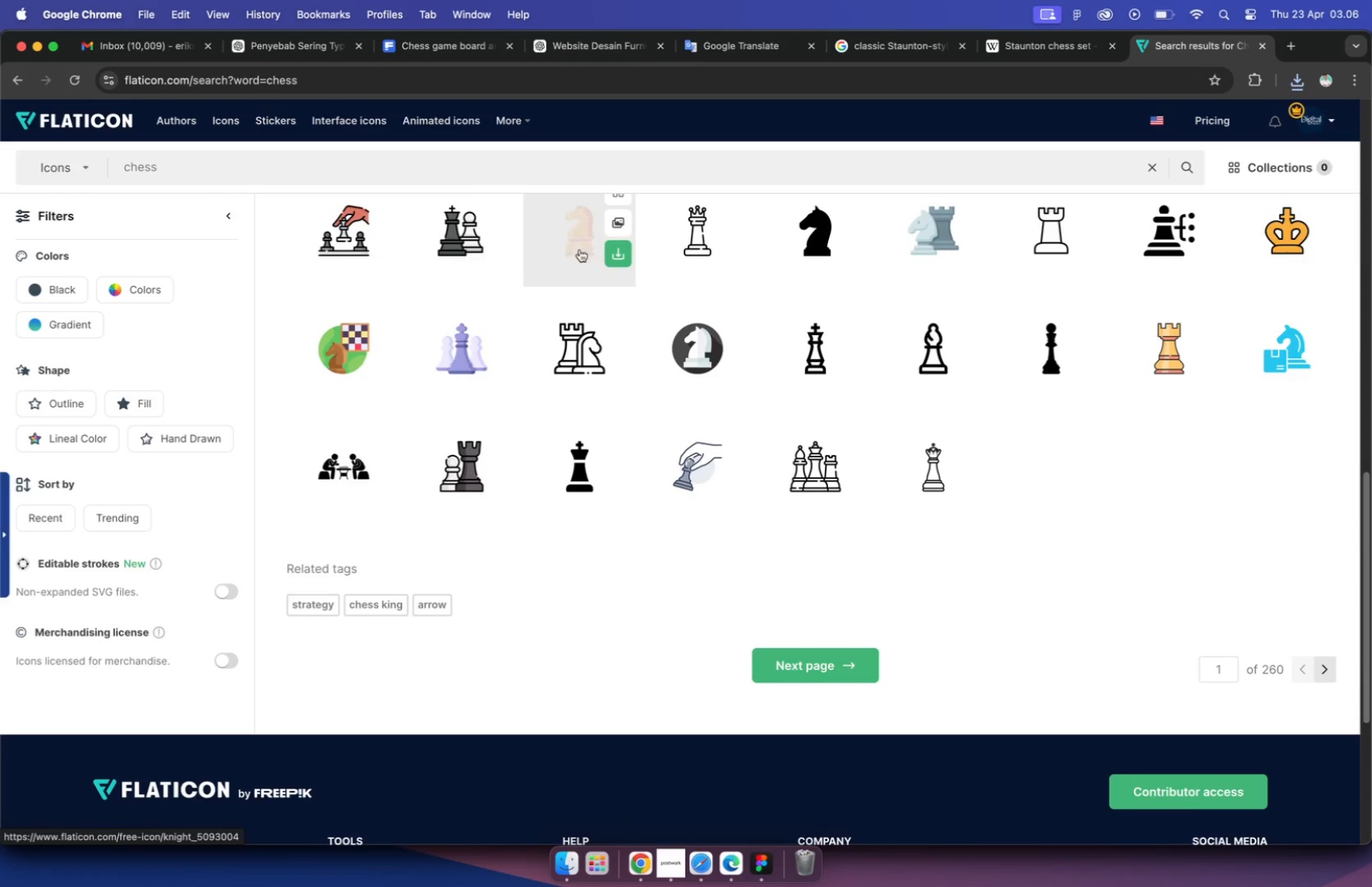 
mouse_move([786, 631])
 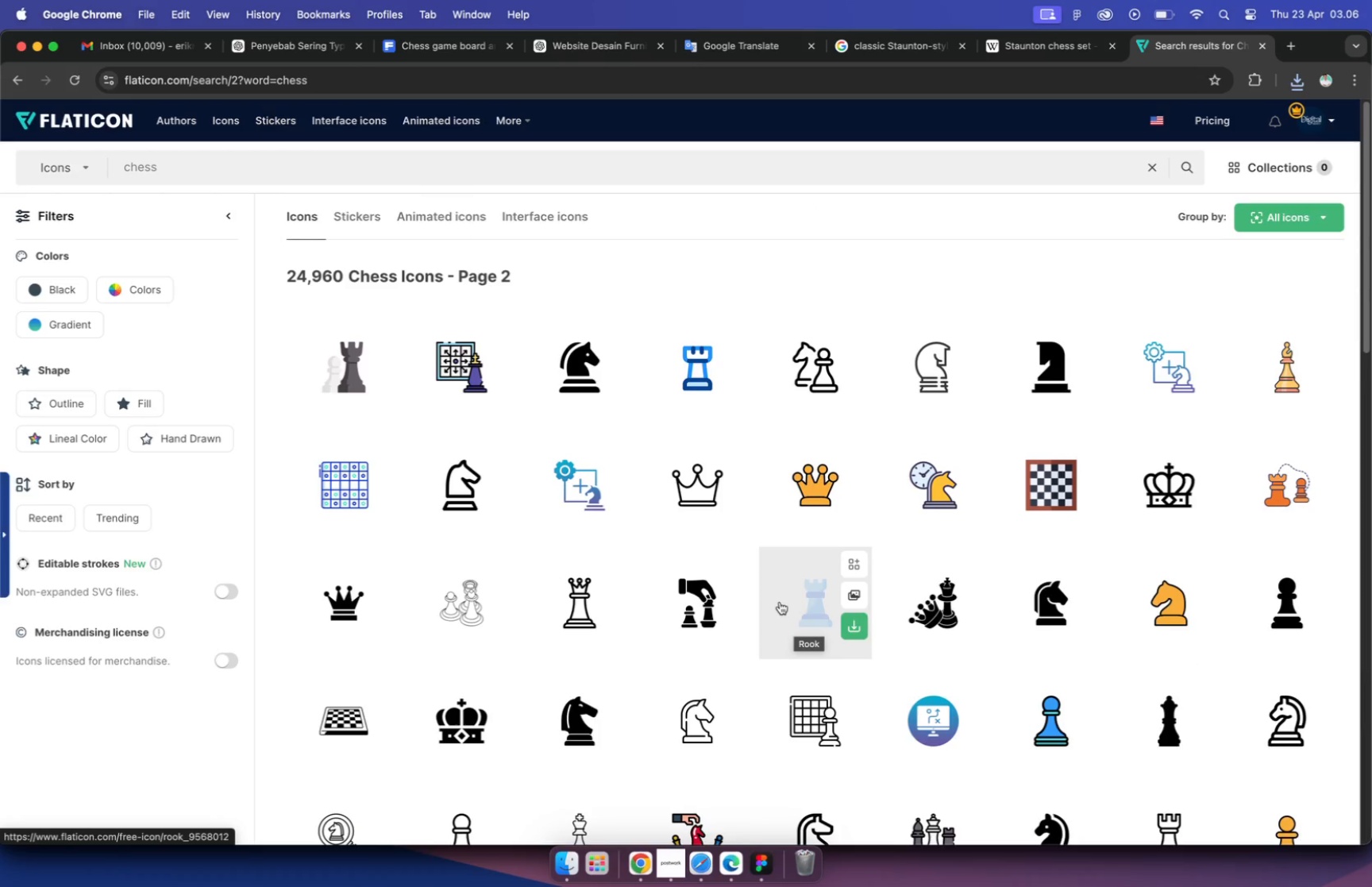 
scroll: coordinate [761, 572], scroll_direction: down, amount: 26.0
 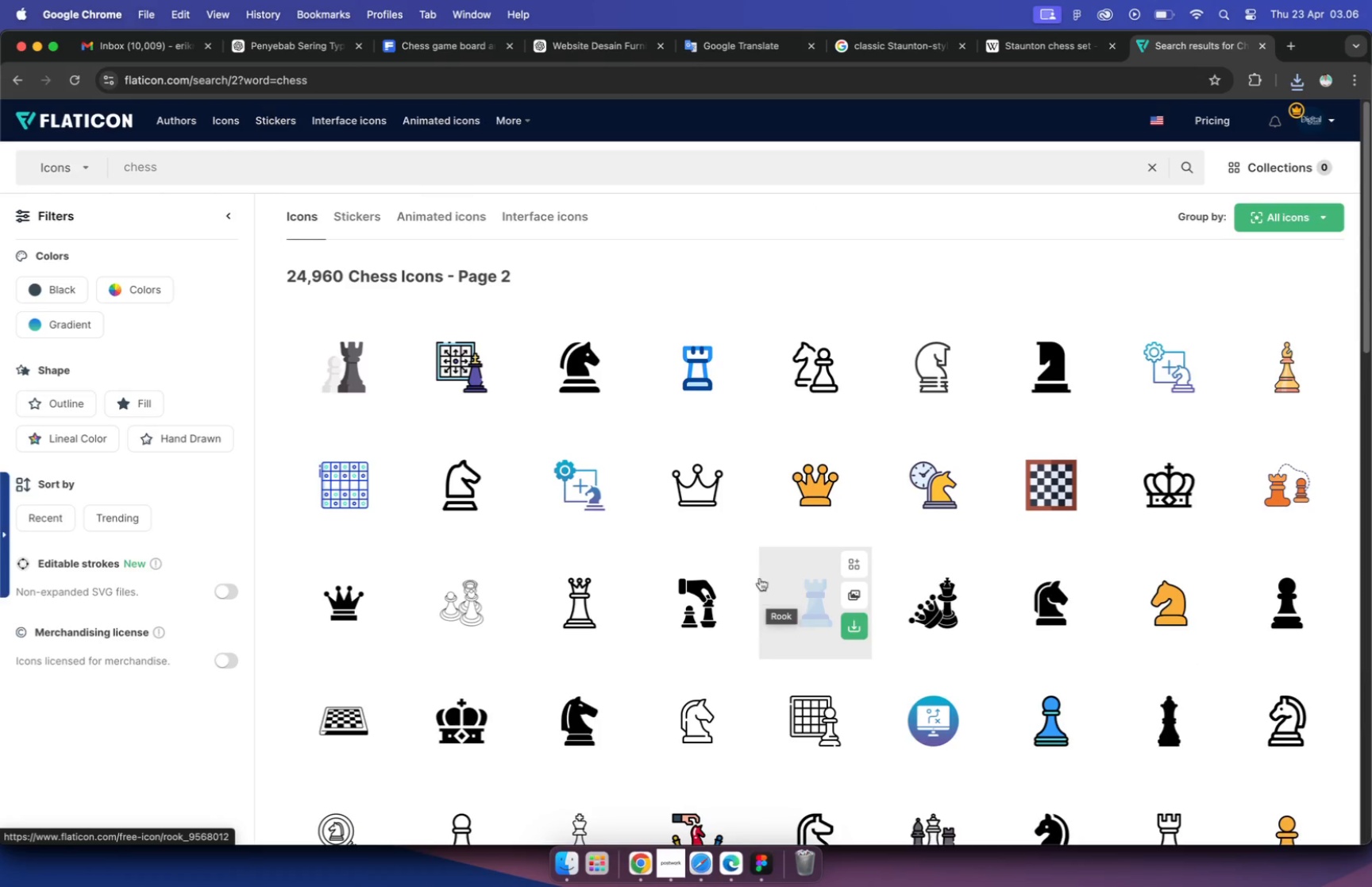 
scroll: coordinate [761, 570], scroll_direction: up, amount: 17.0
 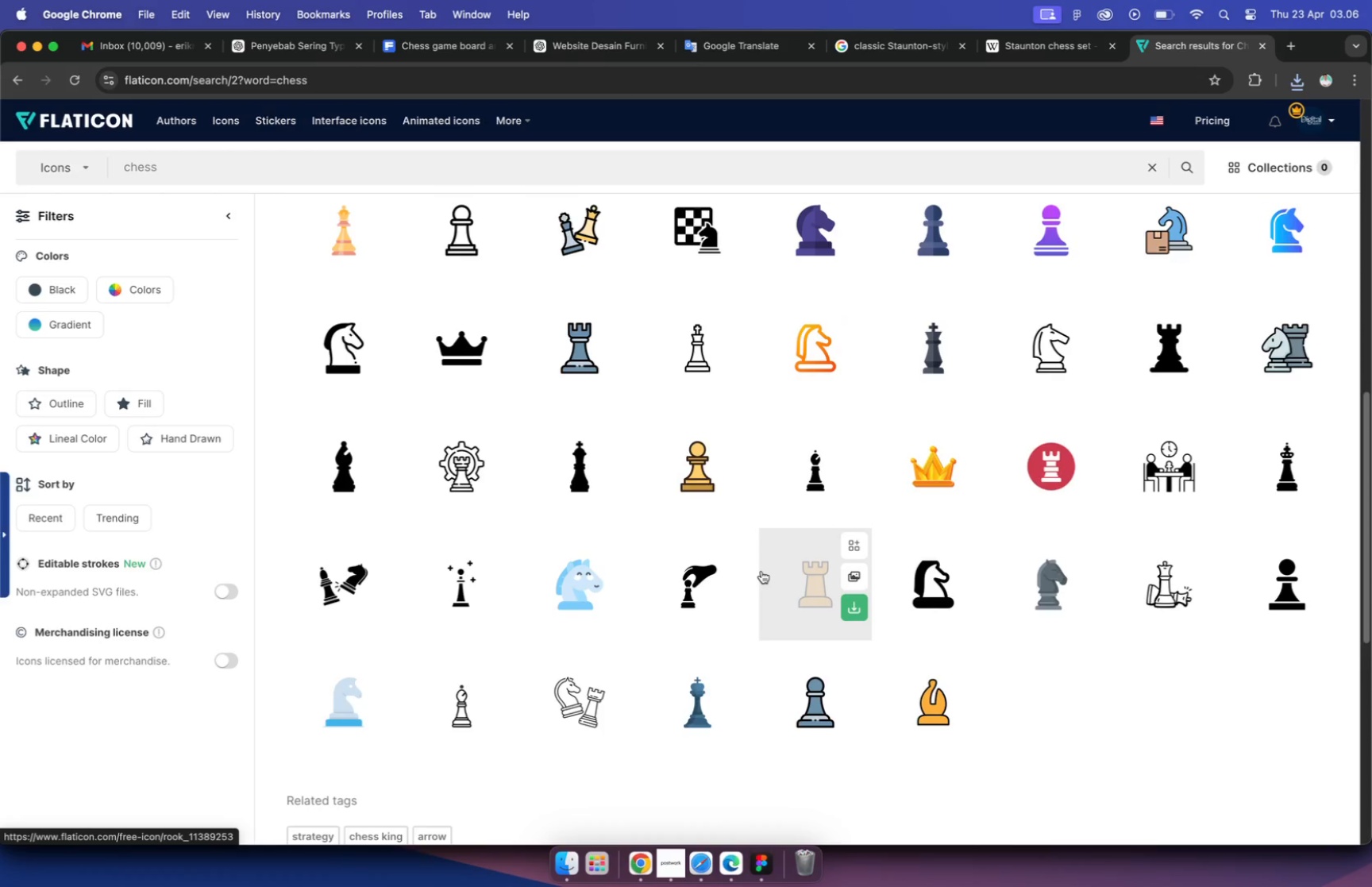 
scroll: coordinate [738, 584], scroll_direction: down, amount: 21.0
 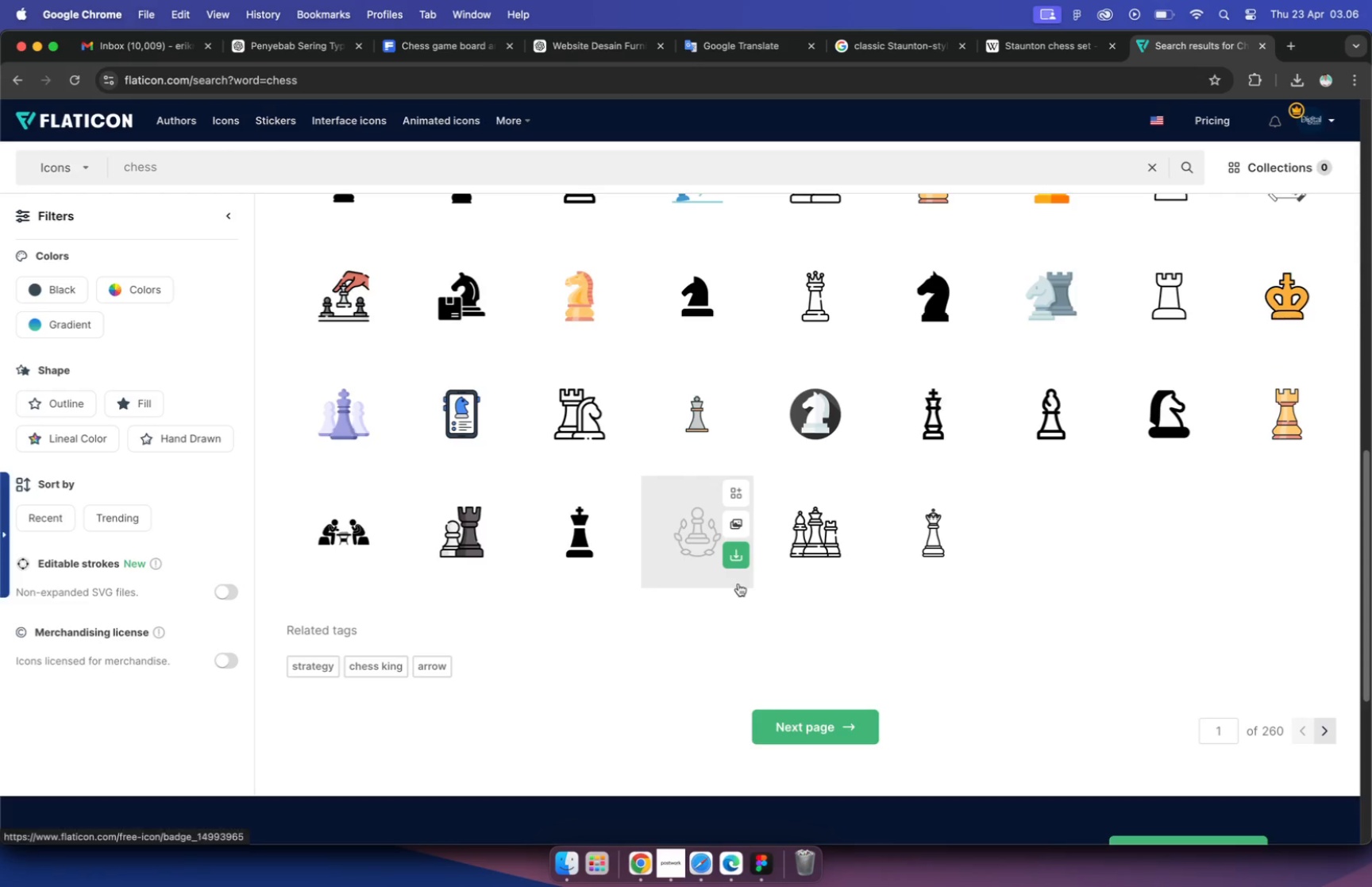 
left_click([850, 719])
 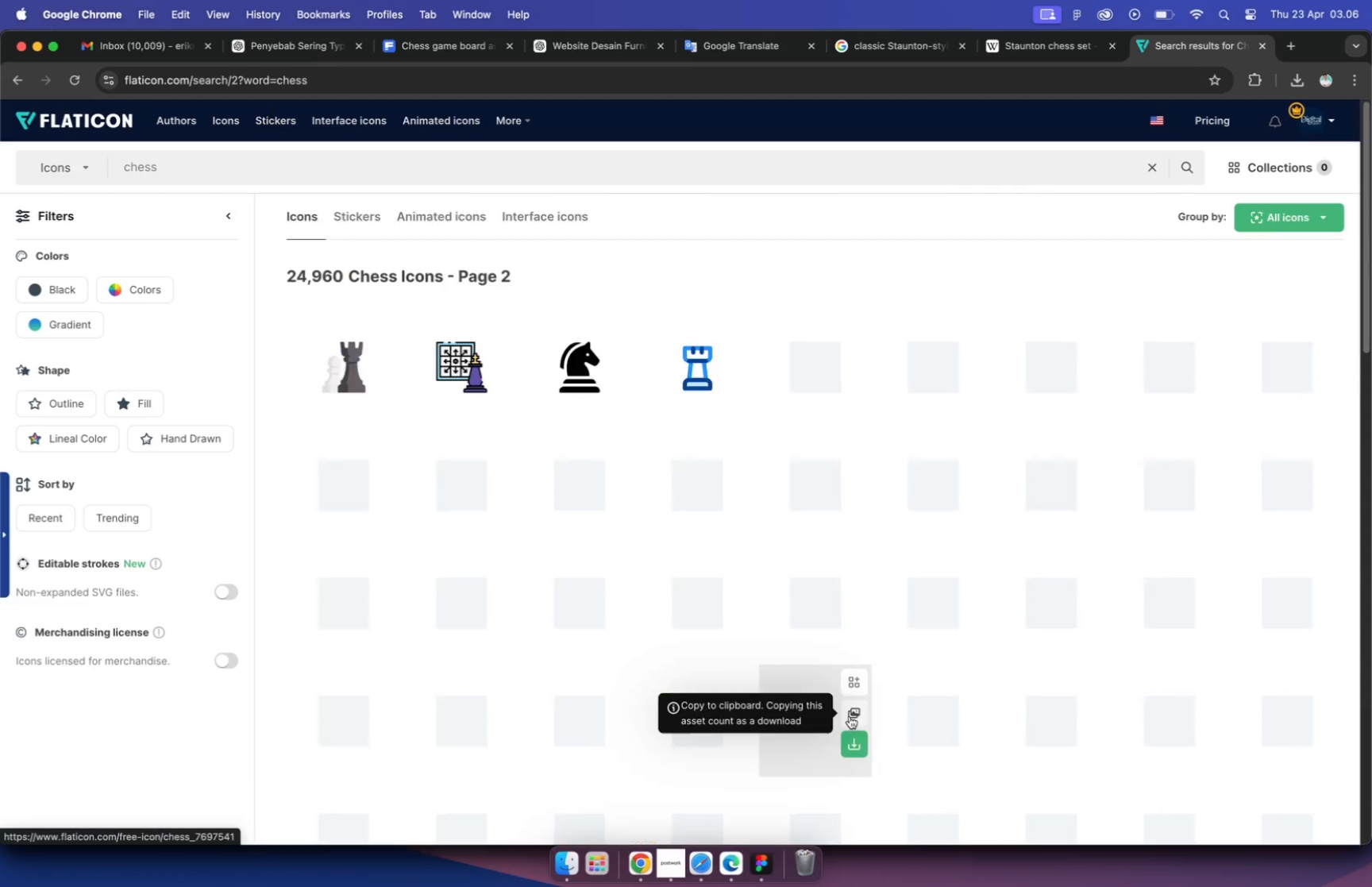 
scroll: coordinate [854, 658], scroll_direction: down, amount: 16.0
 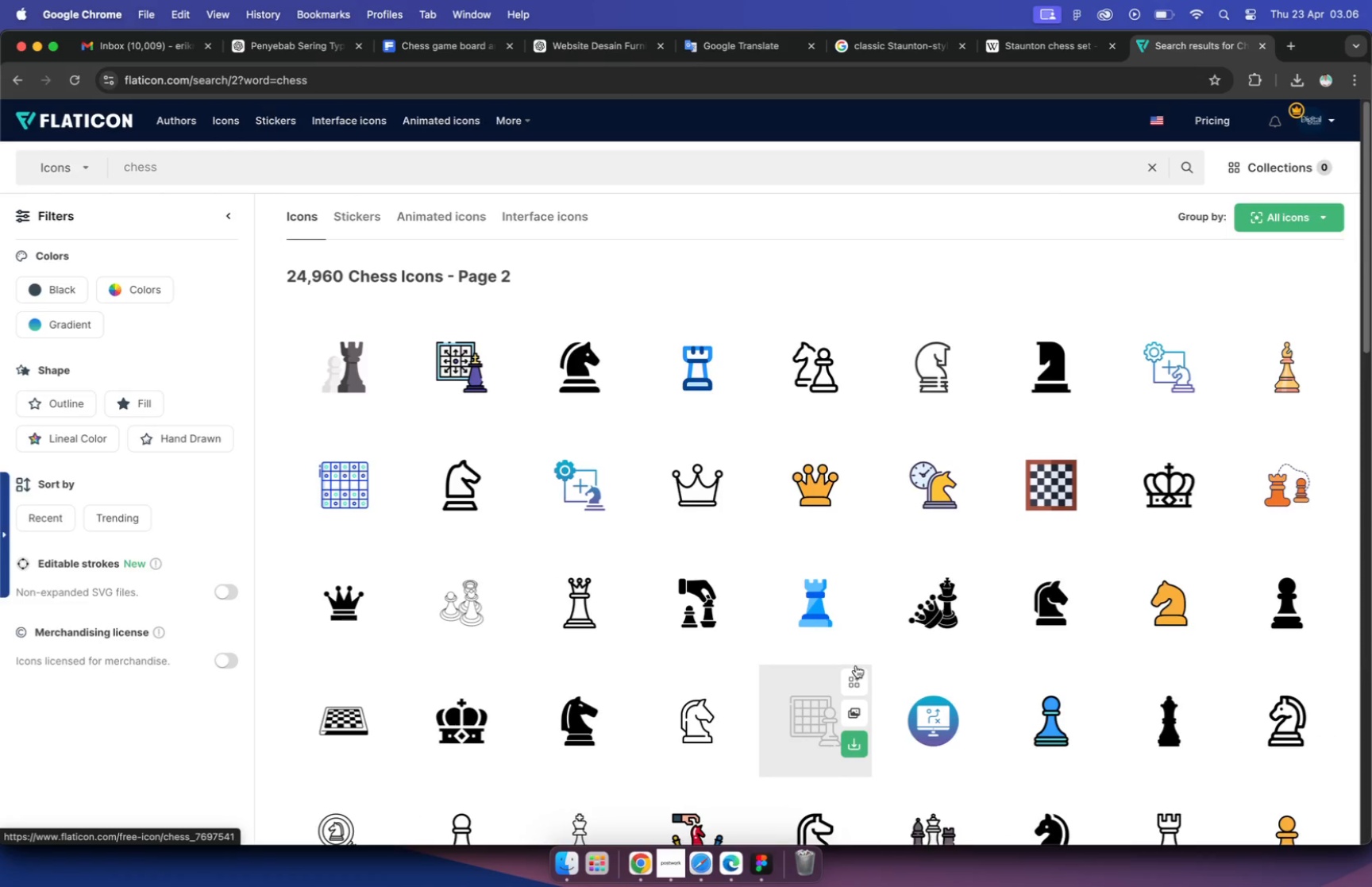 
scroll: coordinate [854, 657], scroll_direction: up, amount: 5.0
 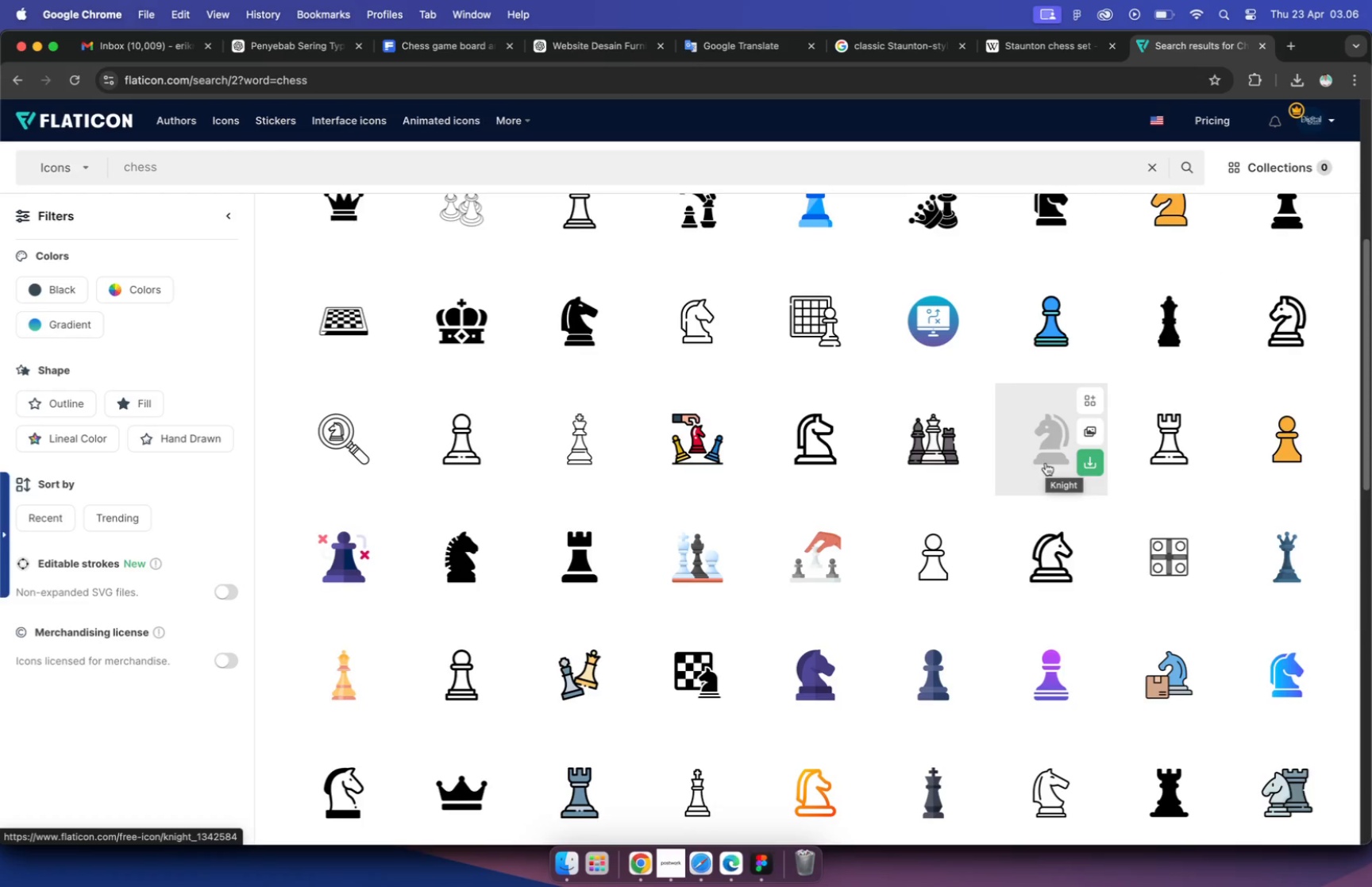 
left_click([1046, 463])
 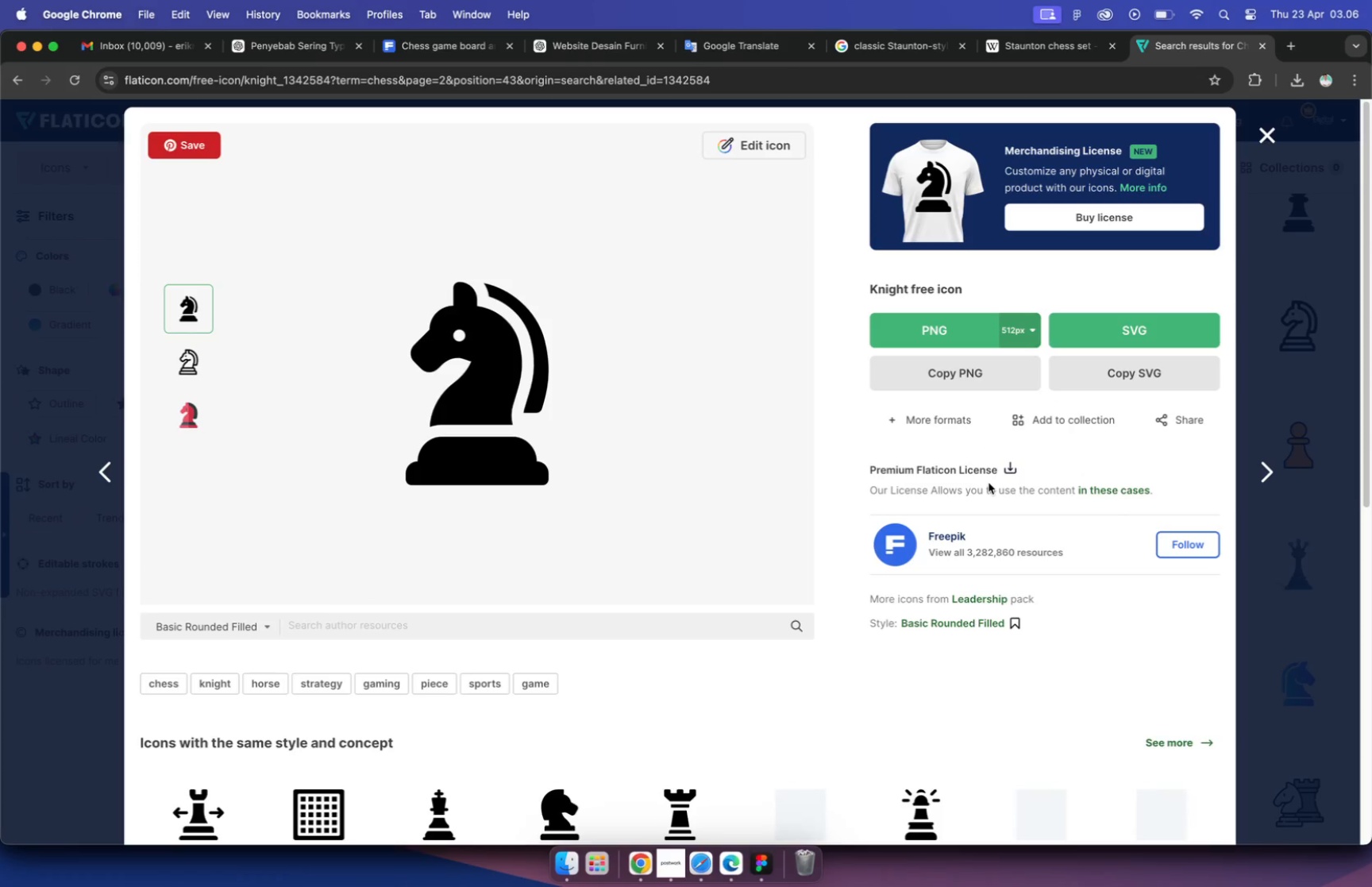 
left_click([980, 601])
 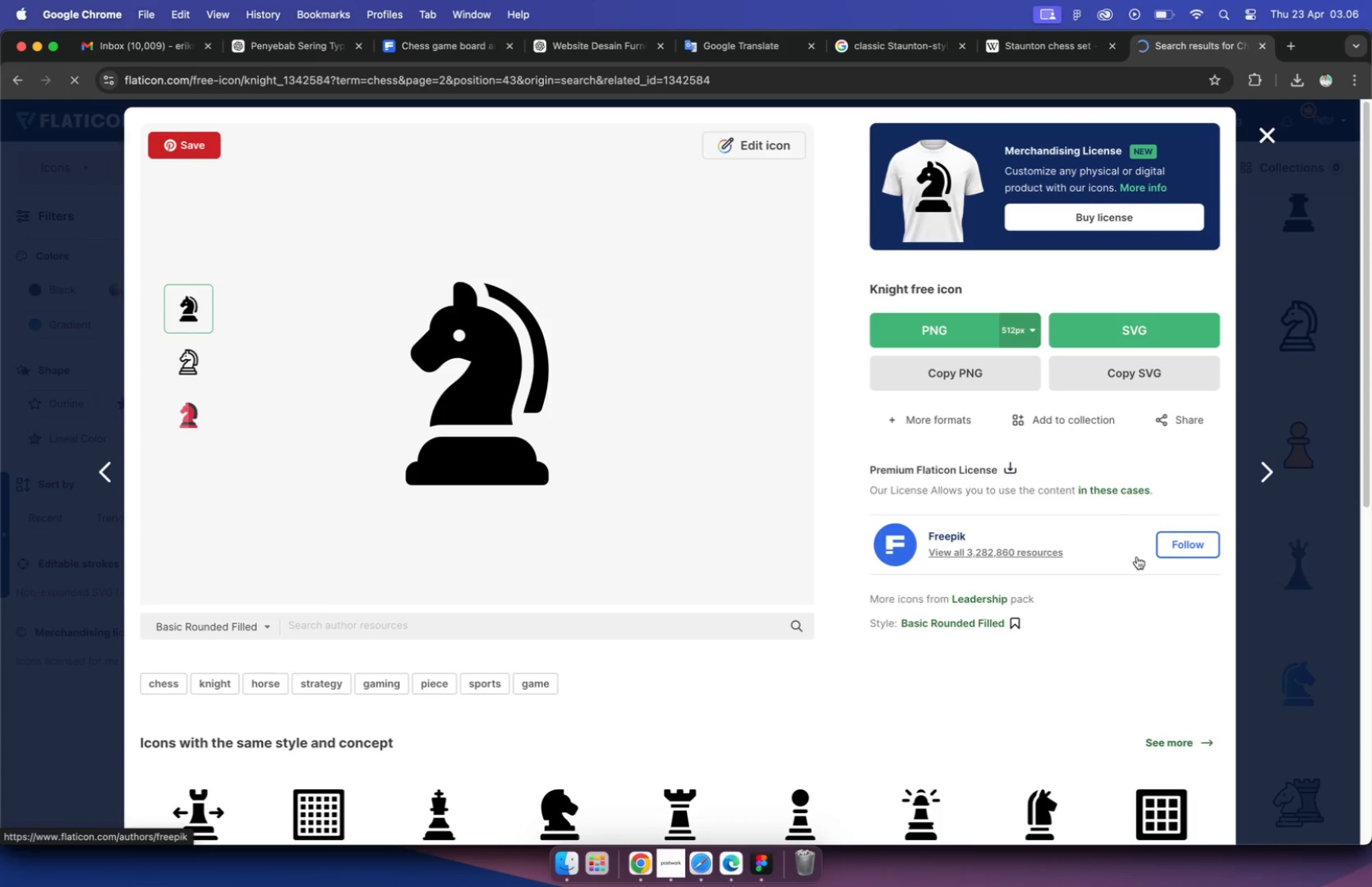 
mouse_move([965, 577])
 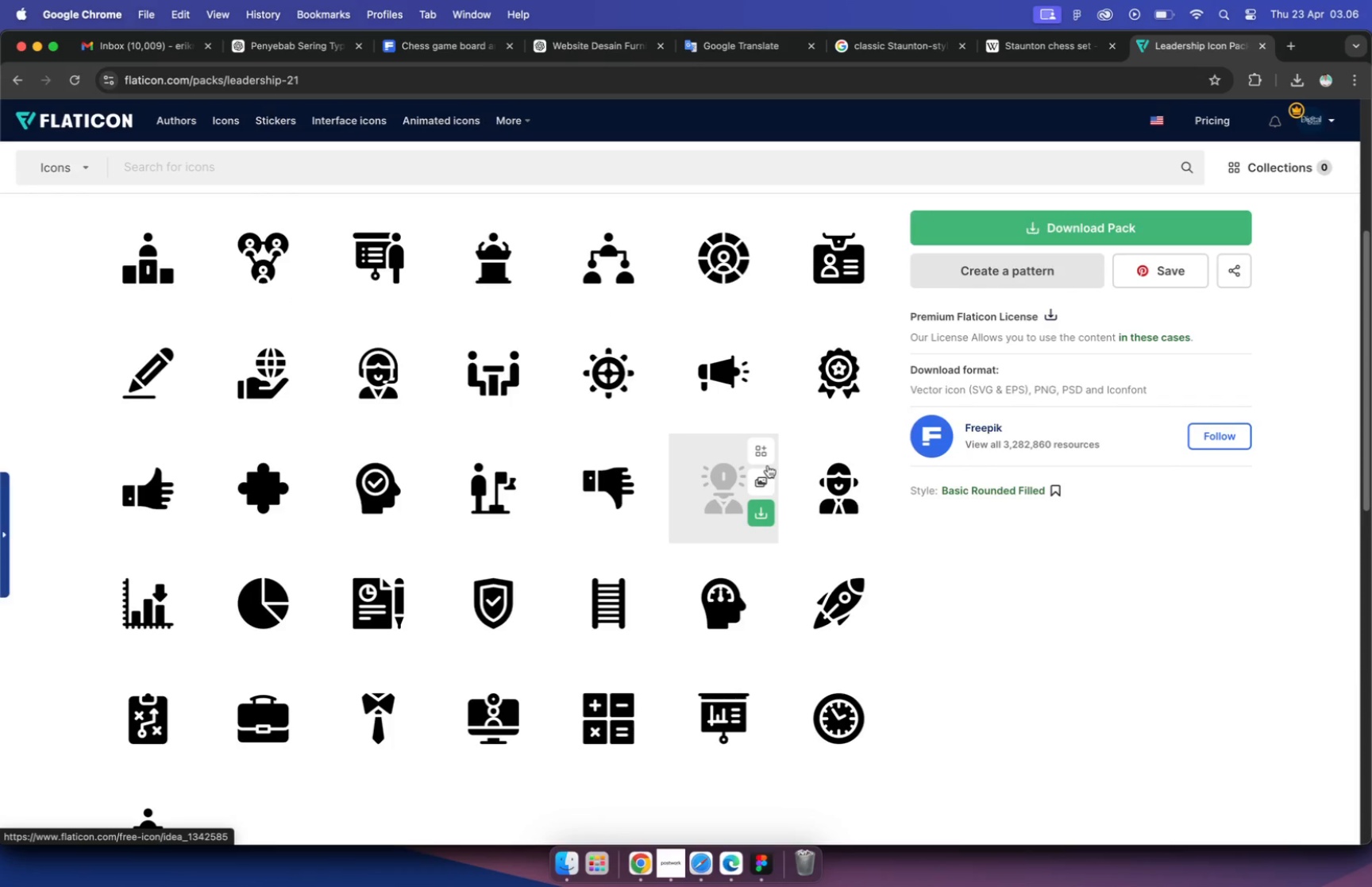 
scroll: coordinate [240, 416], scroll_direction: down, amount: 27.0
 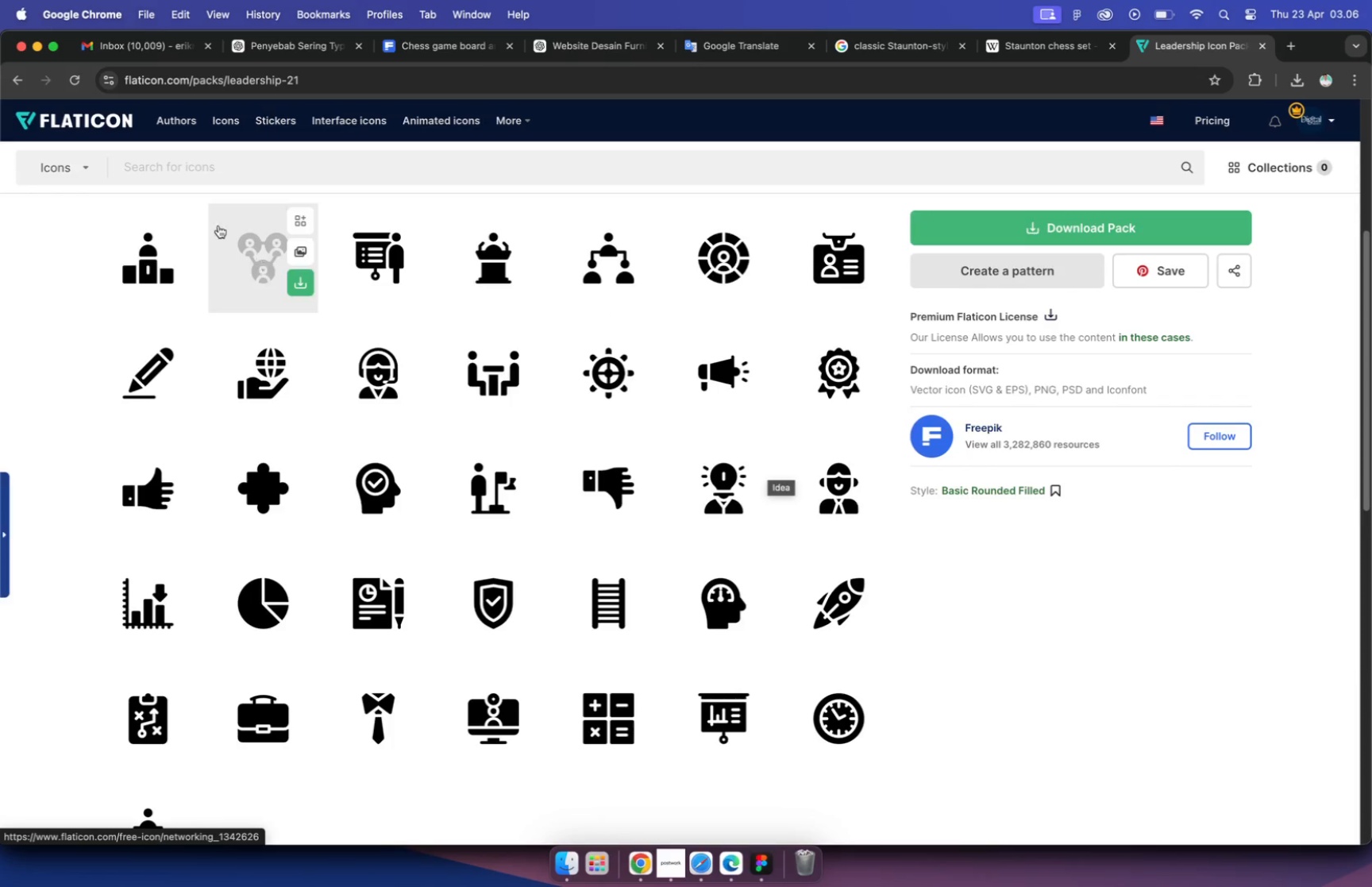 
scroll: coordinate [237, 415], scroll_direction: up, amount: 23.0
 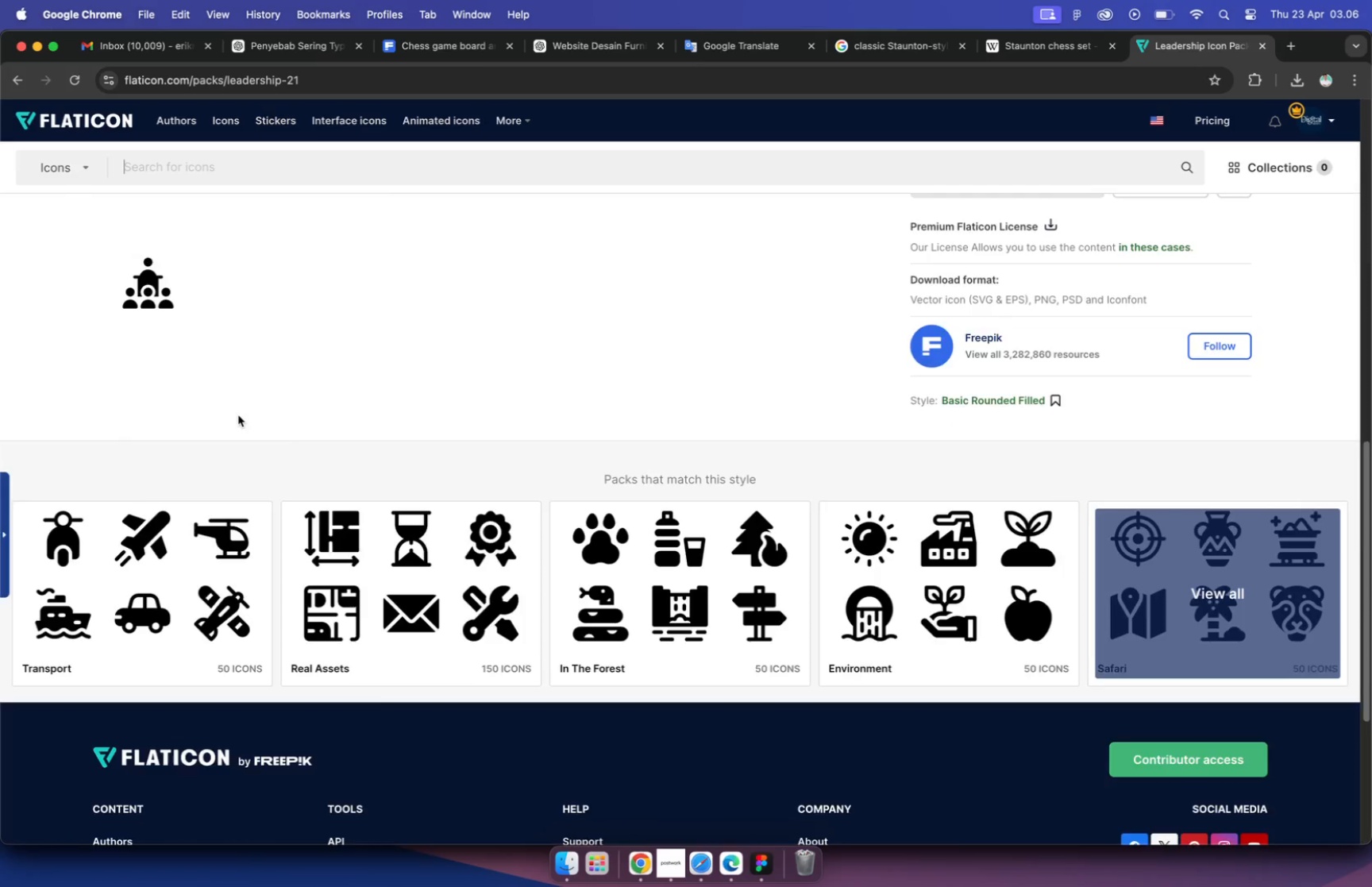 
left_click([23, 85])
 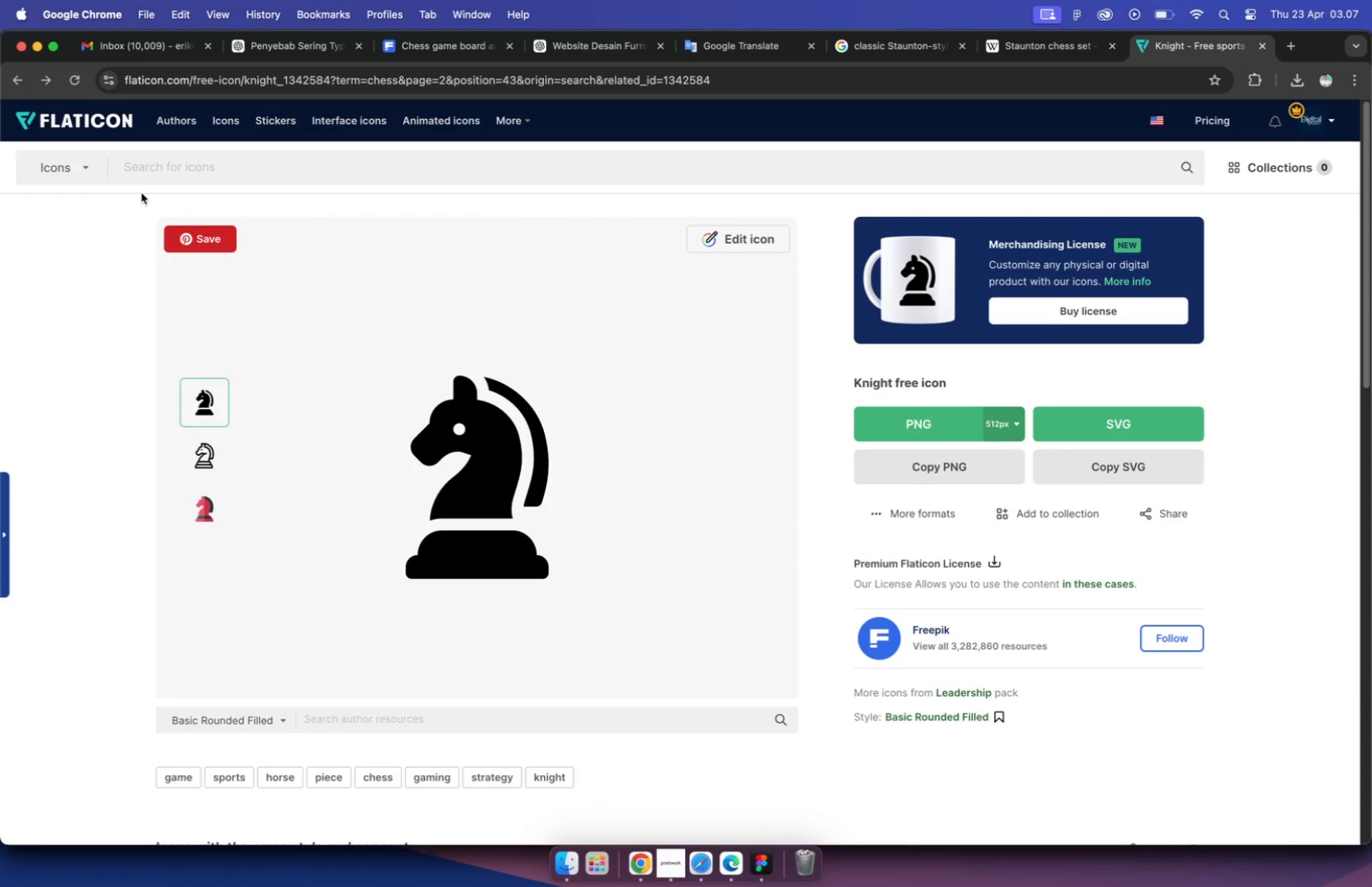 
scroll: coordinate [304, 403], scroll_direction: up, amount: 24.0
 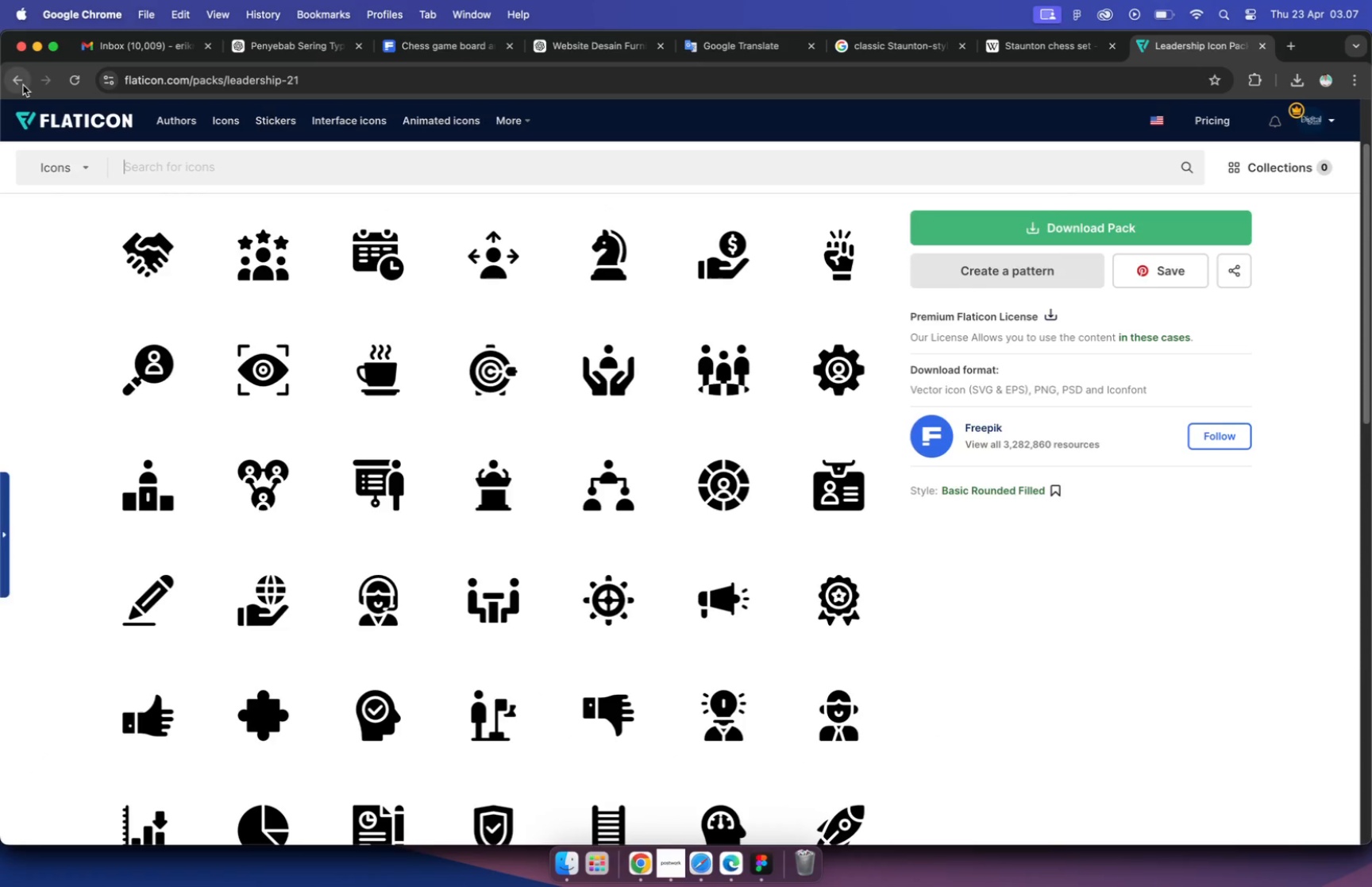 
left_click([19, 77])
 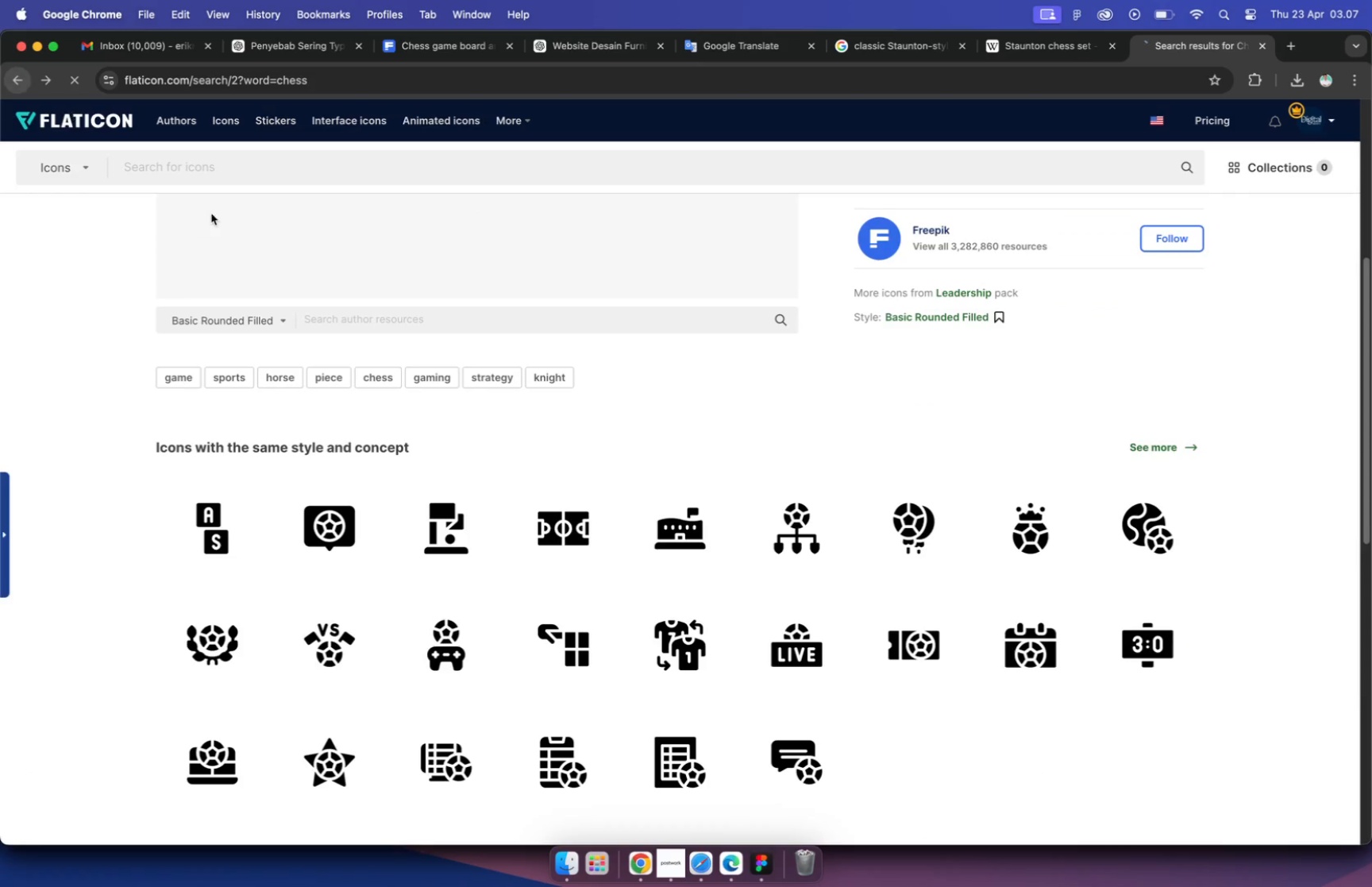 
scroll: coordinate [785, 506], scroll_direction: up, amount: 1.0
 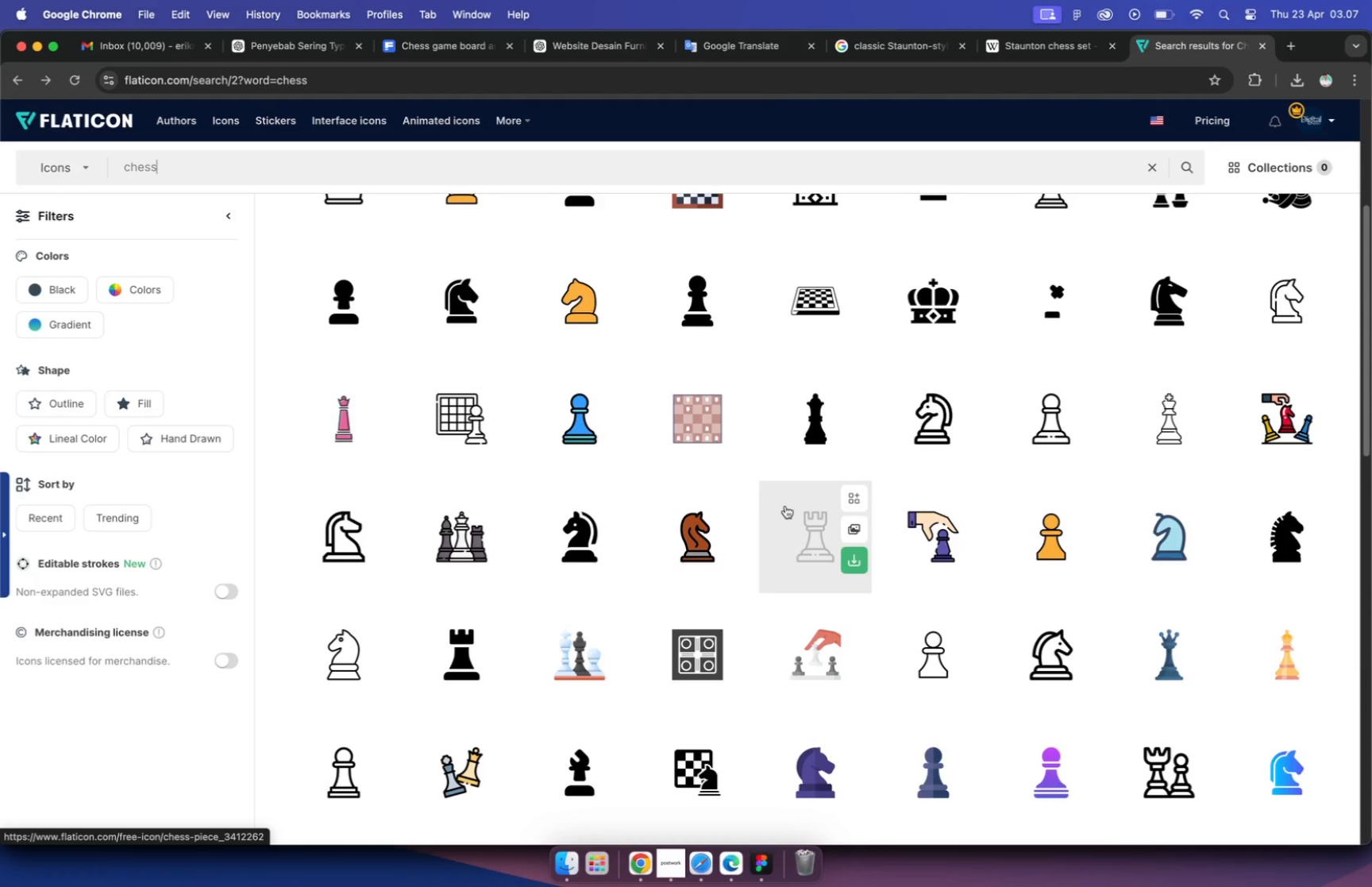 
left_click([1169, 324])
 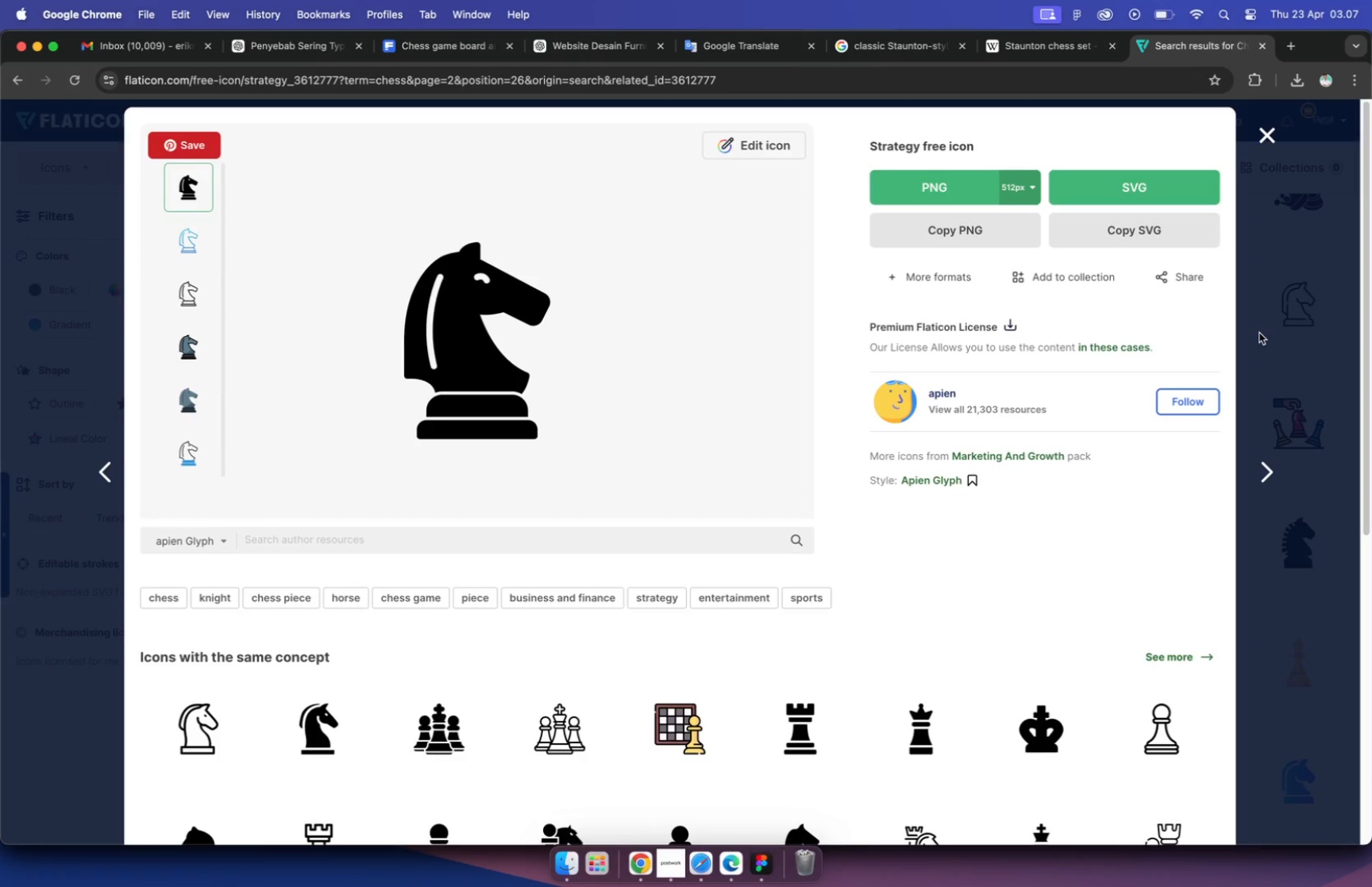 
wait(6.8)
 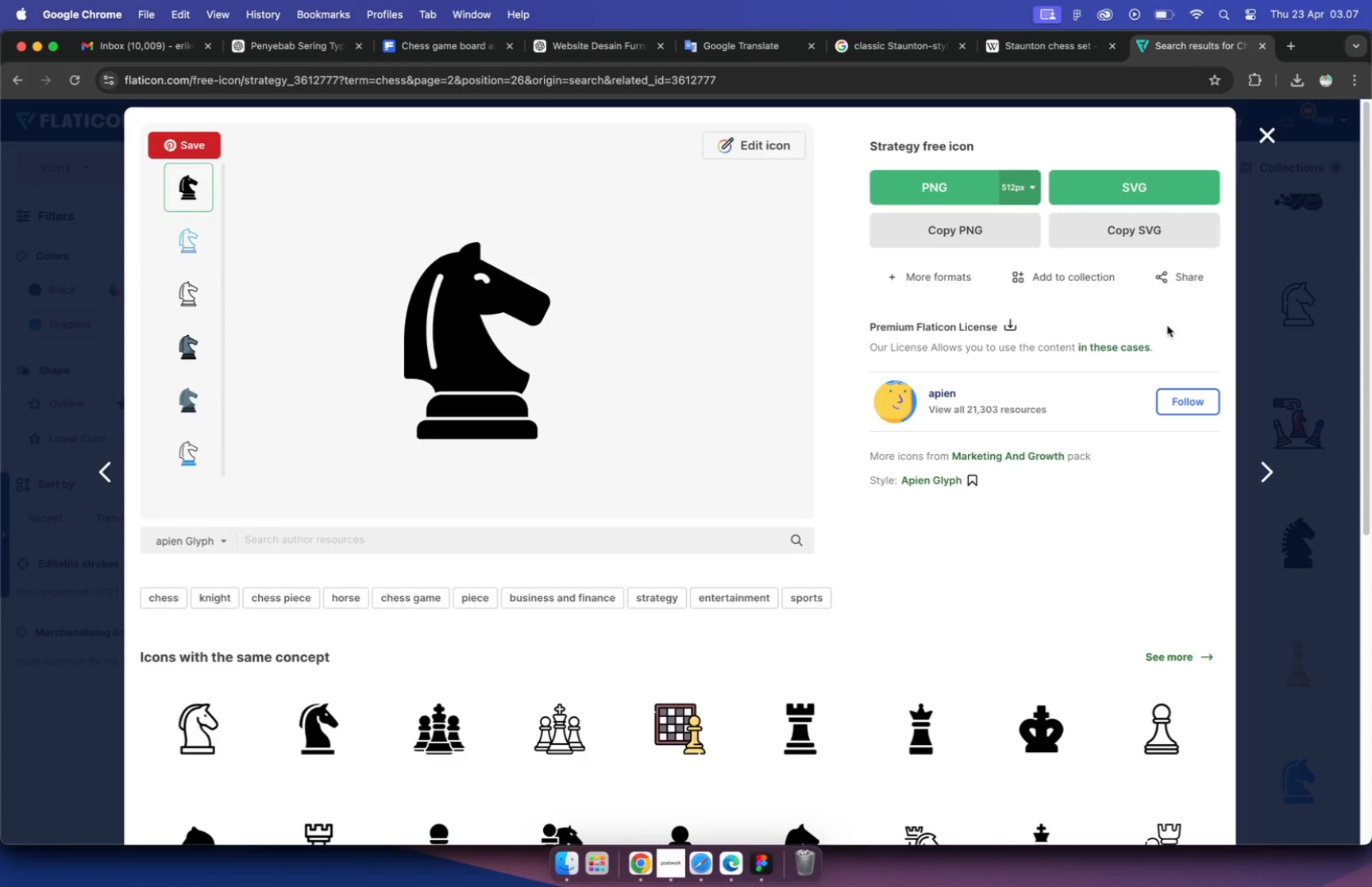 
mouse_move([824, 696])
 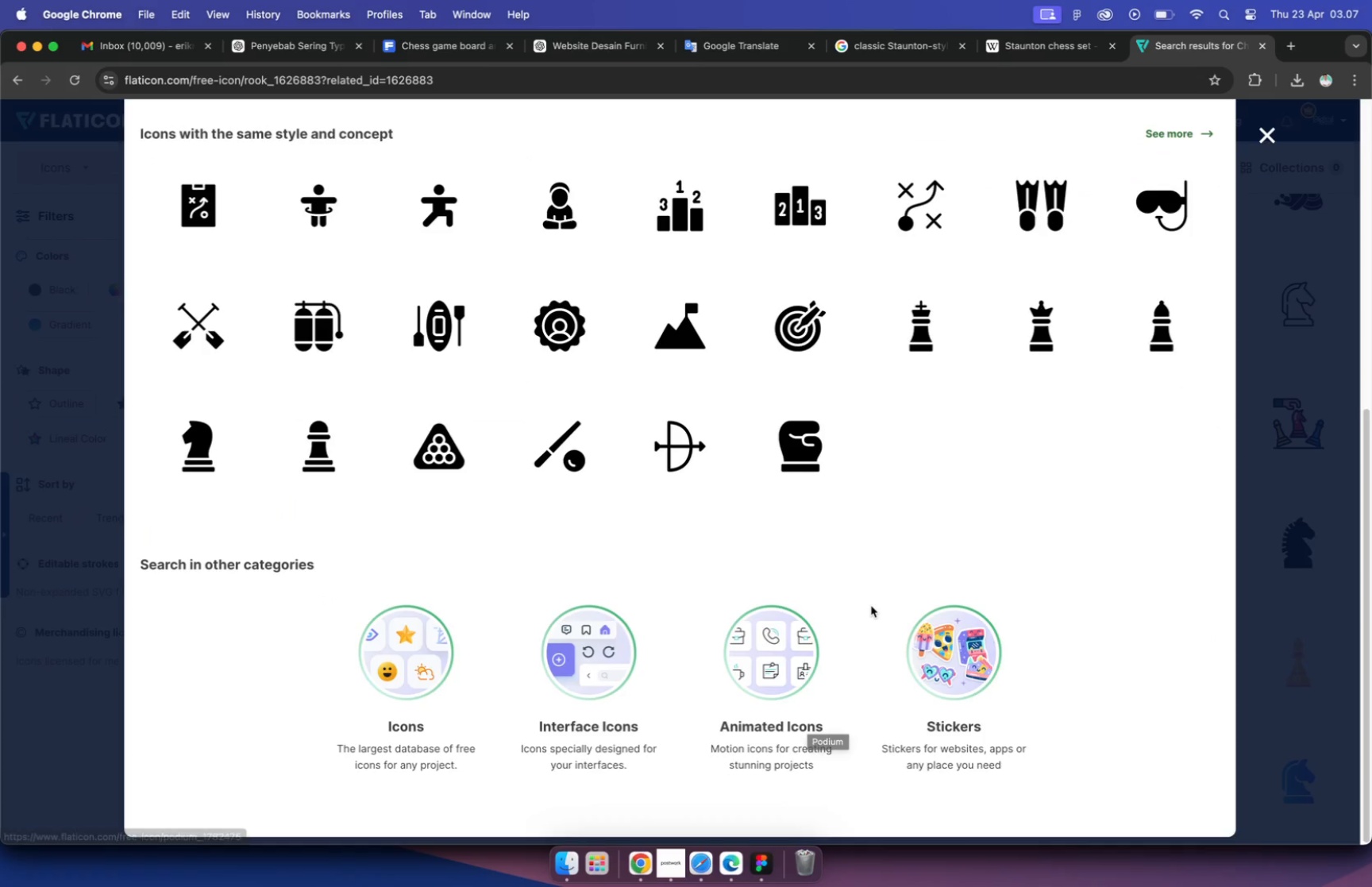 
scroll: coordinate [871, 606], scroll_direction: down, amount: 16.0
 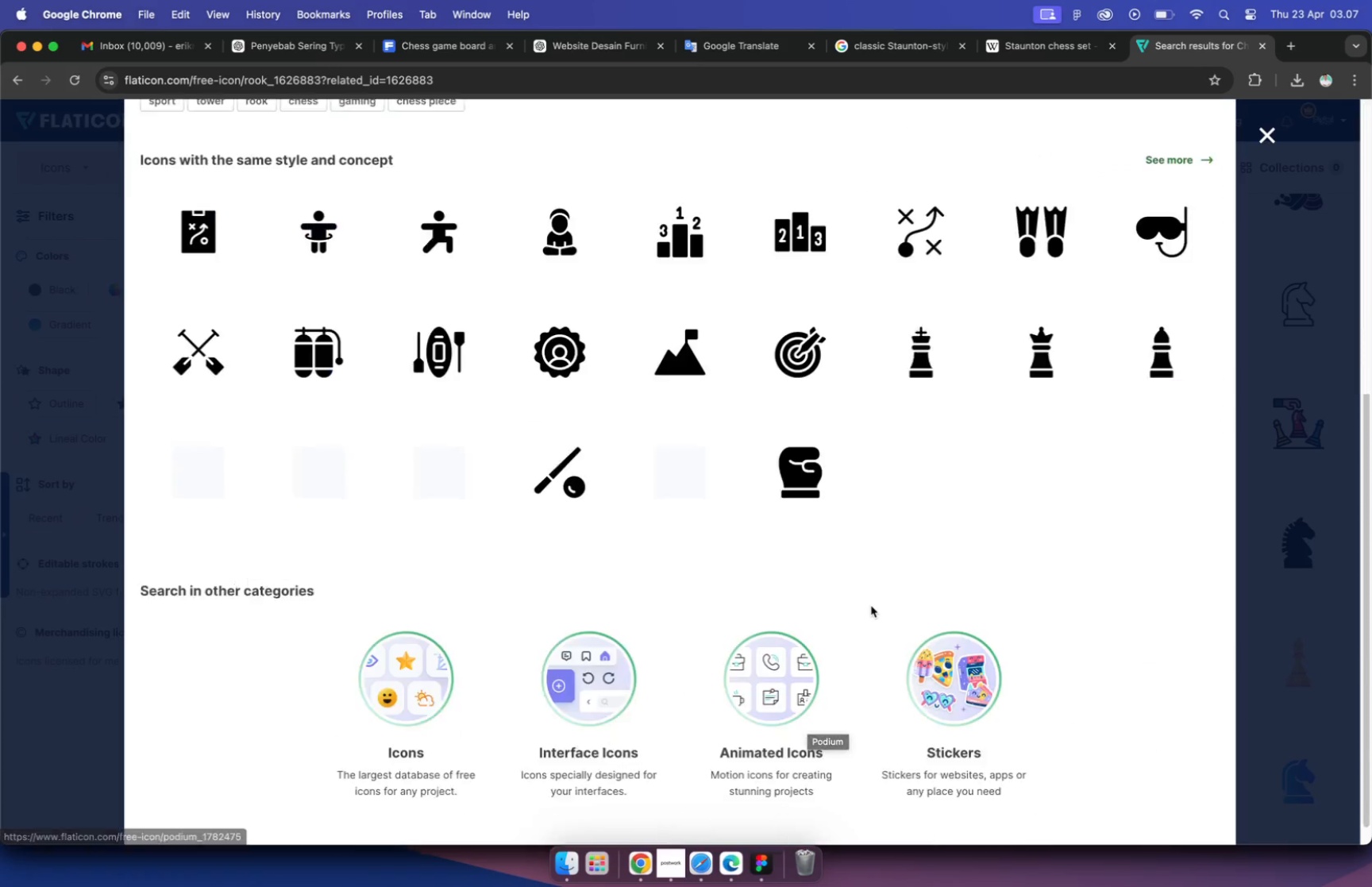 
left_click([1282, 526])
 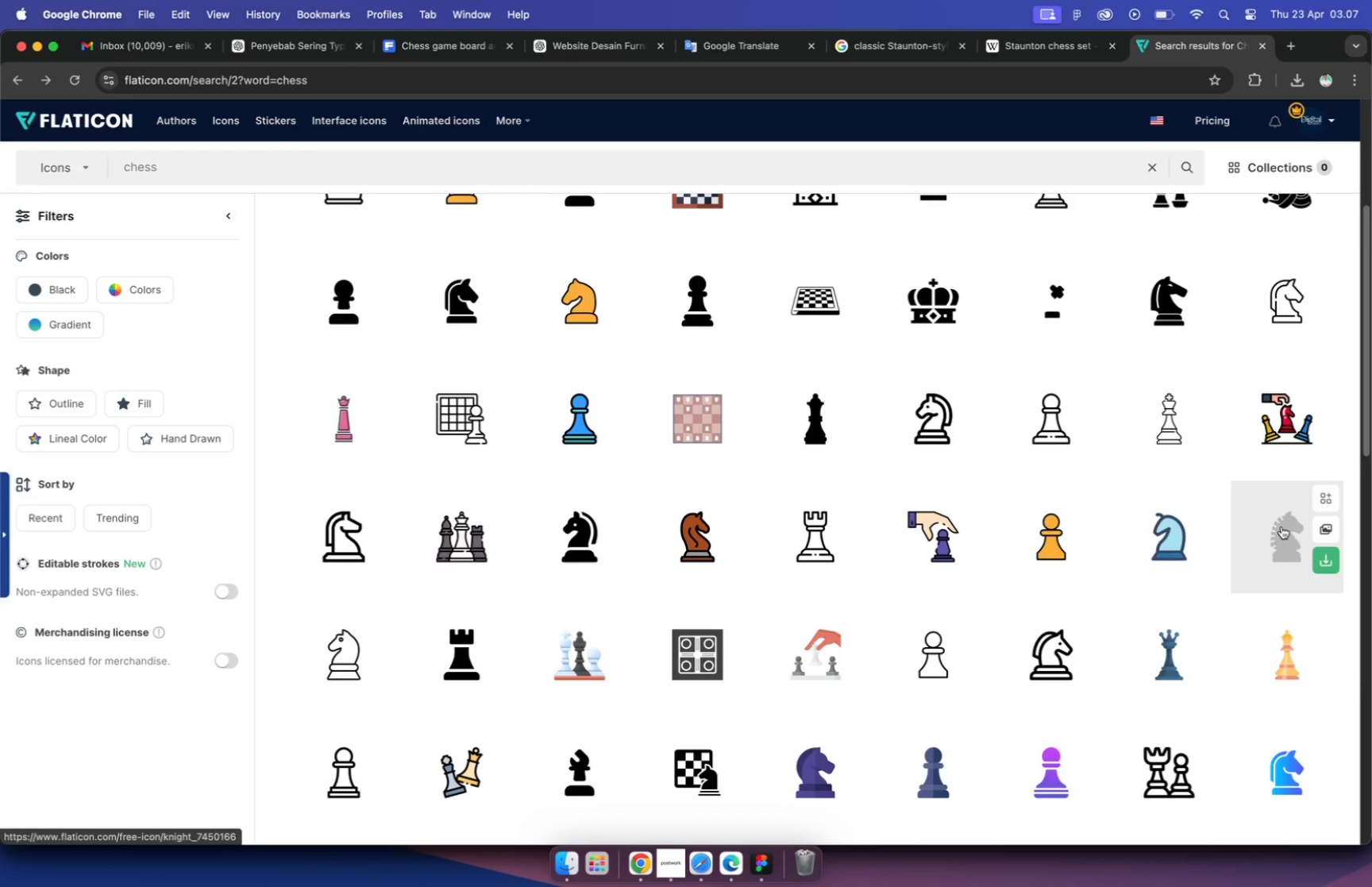 
scroll: coordinate [935, 530], scroll_direction: down, amount: 33.0
 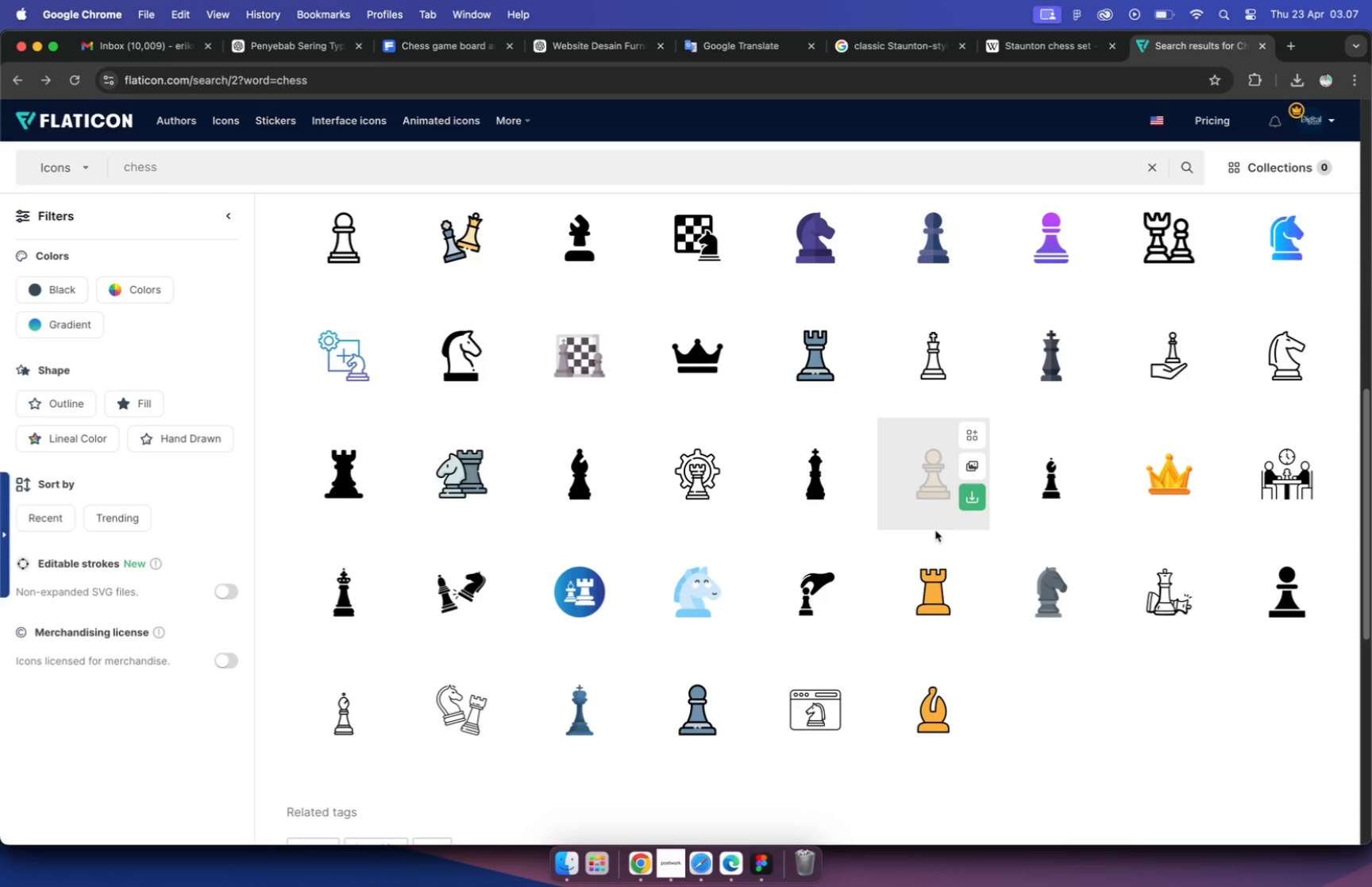 
scroll: coordinate [935, 530], scroll_direction: up, amount: 5.0
 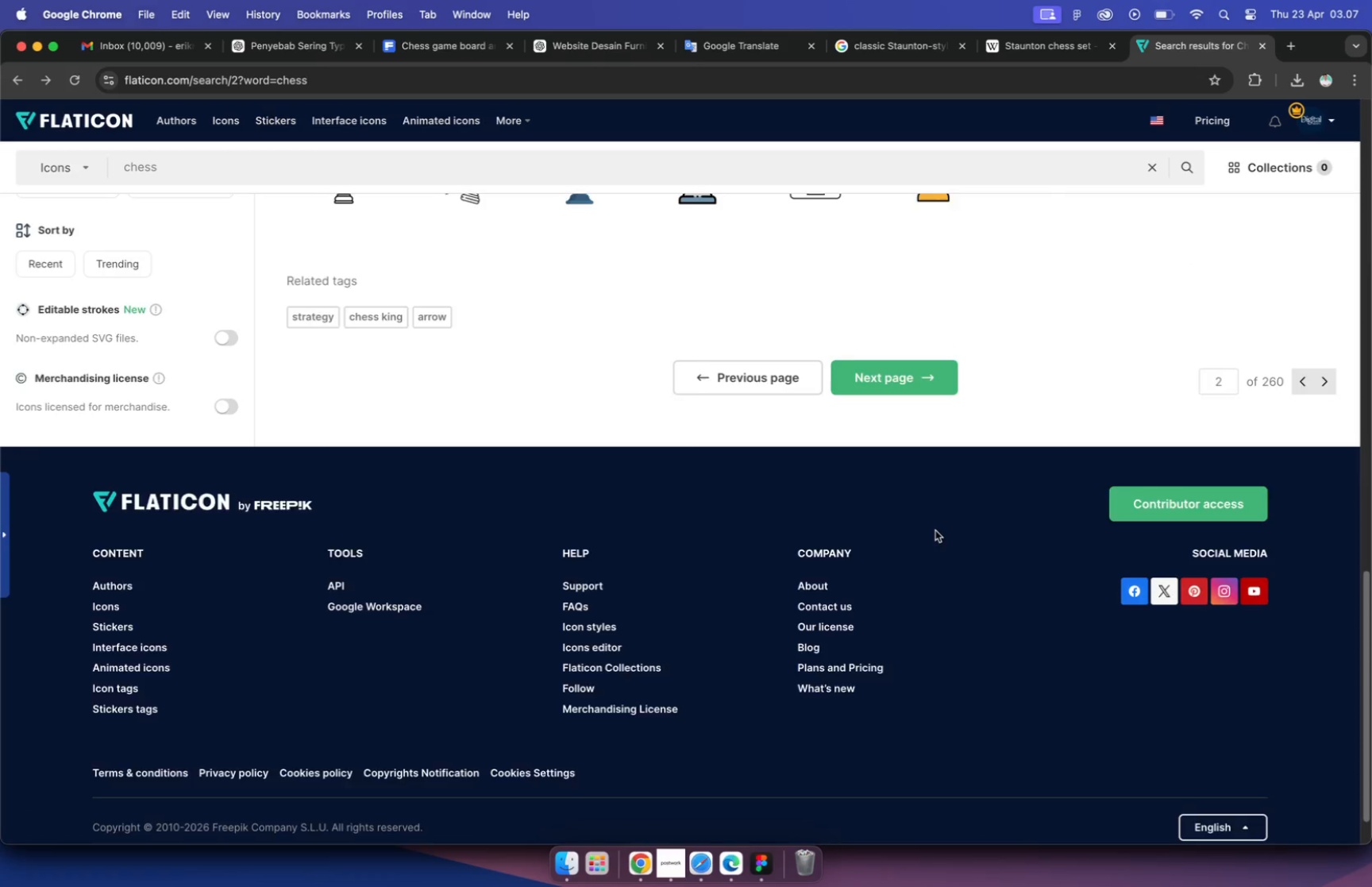 
left_click([946, 534])
 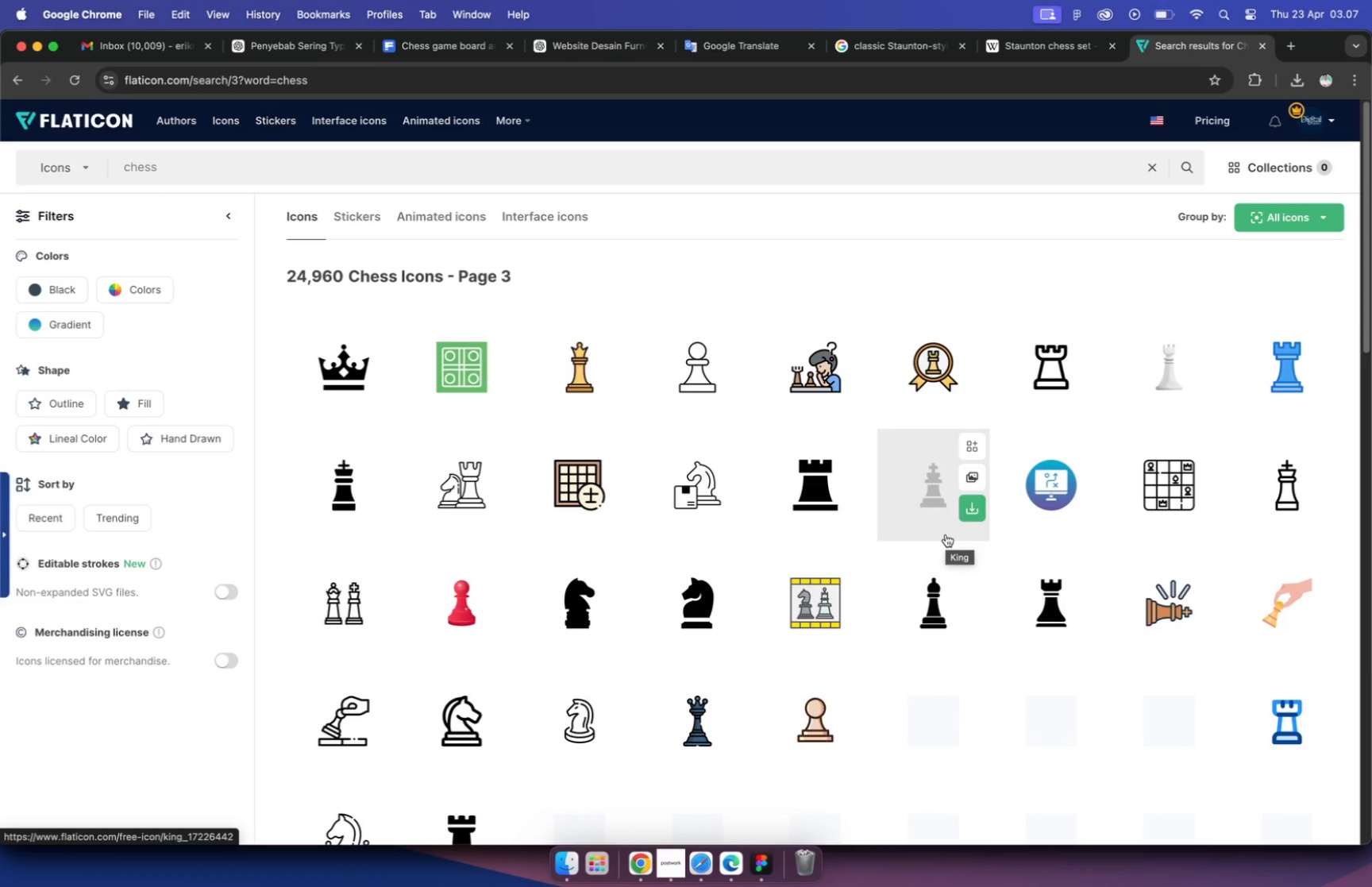 
wait(8.36)
 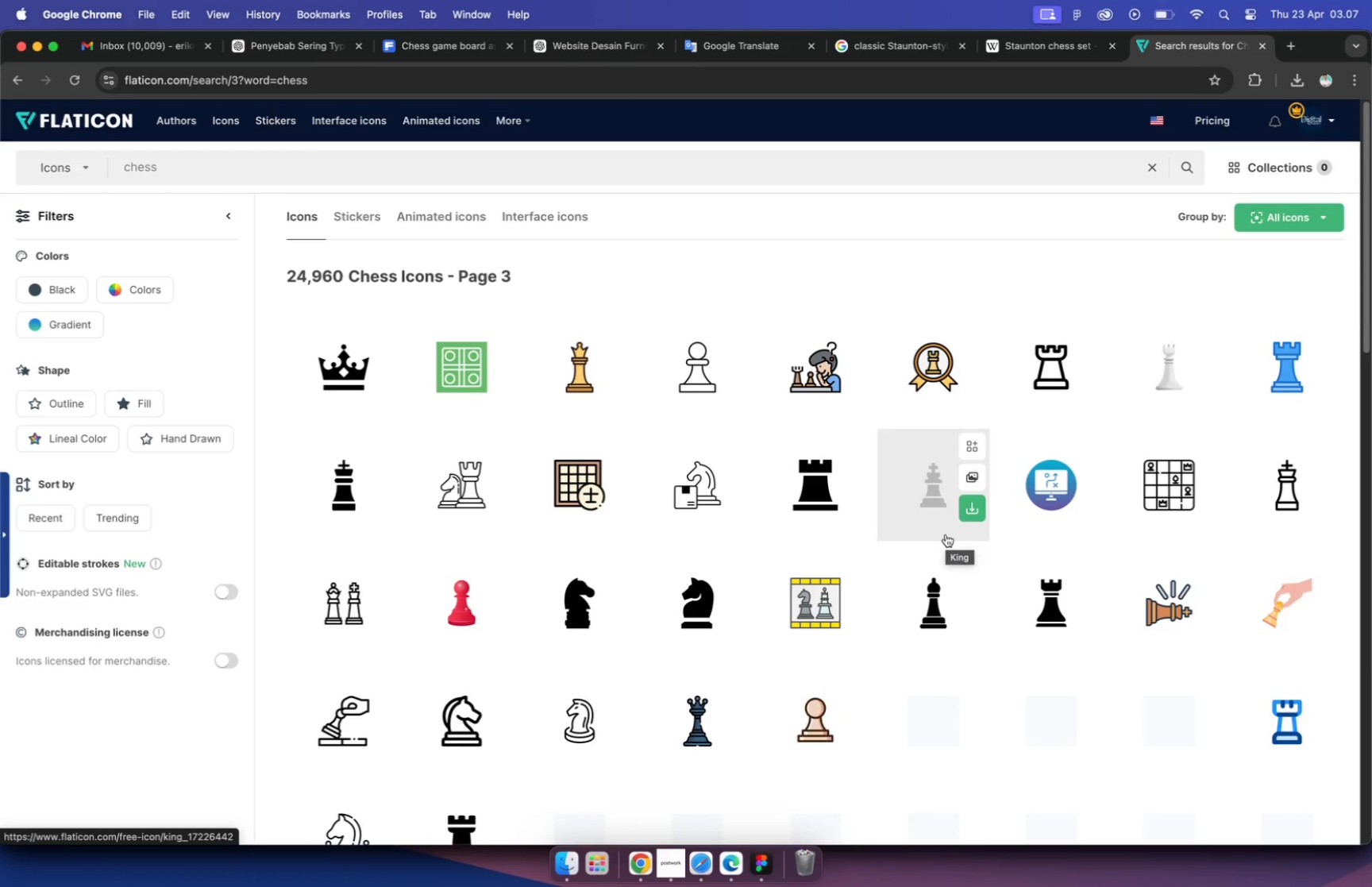 
left_click([1041, 615])
 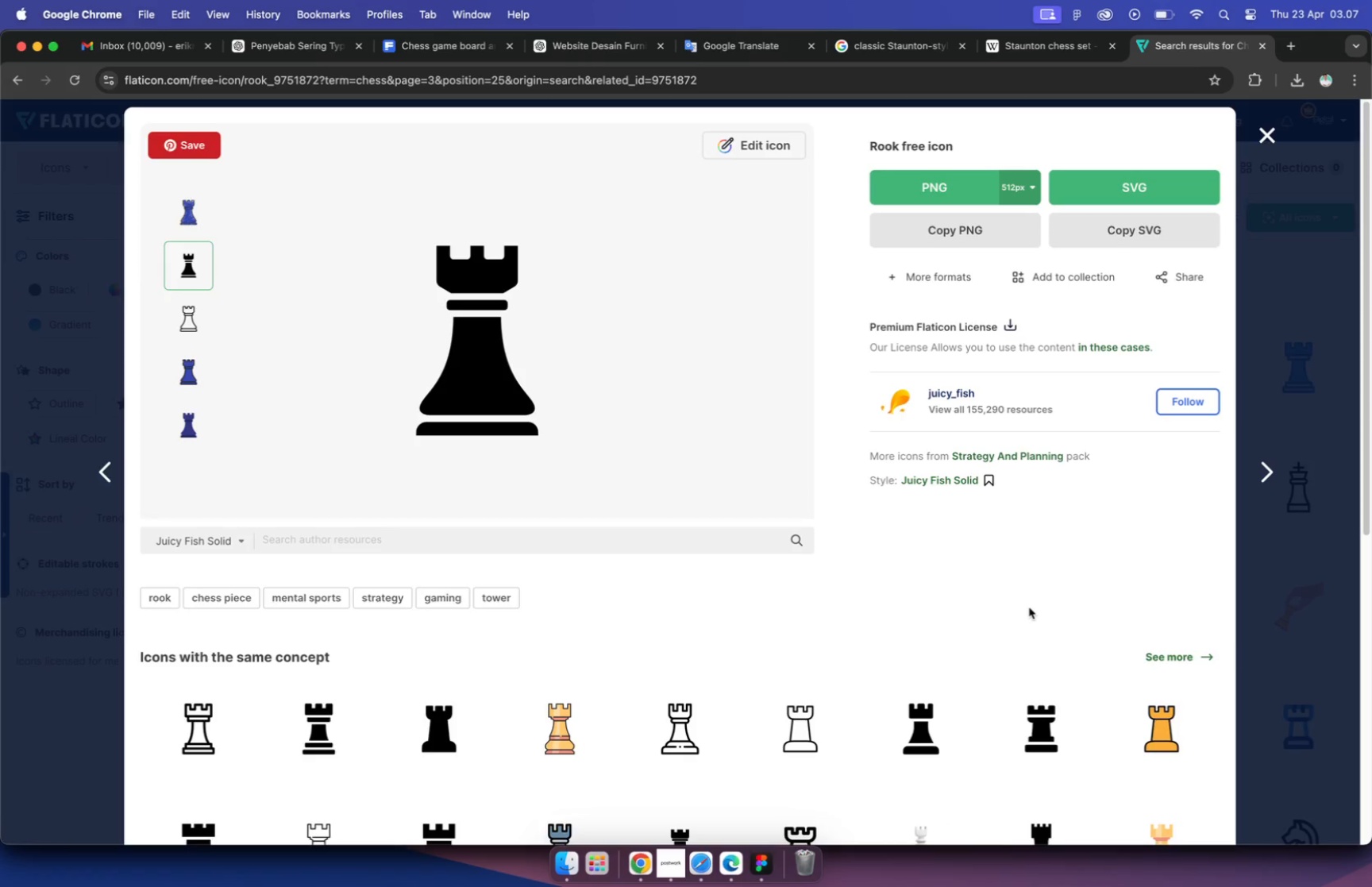 
wait(6.23)
 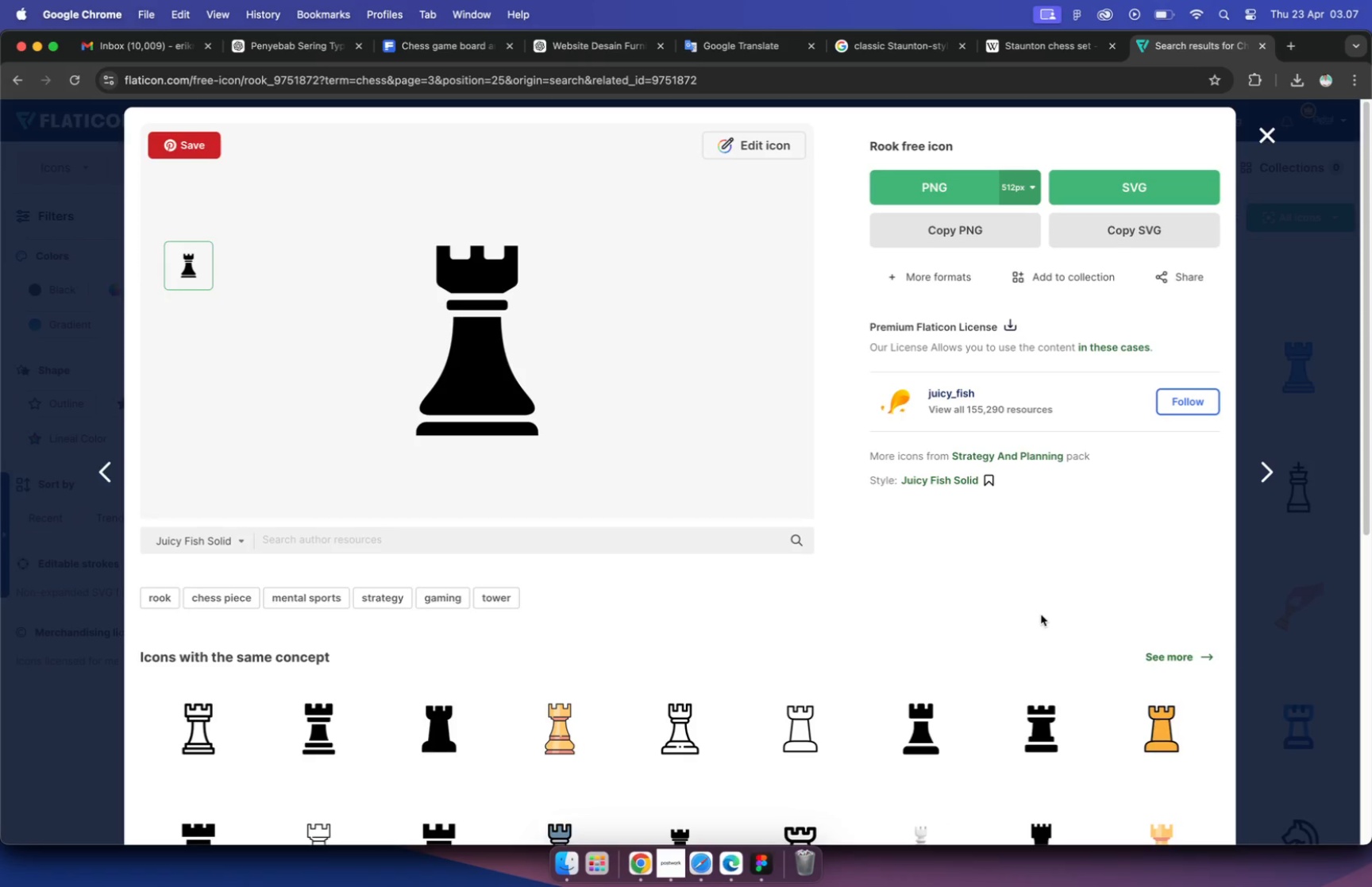 
left_click([987, 453])
 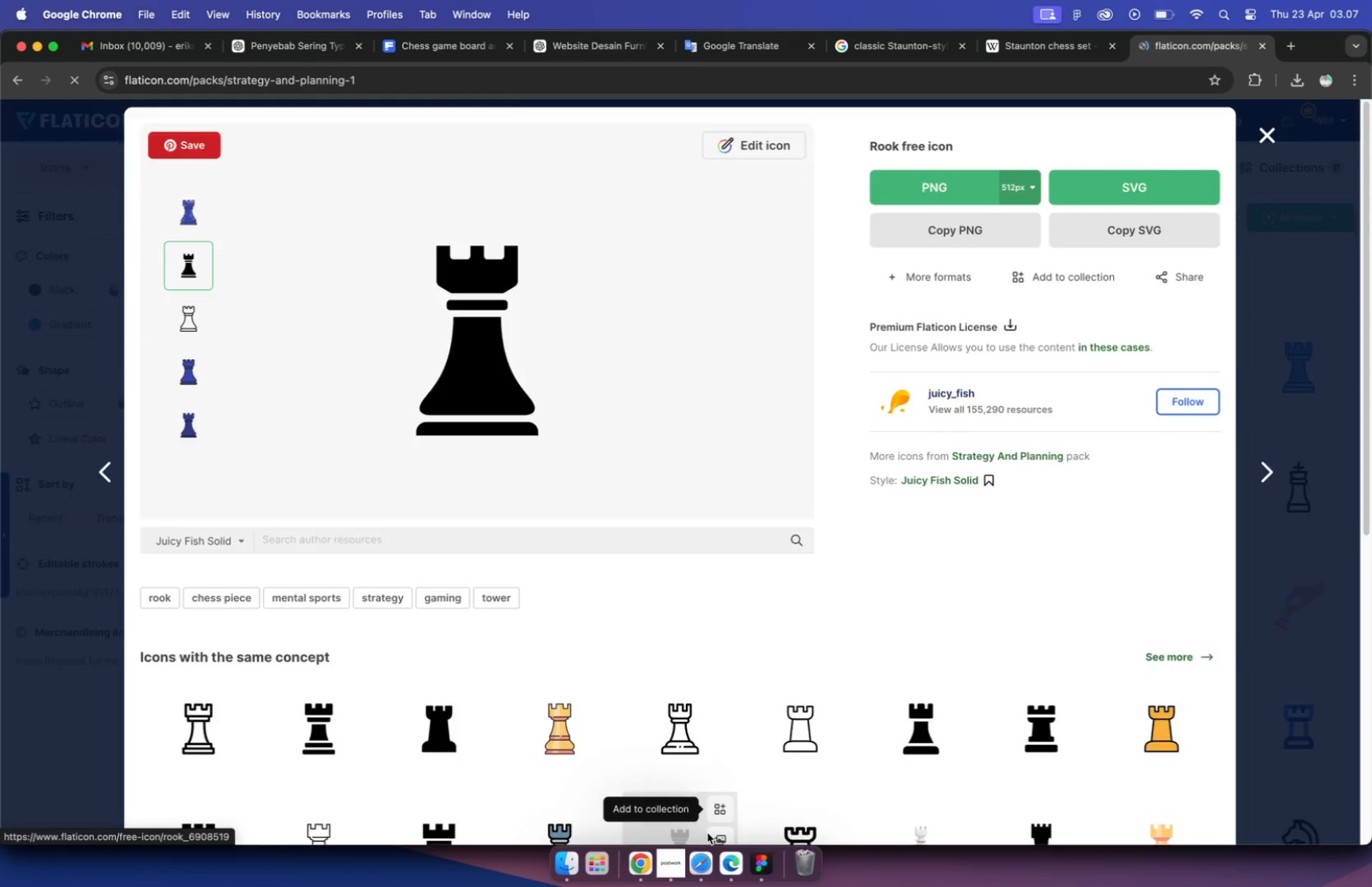 
mouse_move([769, 845])
 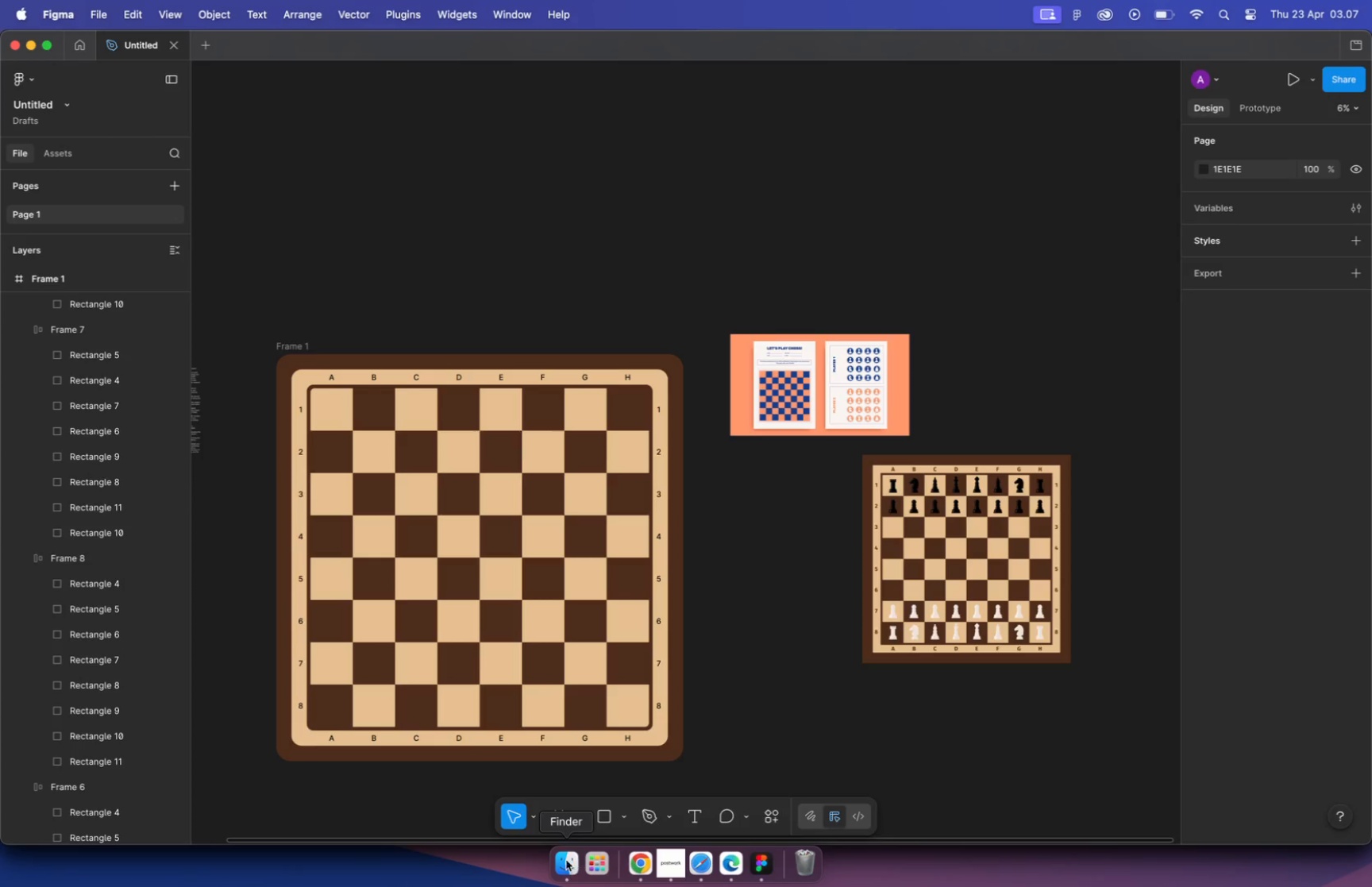 
left_click([564, 861])
 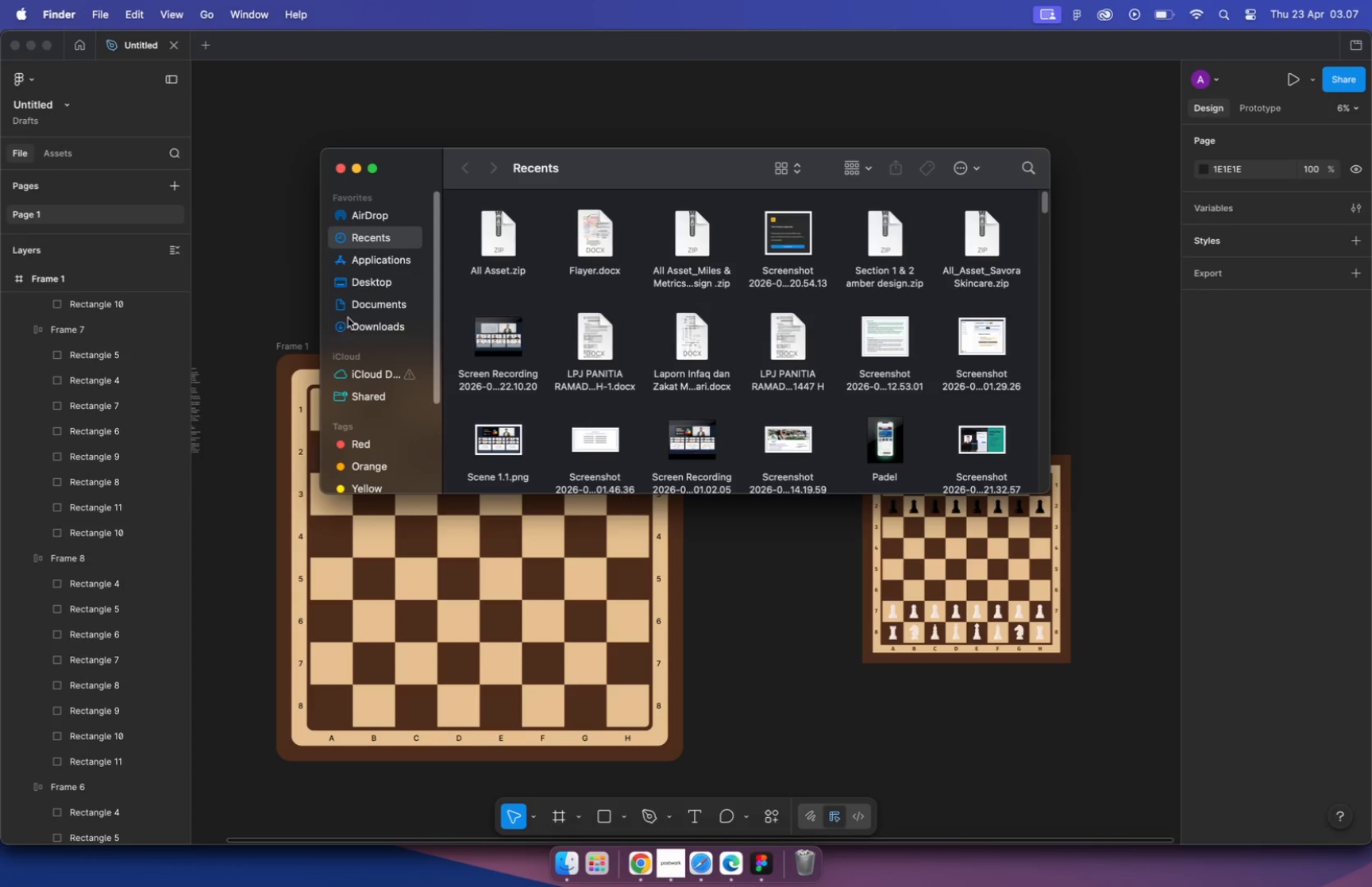 
left_click([365, 307])
 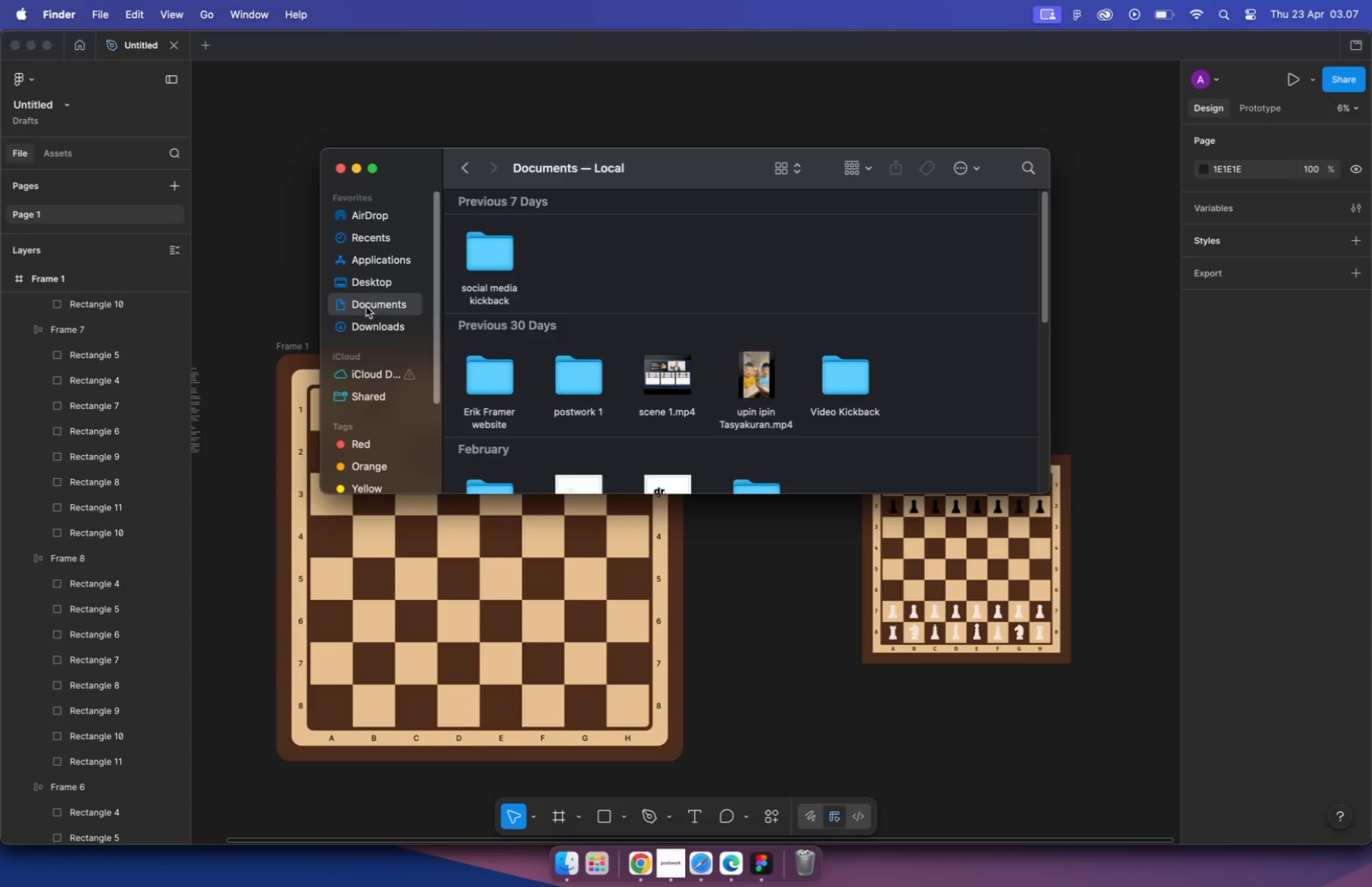 
left_click([378, 327])
 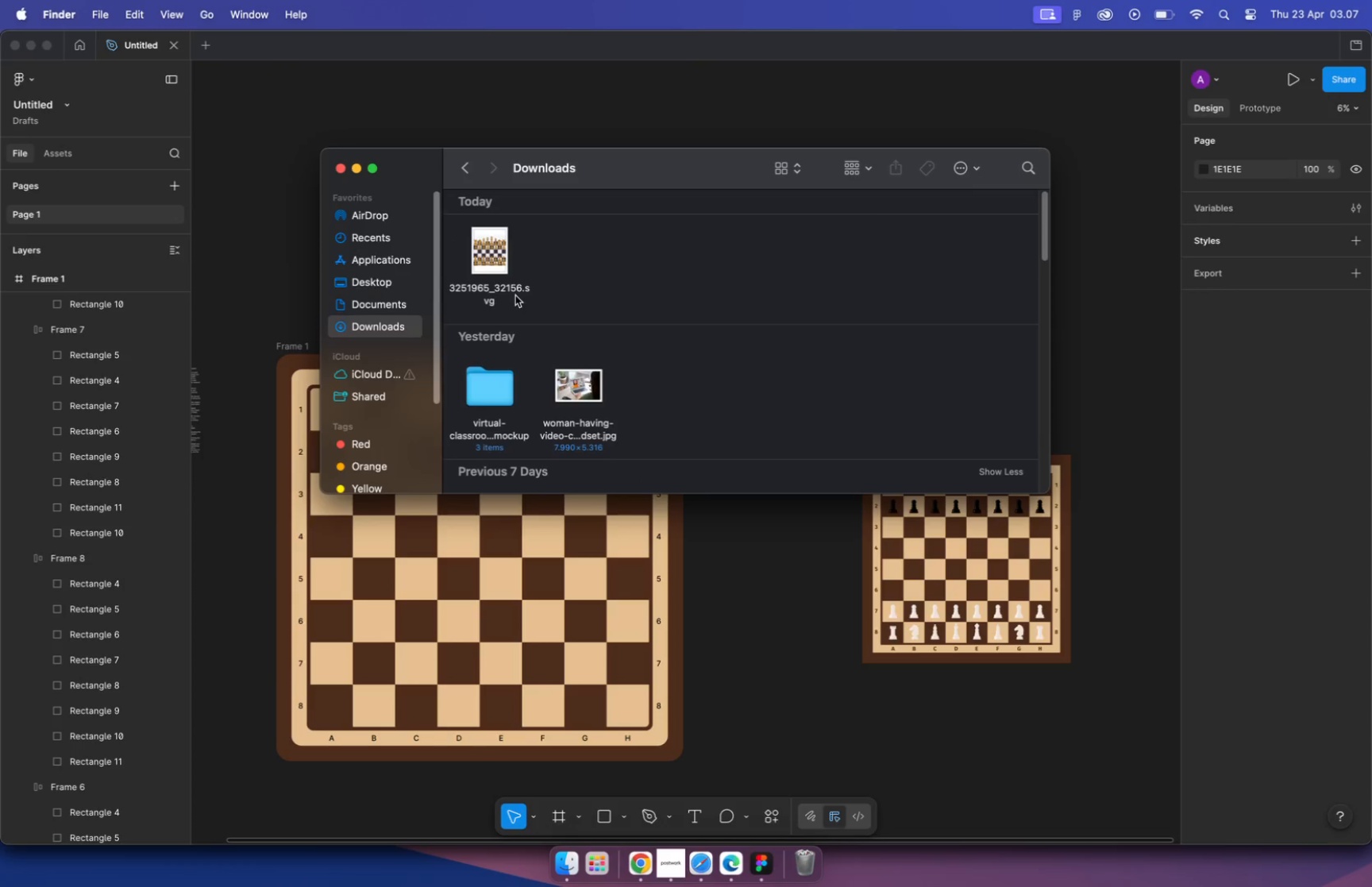 
scroll: coordinate [515, 295], scroll_direction: up, amount: 40.0
 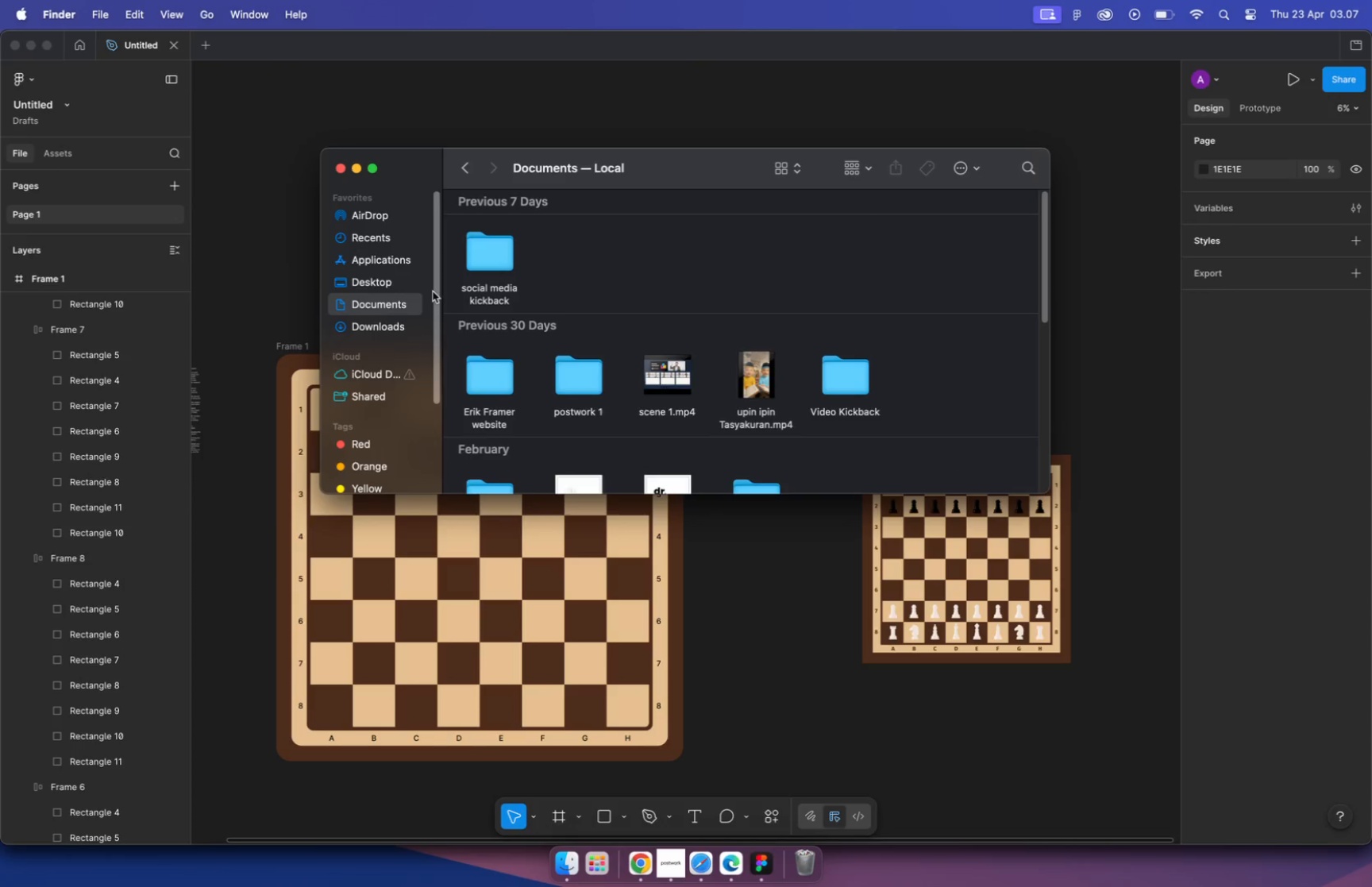 
left_click_drag(start_coordinate=[496, 255], to_coordinate=[1118, 196])
 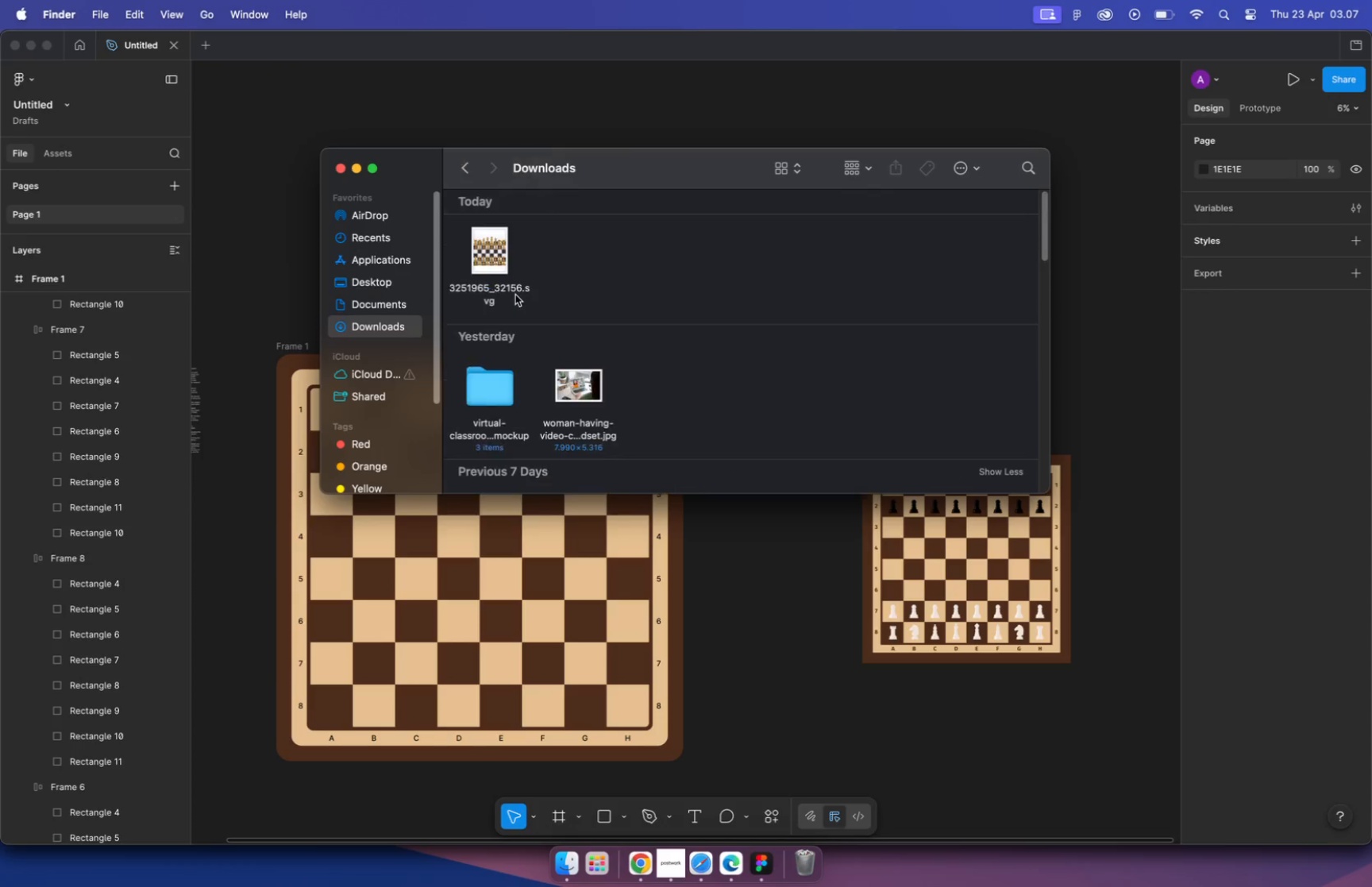 
left_click([1117, 196])
 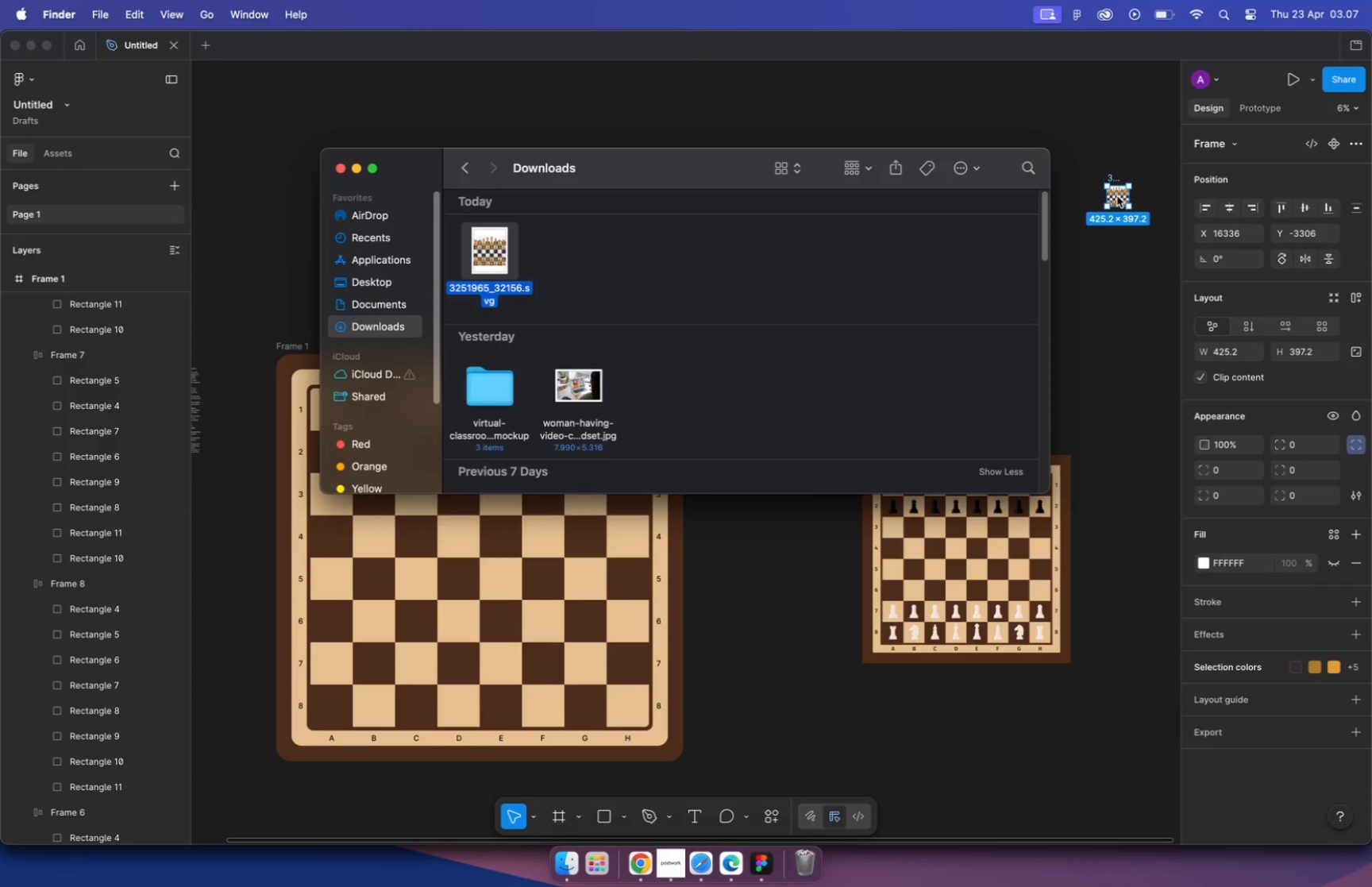 
key(Meta+CommandLeft)
 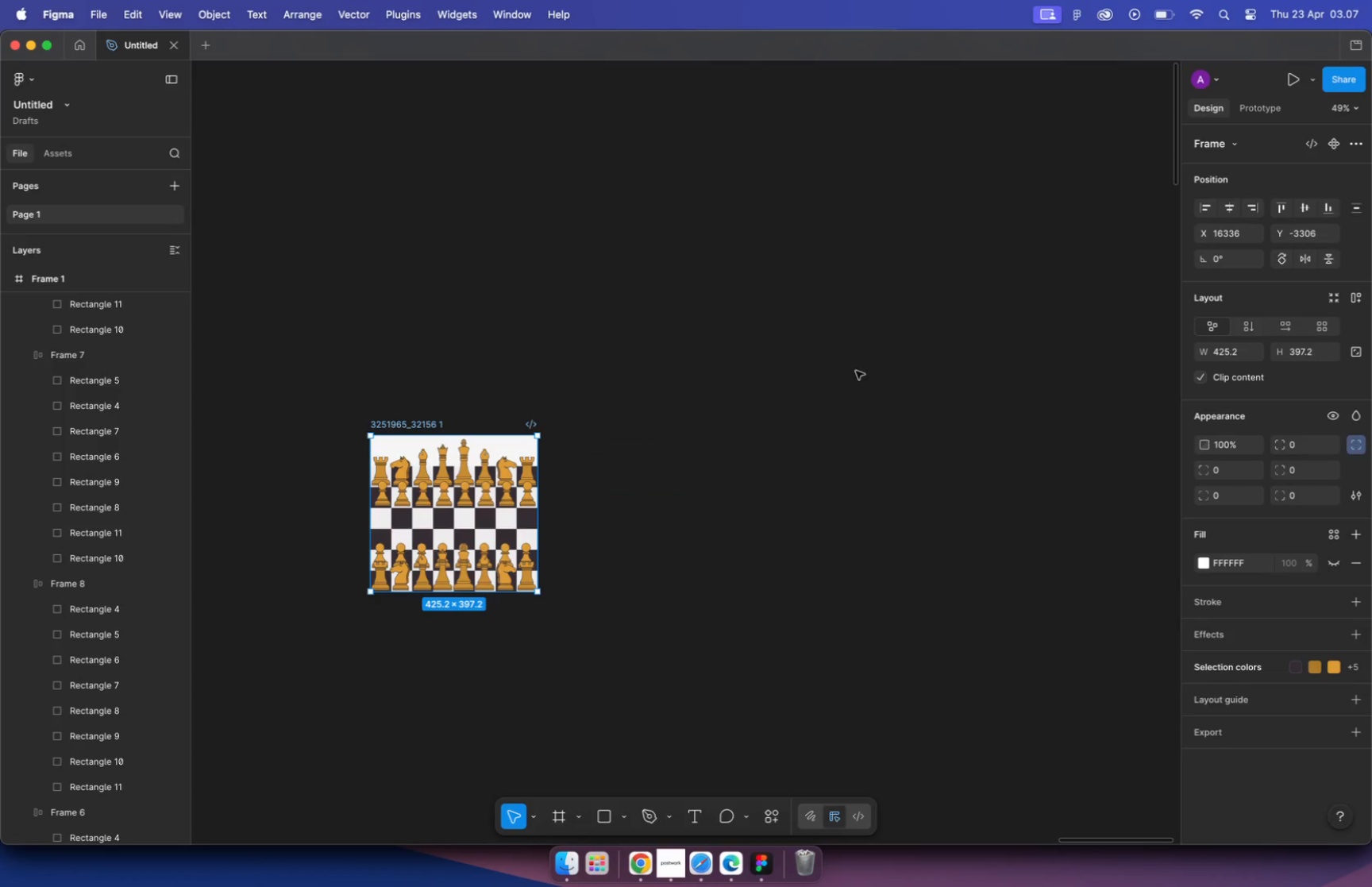 
hold_key(key=CommandLeft, duration=2.69)
scroll: coordinate [426, 384], scroll_direction: up, amount: 62.0
 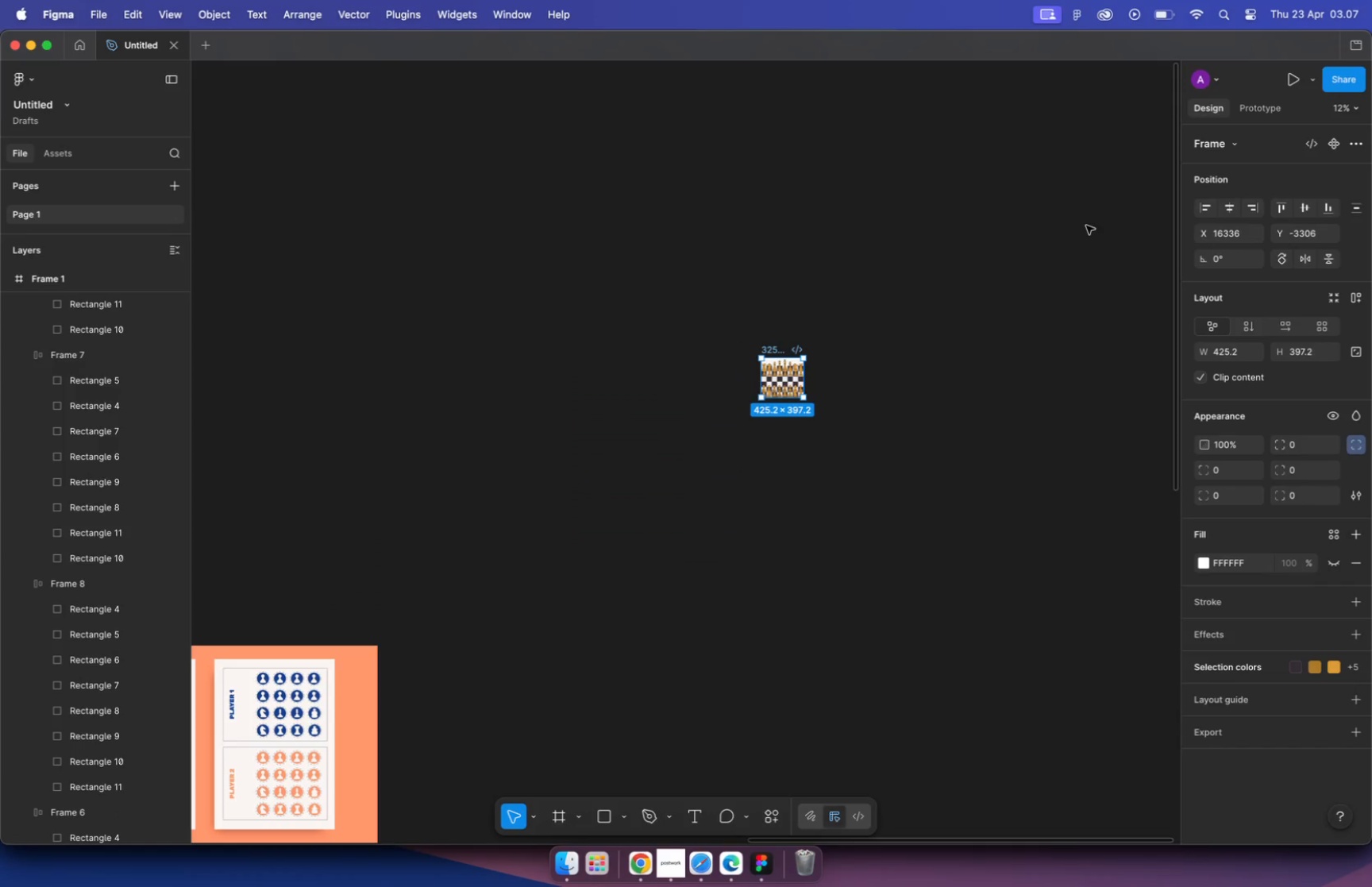 
left_click([466, 362])
 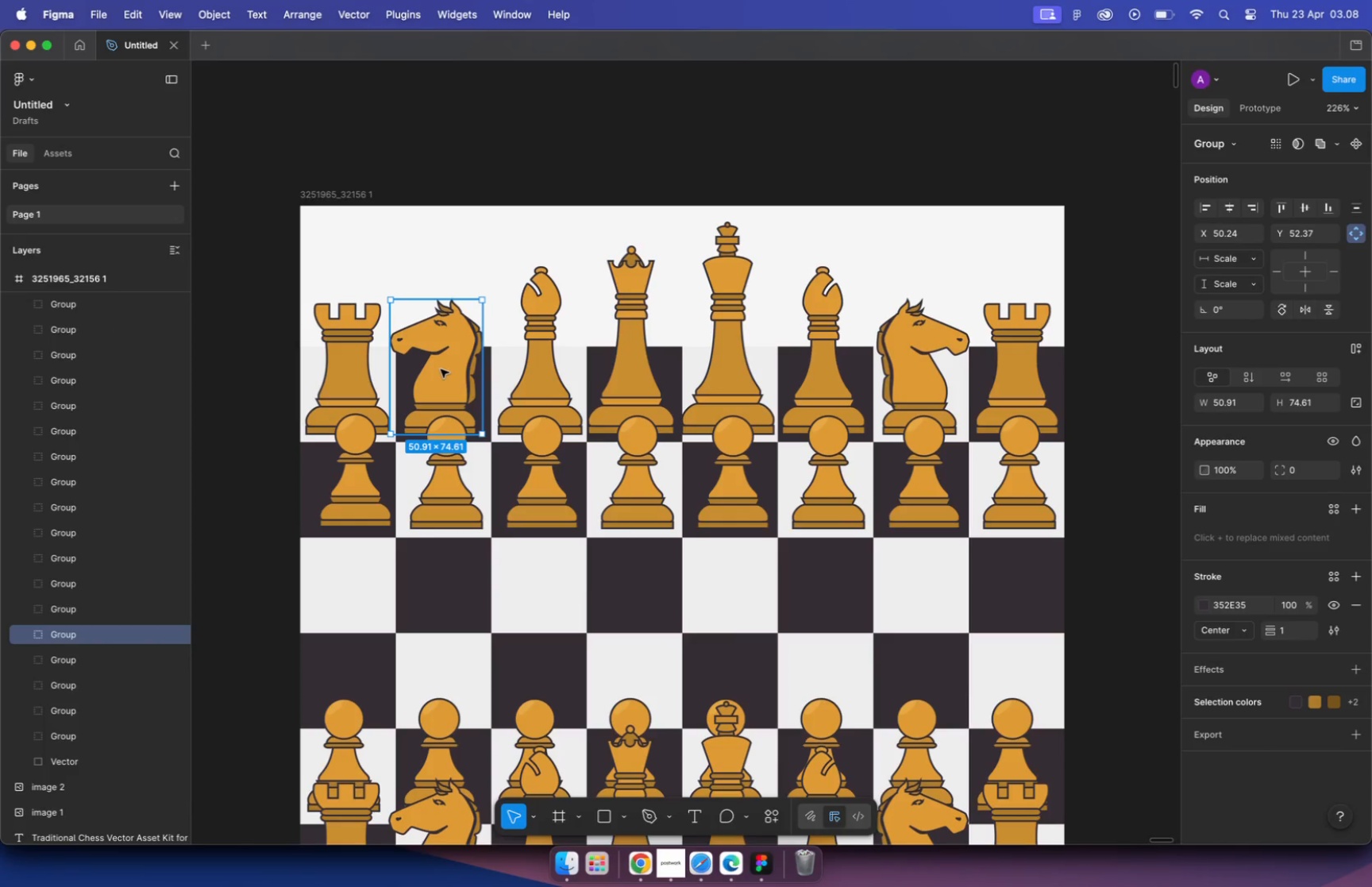 
left_click_drag(start_coordinate=[441, 369], to_coordinate=[413, 301])
 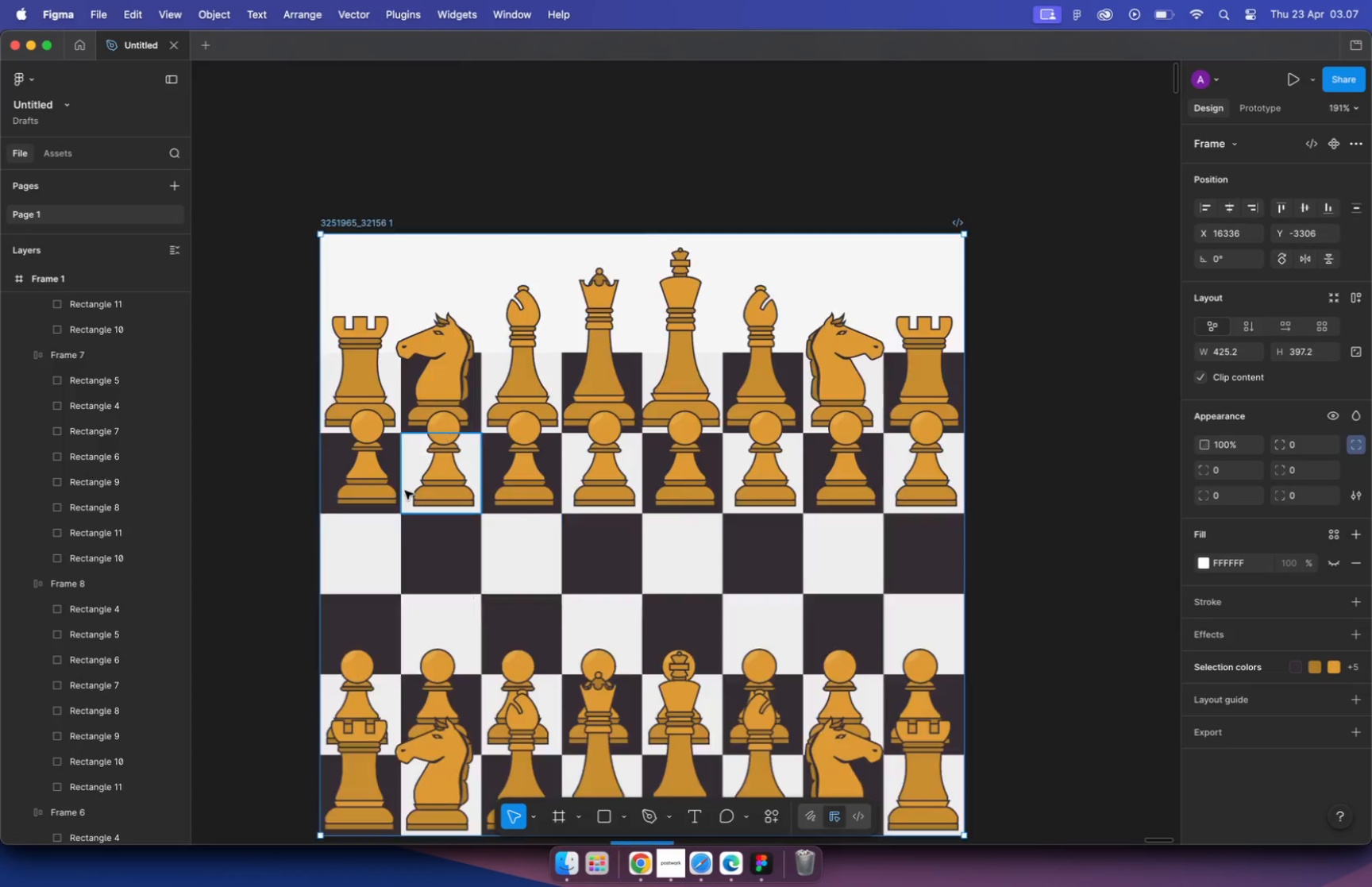 
key(Meta+Z)
 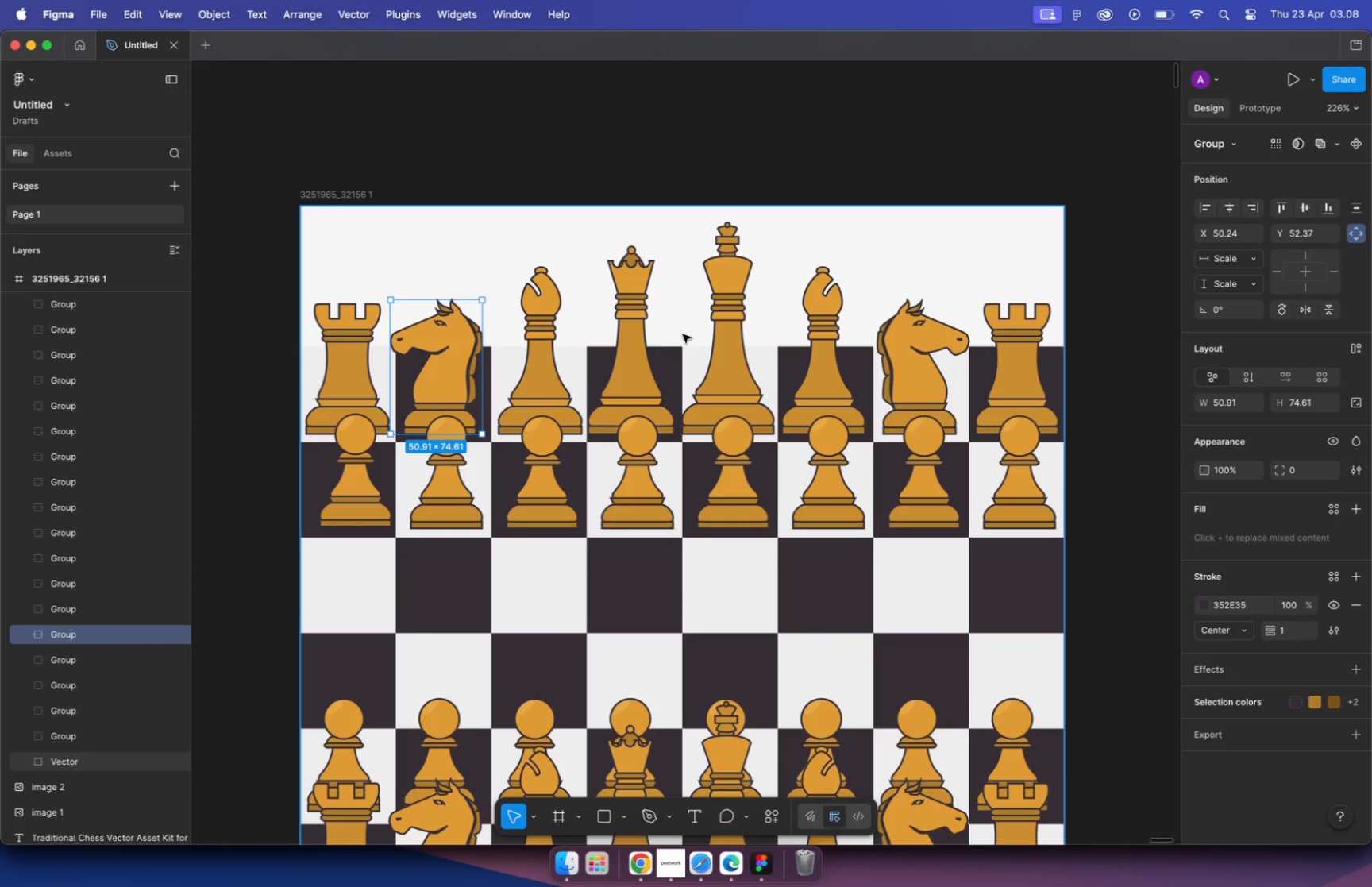 
hold_key(key=CommandLeft, duration=0.43)
scroll: coordinate [756, 335], scroll_direction: down, amount: 16.0
 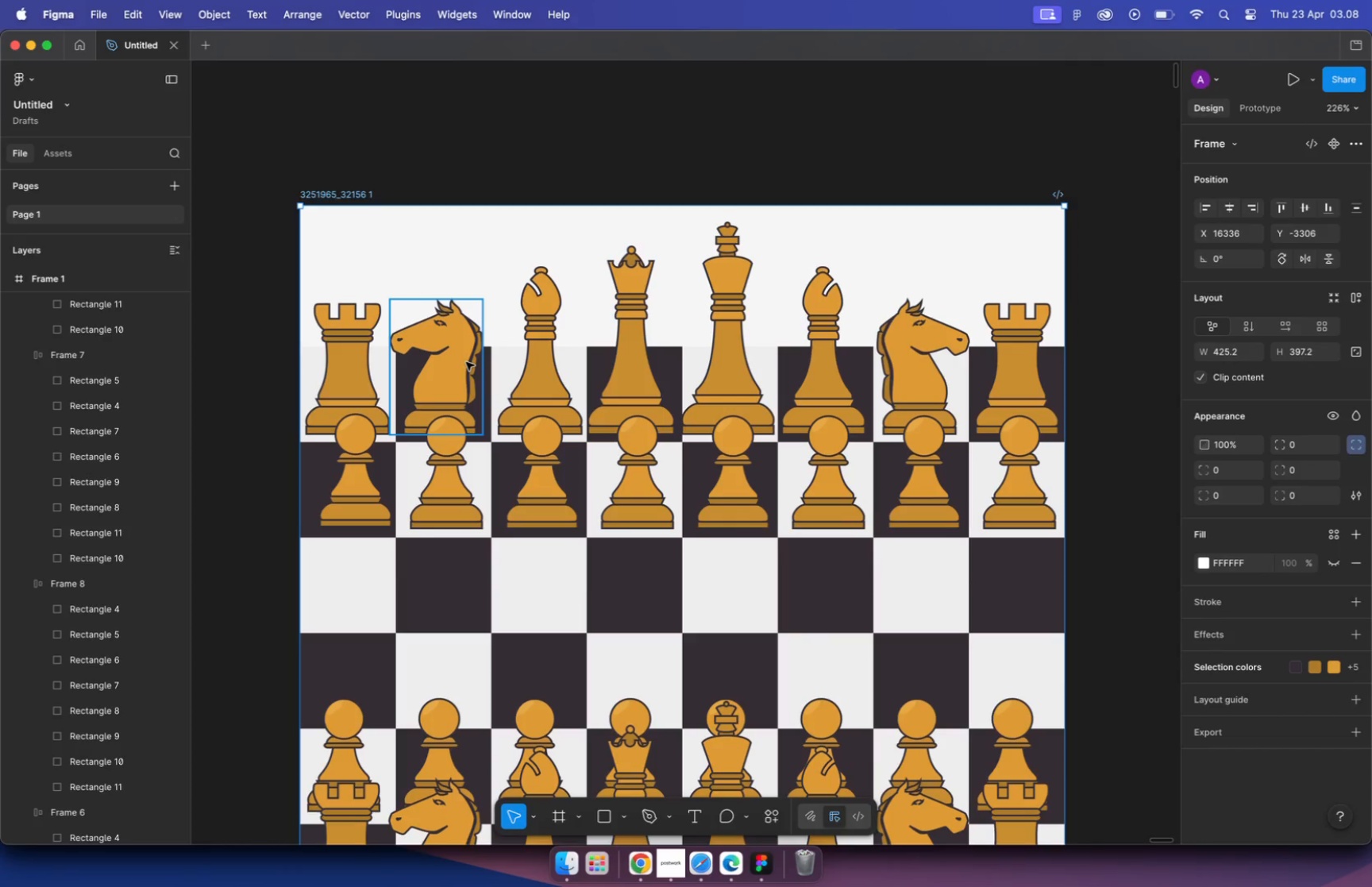 
left_click_drag(start_coordinate=[617, 346], to_coordinate=[373, 345])
 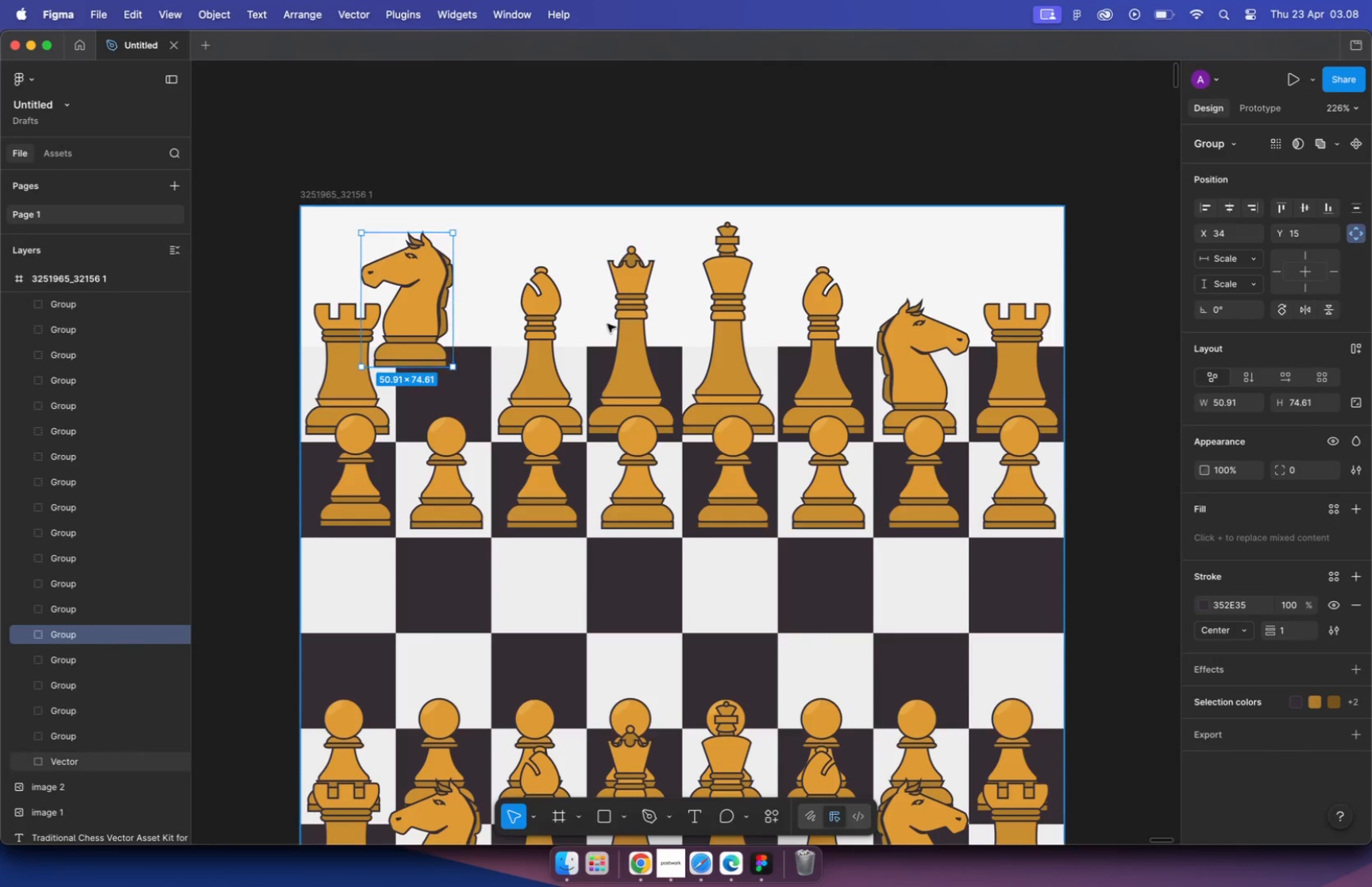 
hold_key(key=CommandLeft, duration=0.67)
 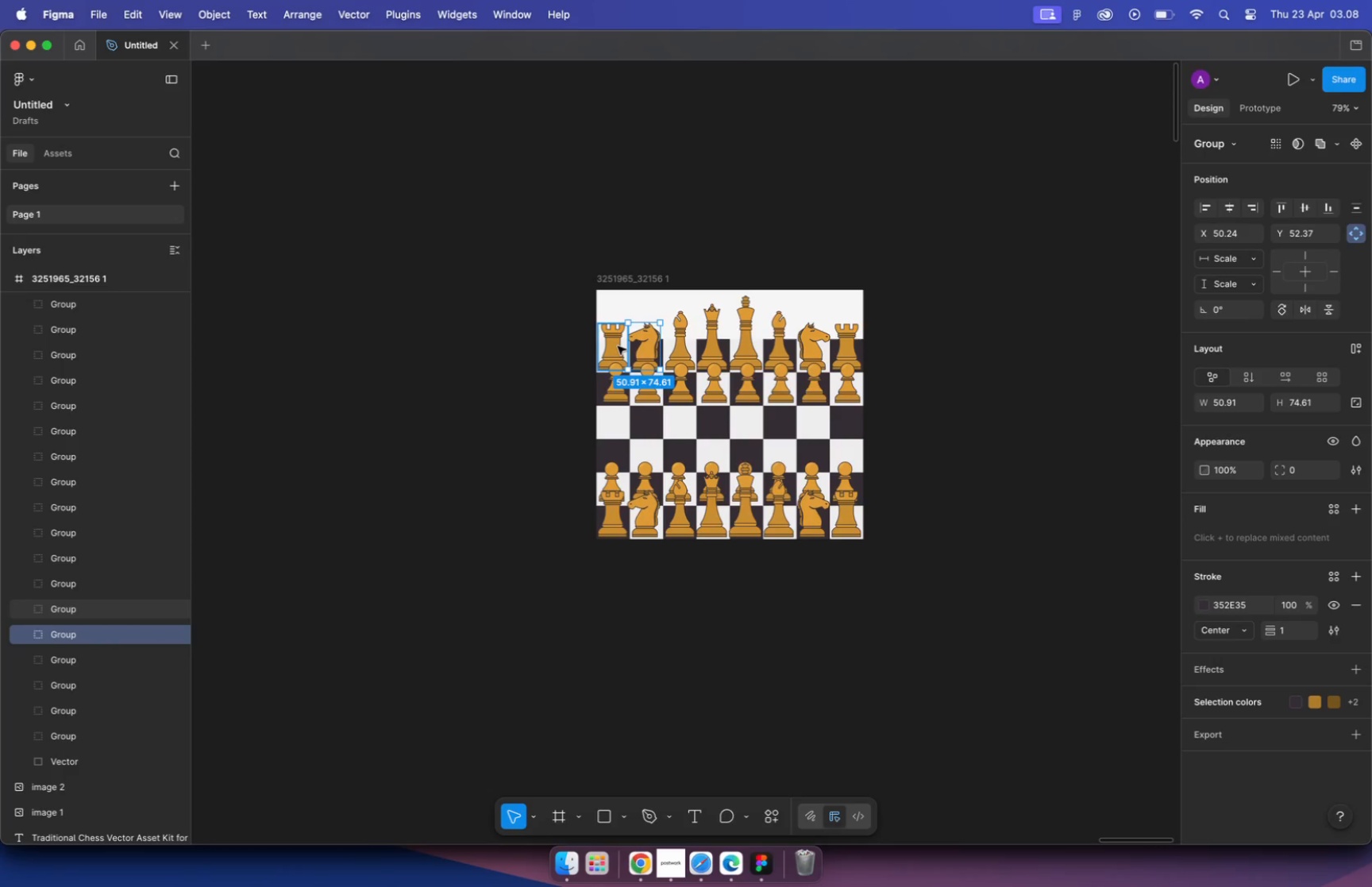 
left_click([815, 311])
 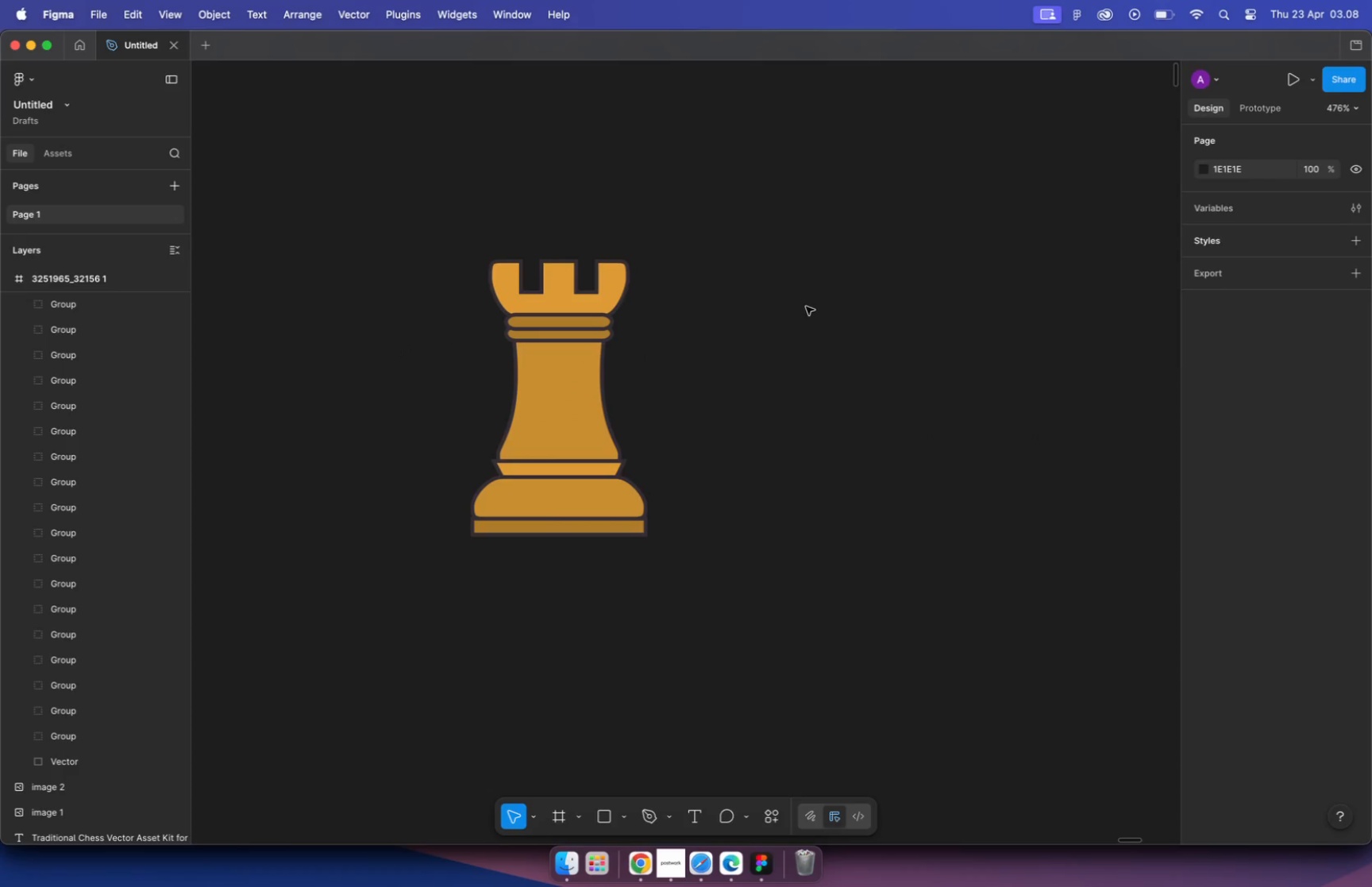 
scroll: coordinate [432, 345], scroll_direction: up, amount: 27.0
 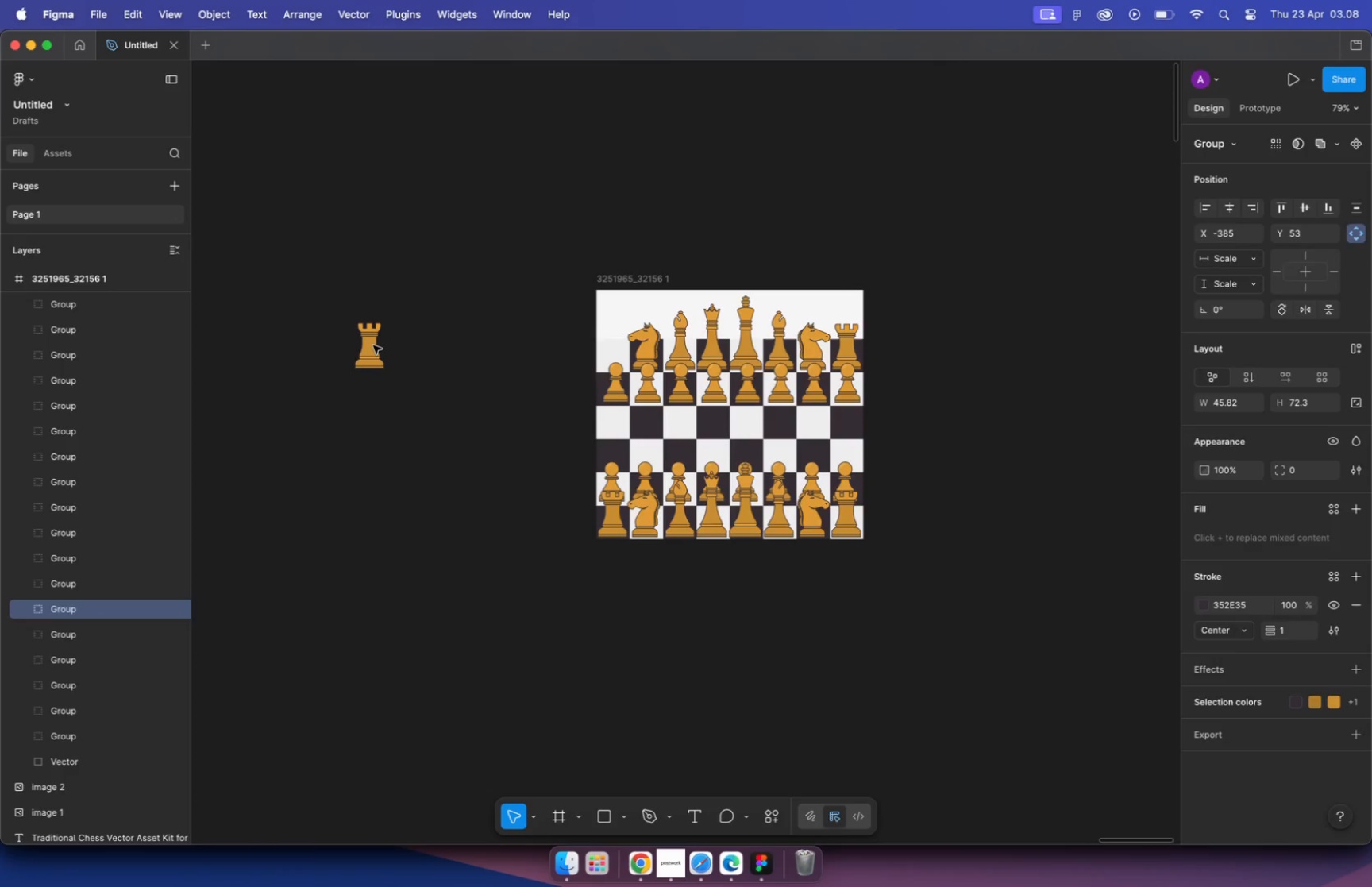 
hold_key(key=CommandLeft, duration=2.8)
scroll: coordinate [791, 311], scroll_direction: down, amount: 61.0
 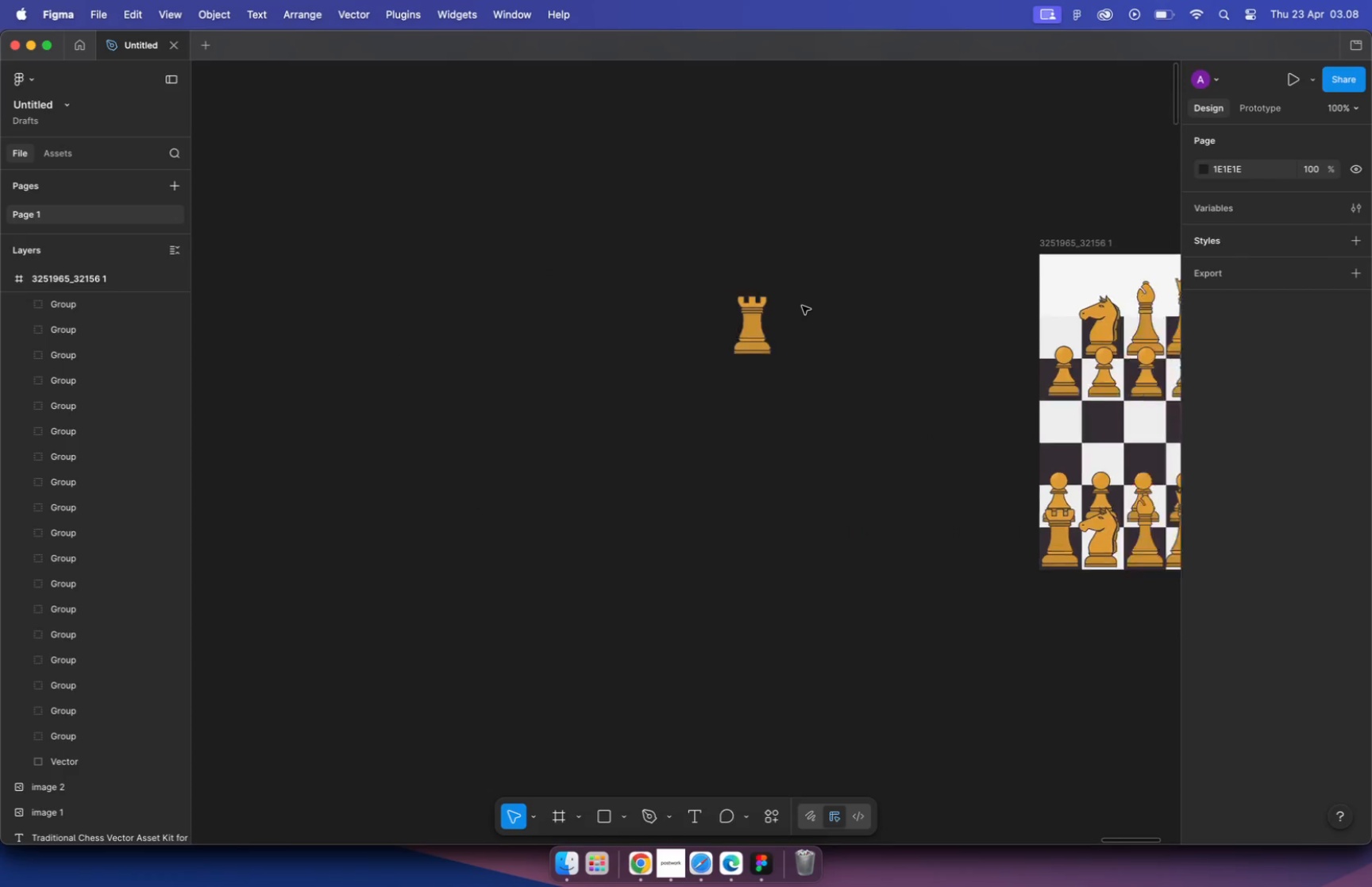 
left_click_drag(start_coordinate=[921, 259], to_coordinate=[752, 409])
 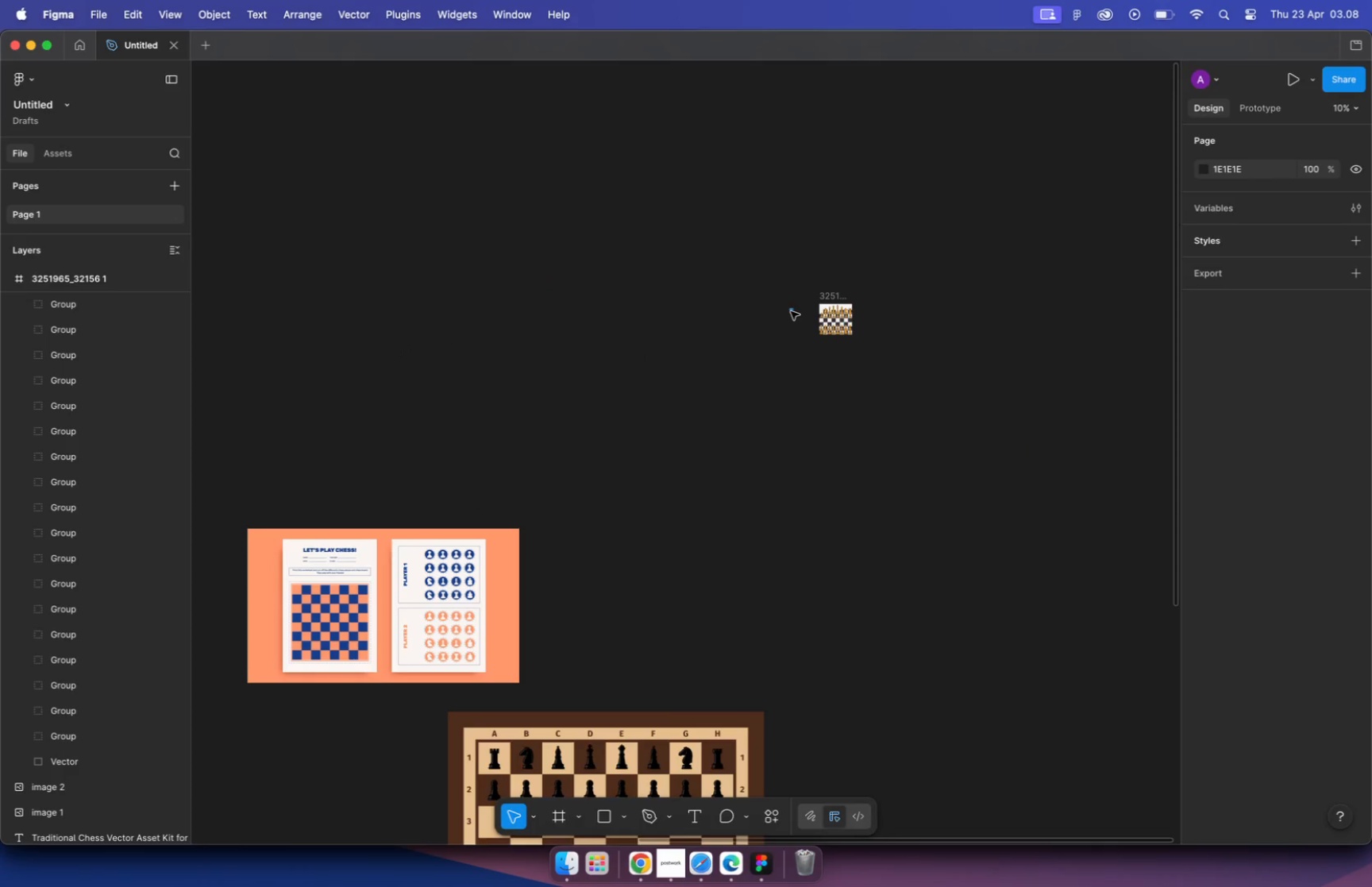 
left_click_drag(start_coordinate=[832, 293], to_coordinate=[891, 683])
 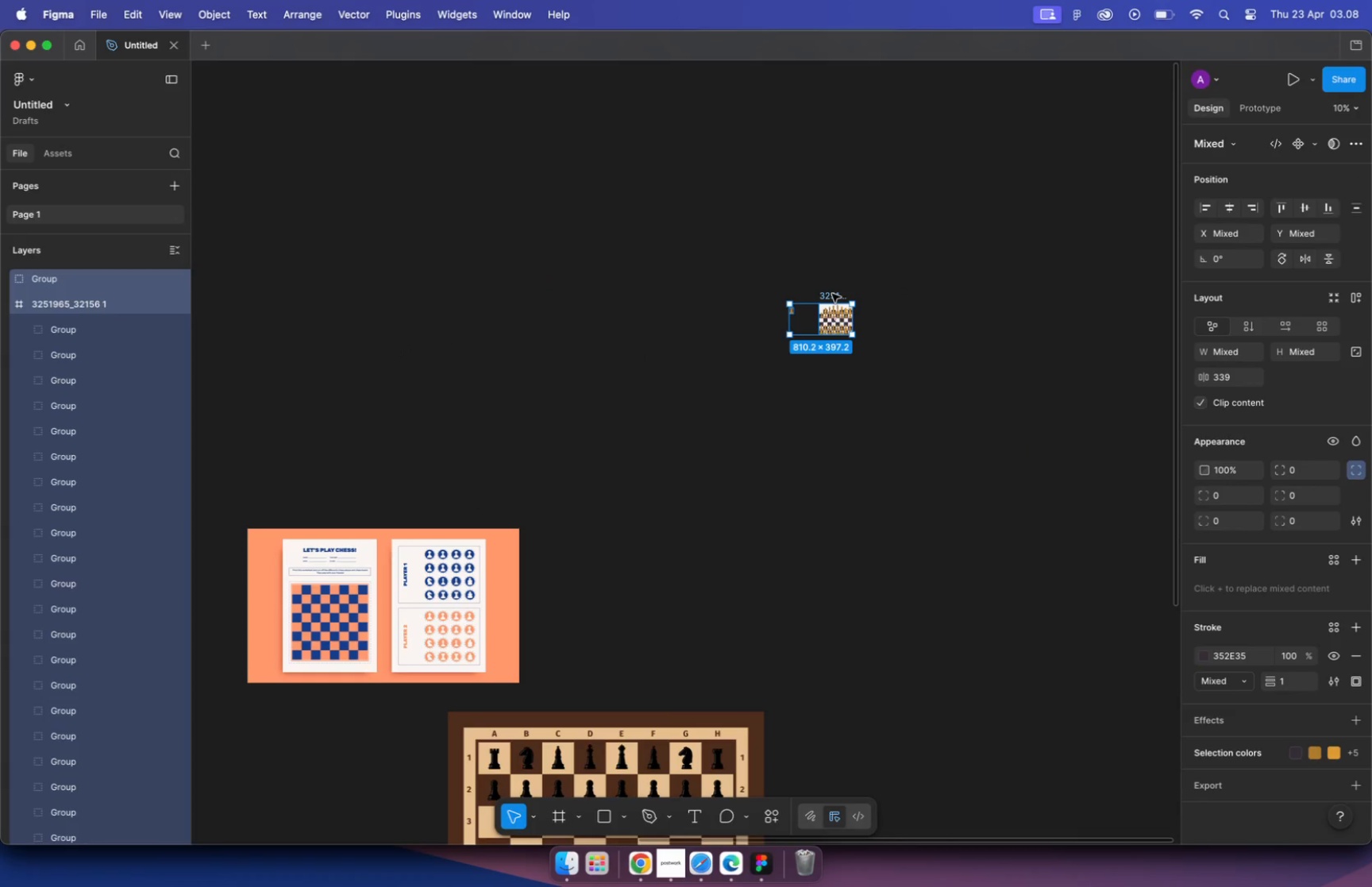 
hold_key(key=CommandLeft, duration=3.94)
scroll: coordinate [714, 380], scroll_direction: down, amount: 12.0
 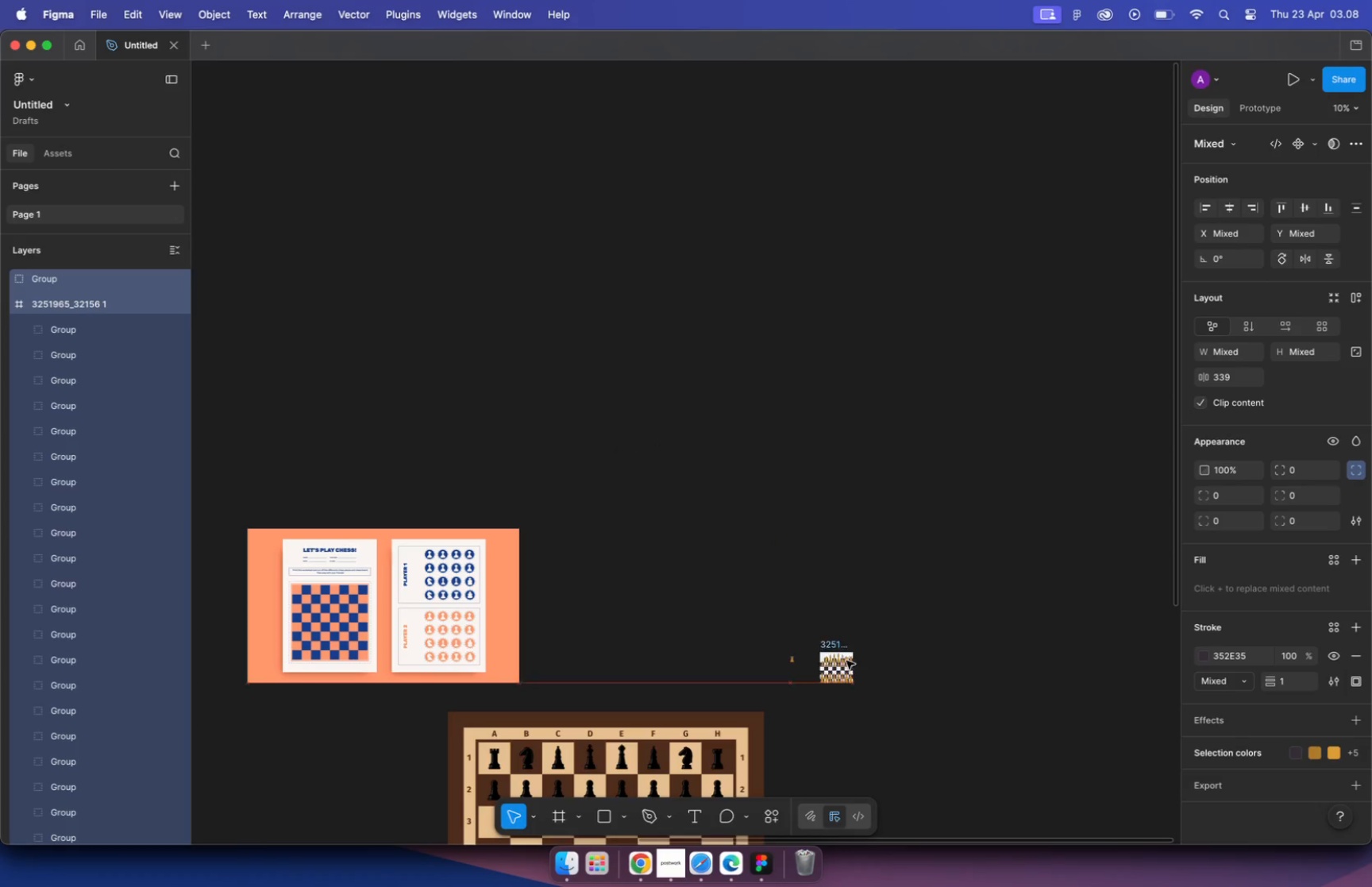 
scroll: coordinate [480, 314], scroll_direction: up, amount: 34.0
 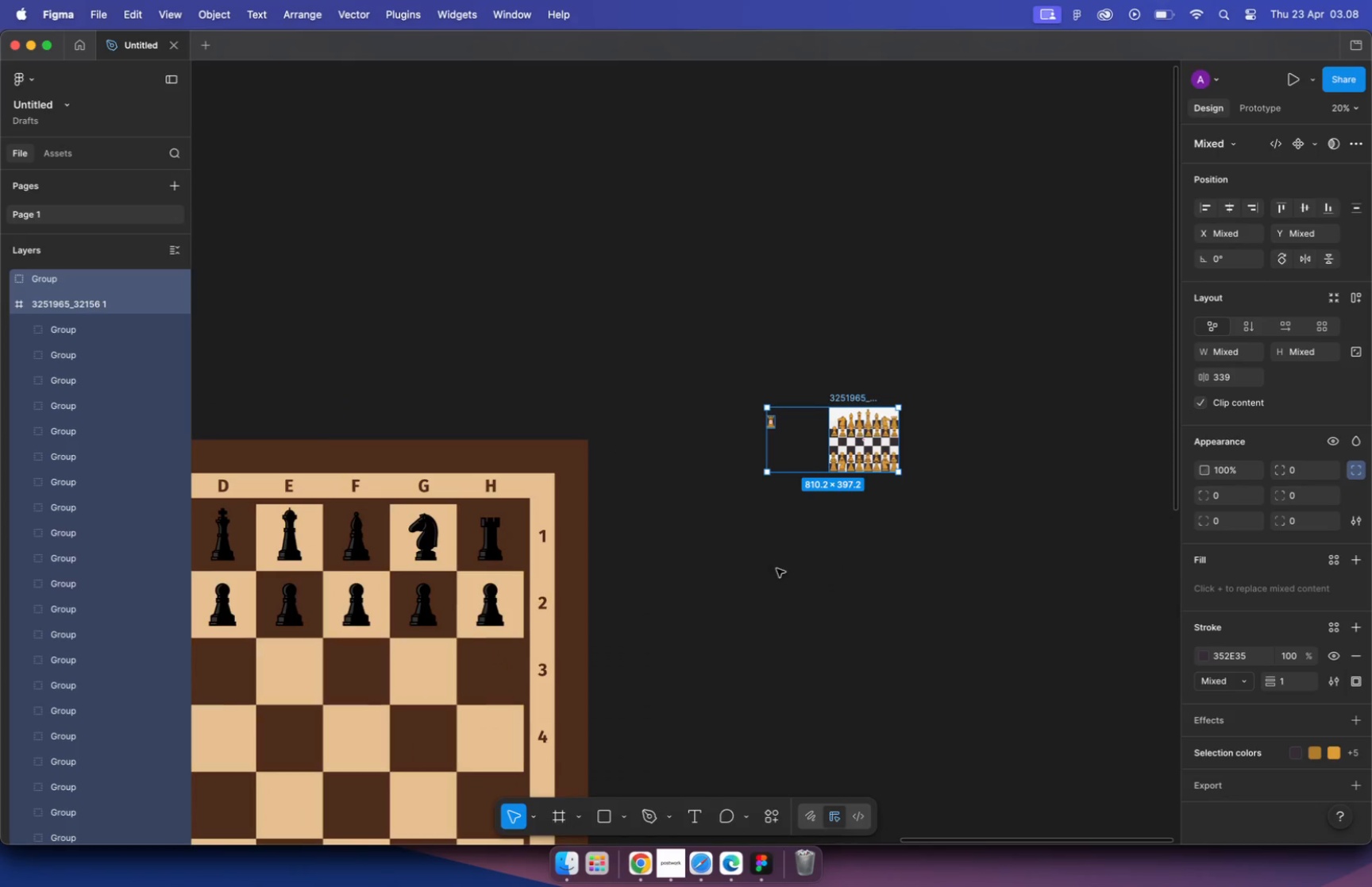 
scroll: coordinate [476, 310], scroll_direction: down, amount: 25.0
 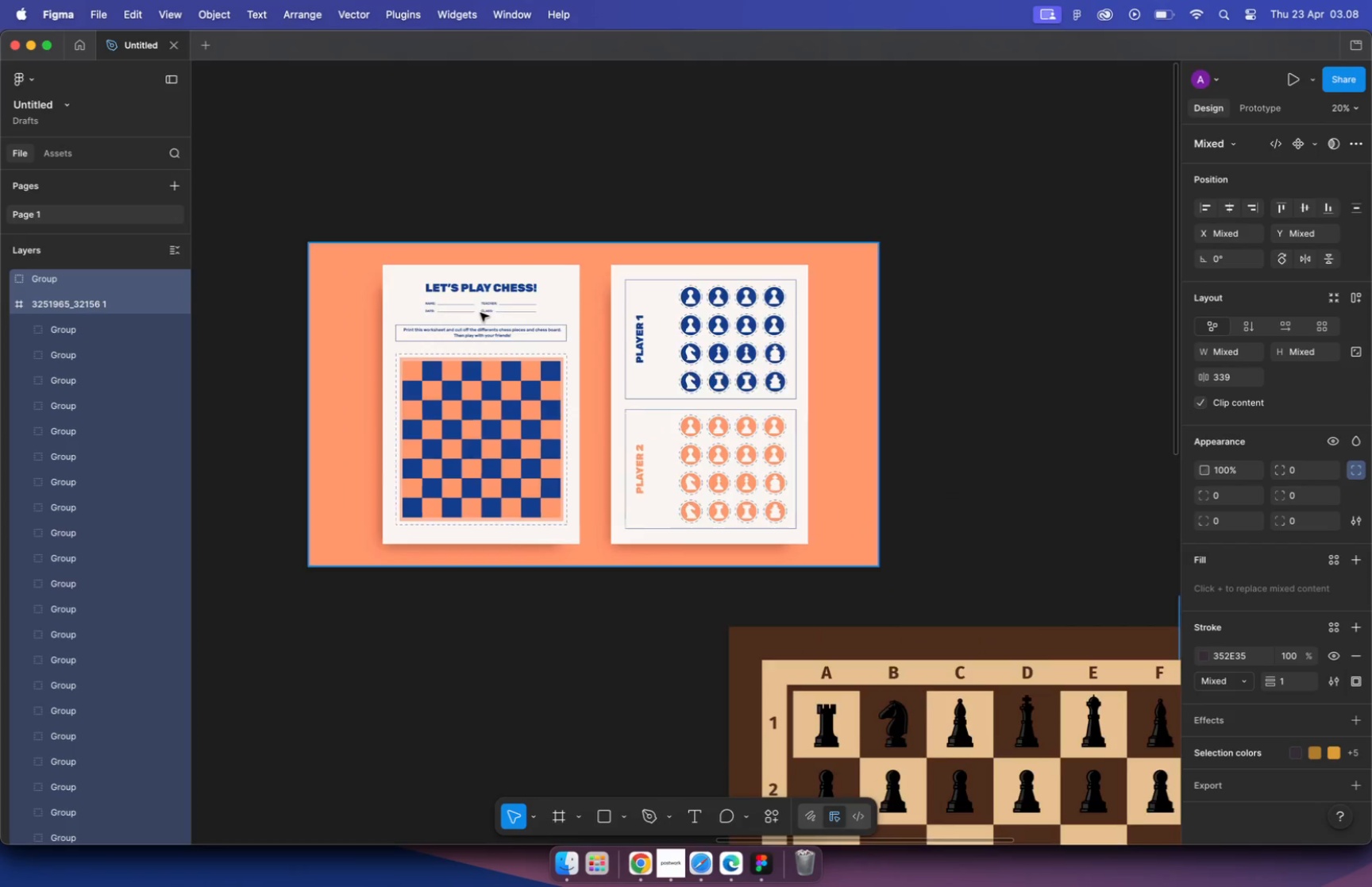 
left_click_drag(start_coordinate=[635, 383], to_coordinate=[507, 239])
 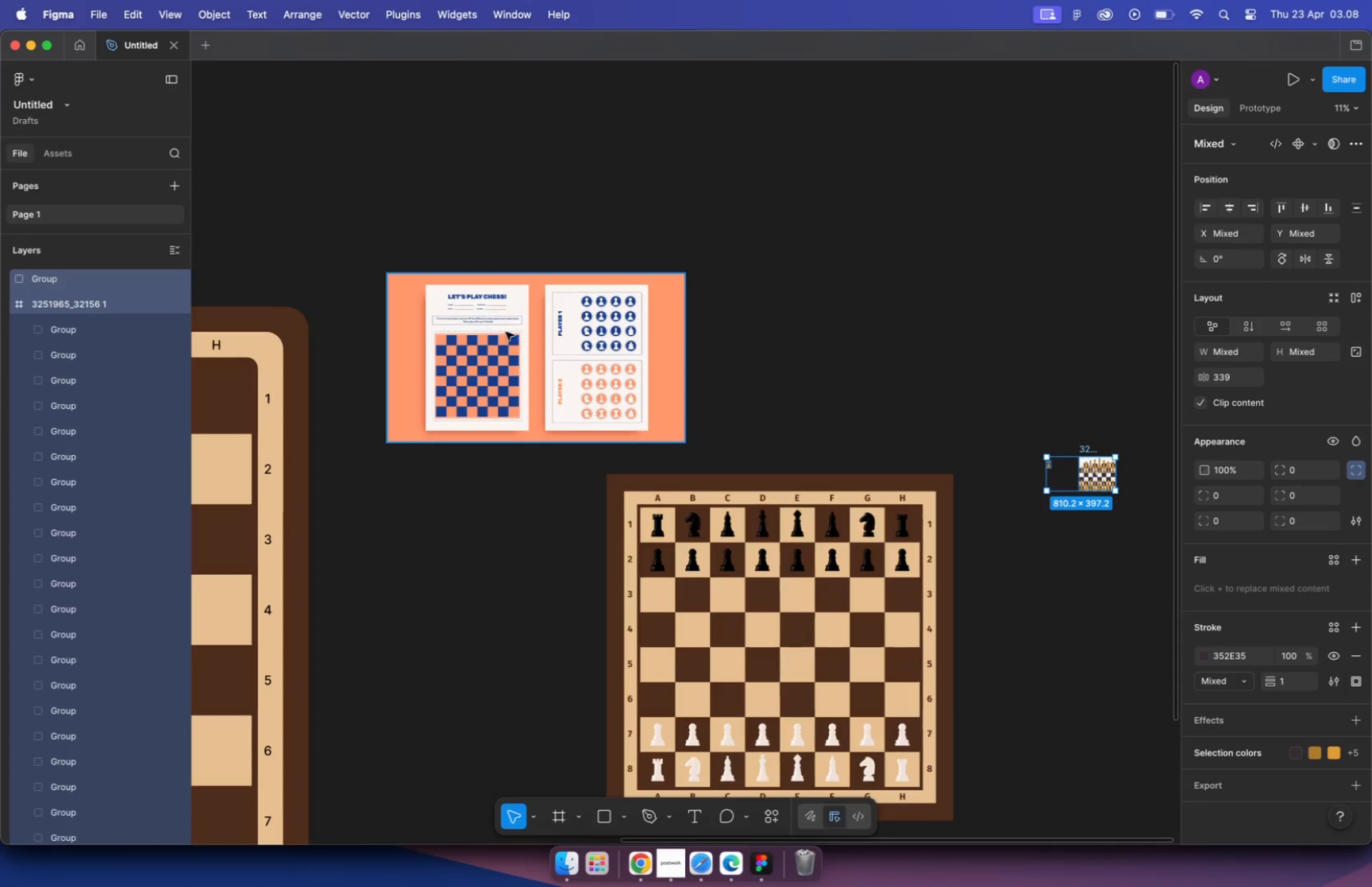 
hold_key(key=CommandLeft, duration=1.03)
scroll: coordinate [757, 478], scroll_direction: up, amount: 7.0
 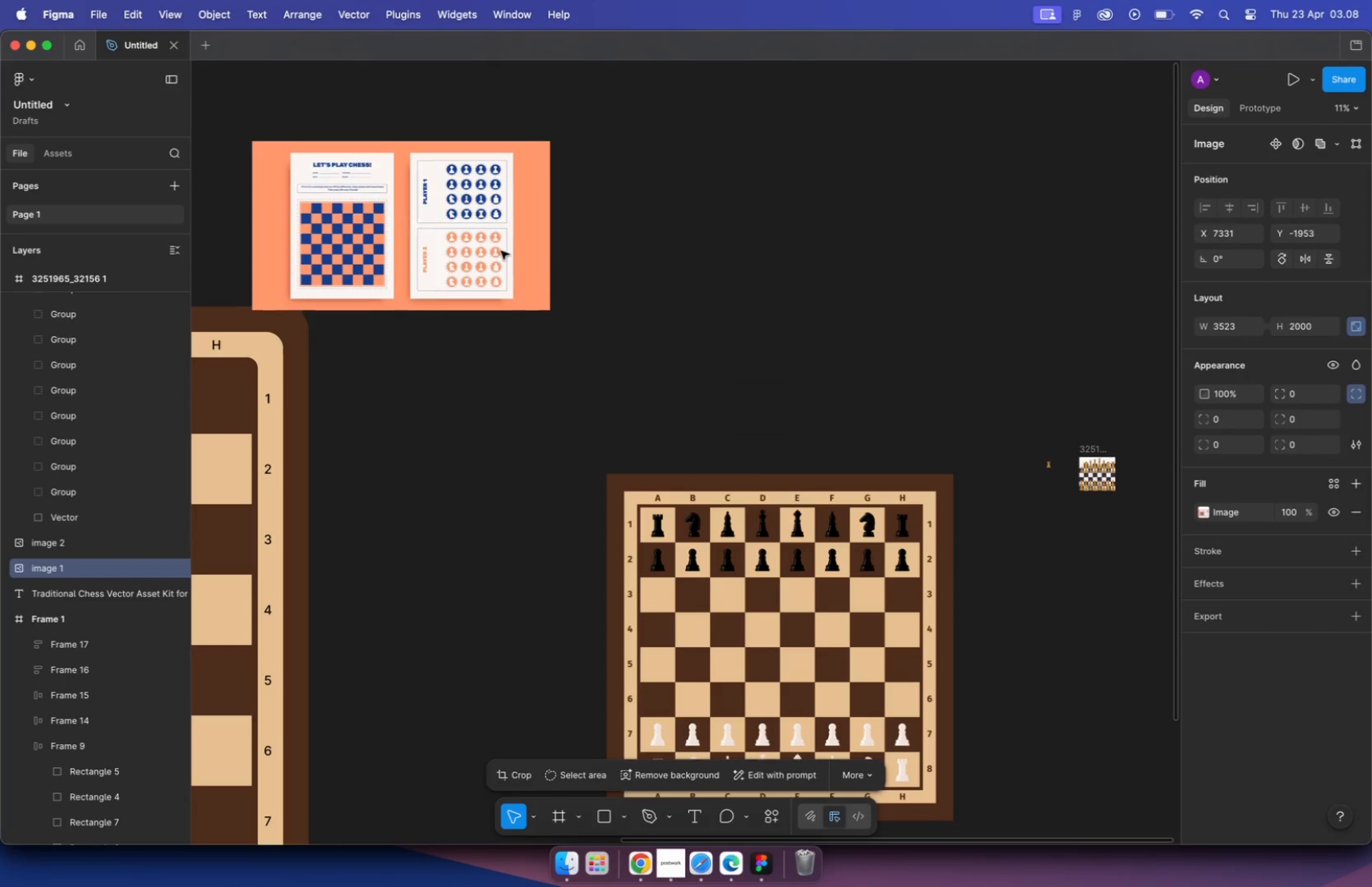 
left_click([820, 428])
 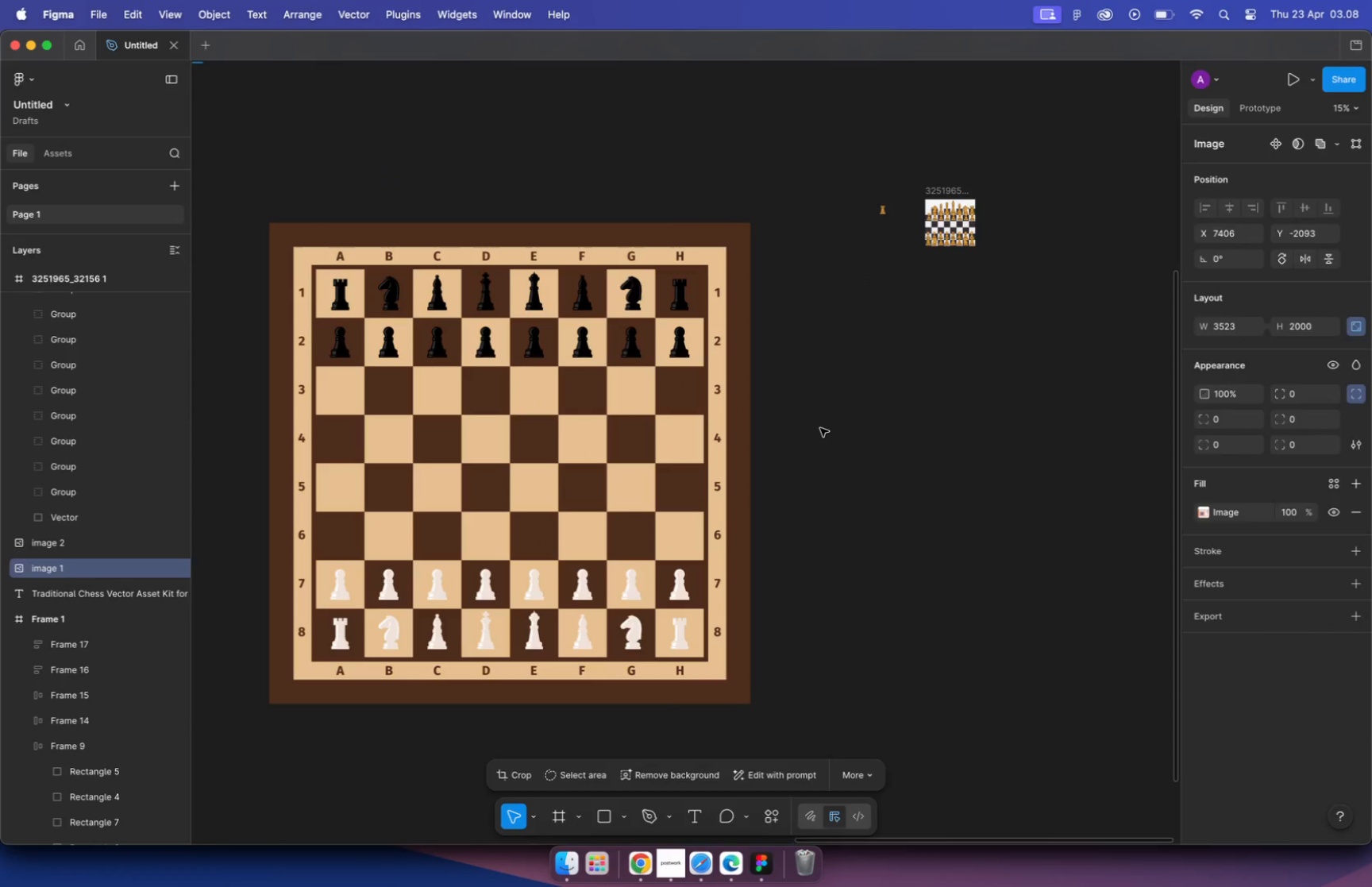 
hold_key(key=CommandLeft, duration=0.87)
scroll: coordinate [719, 295], scroll_direction: up, amount: 15.0
 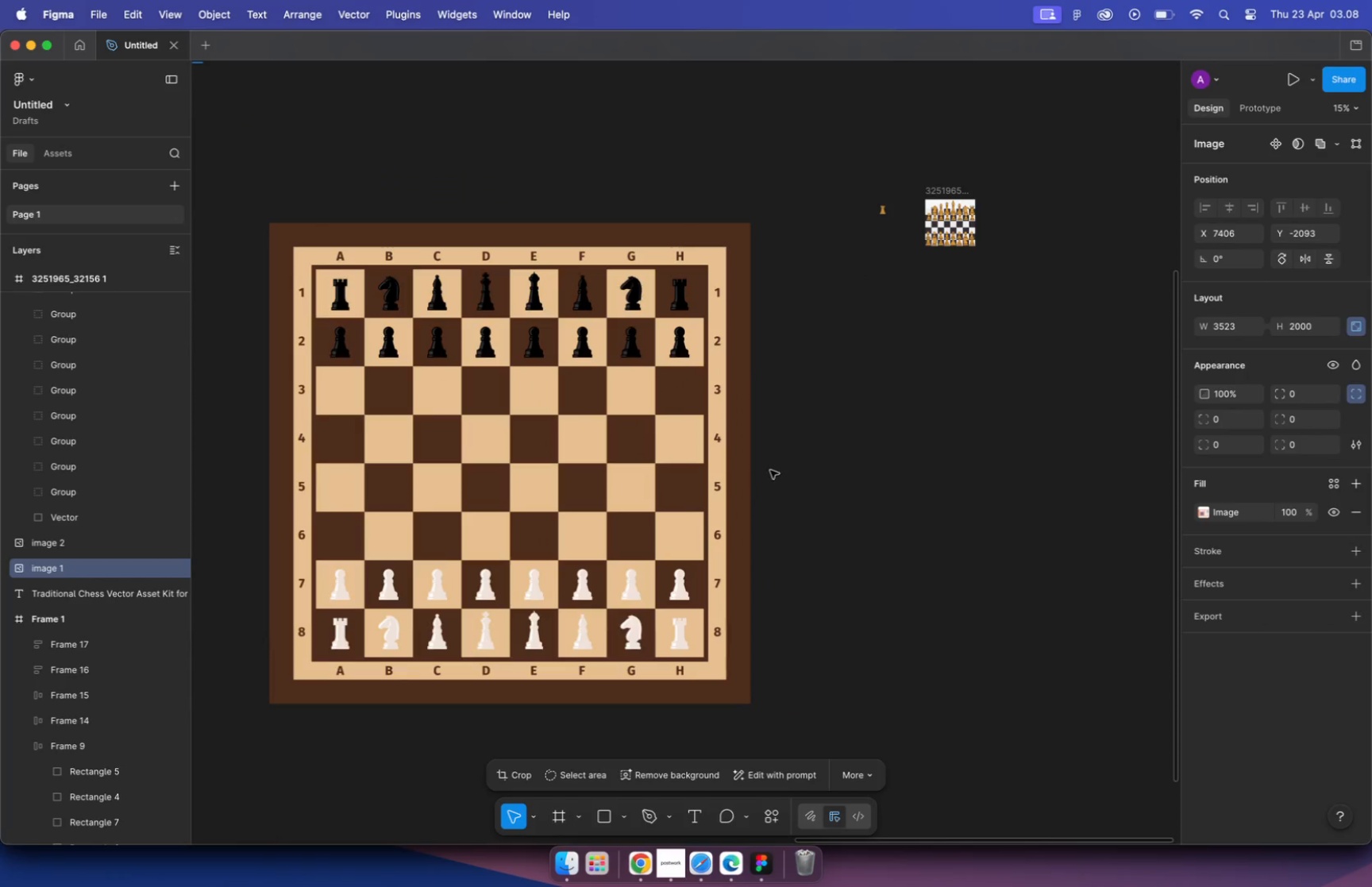 
left_click([896, 322])
 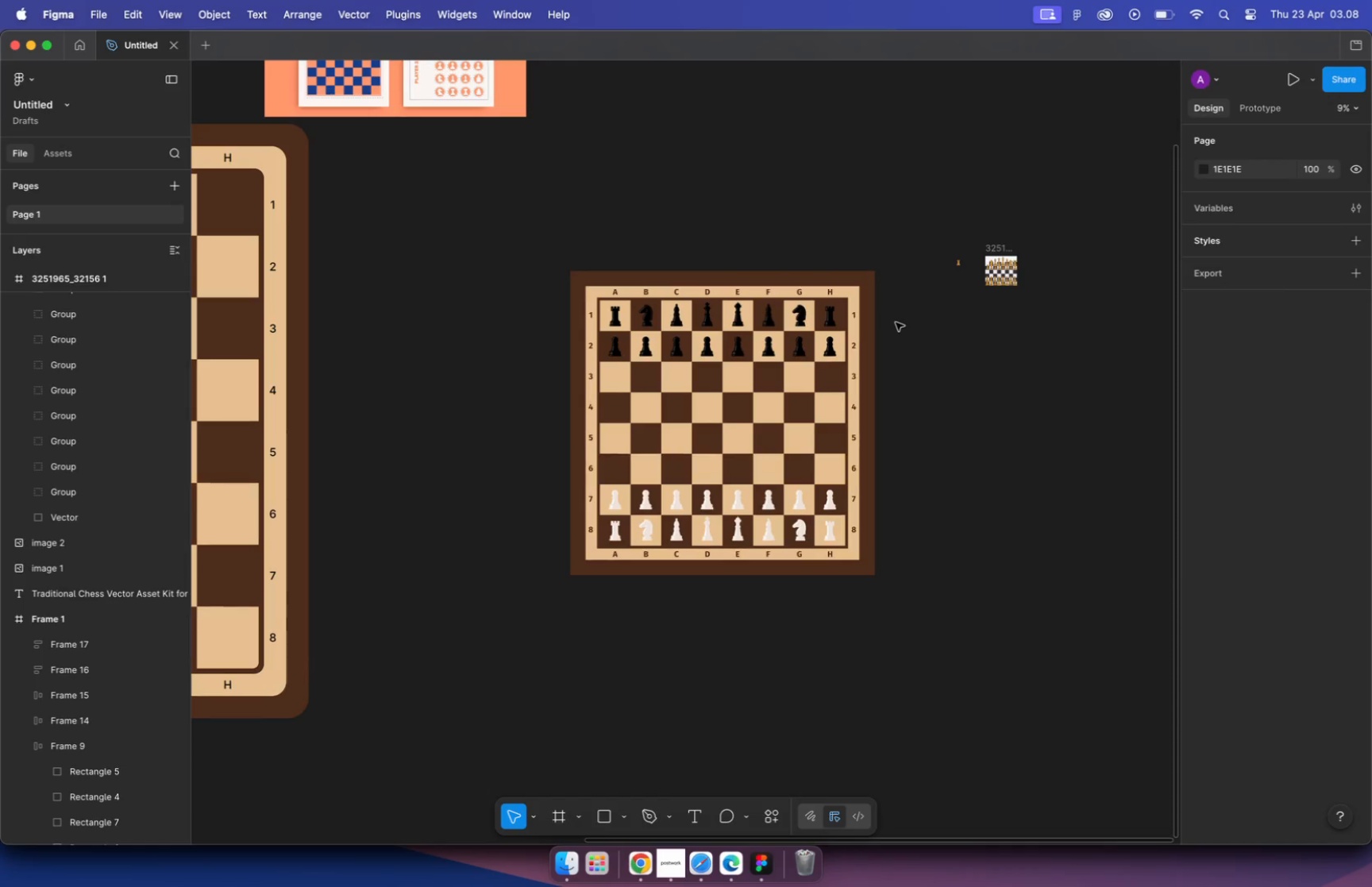 
hold_key(key=CommandLeft, duration=2.57)
scroll: coordinate [896, 322], scroll_direction: down, amount: 27.0
 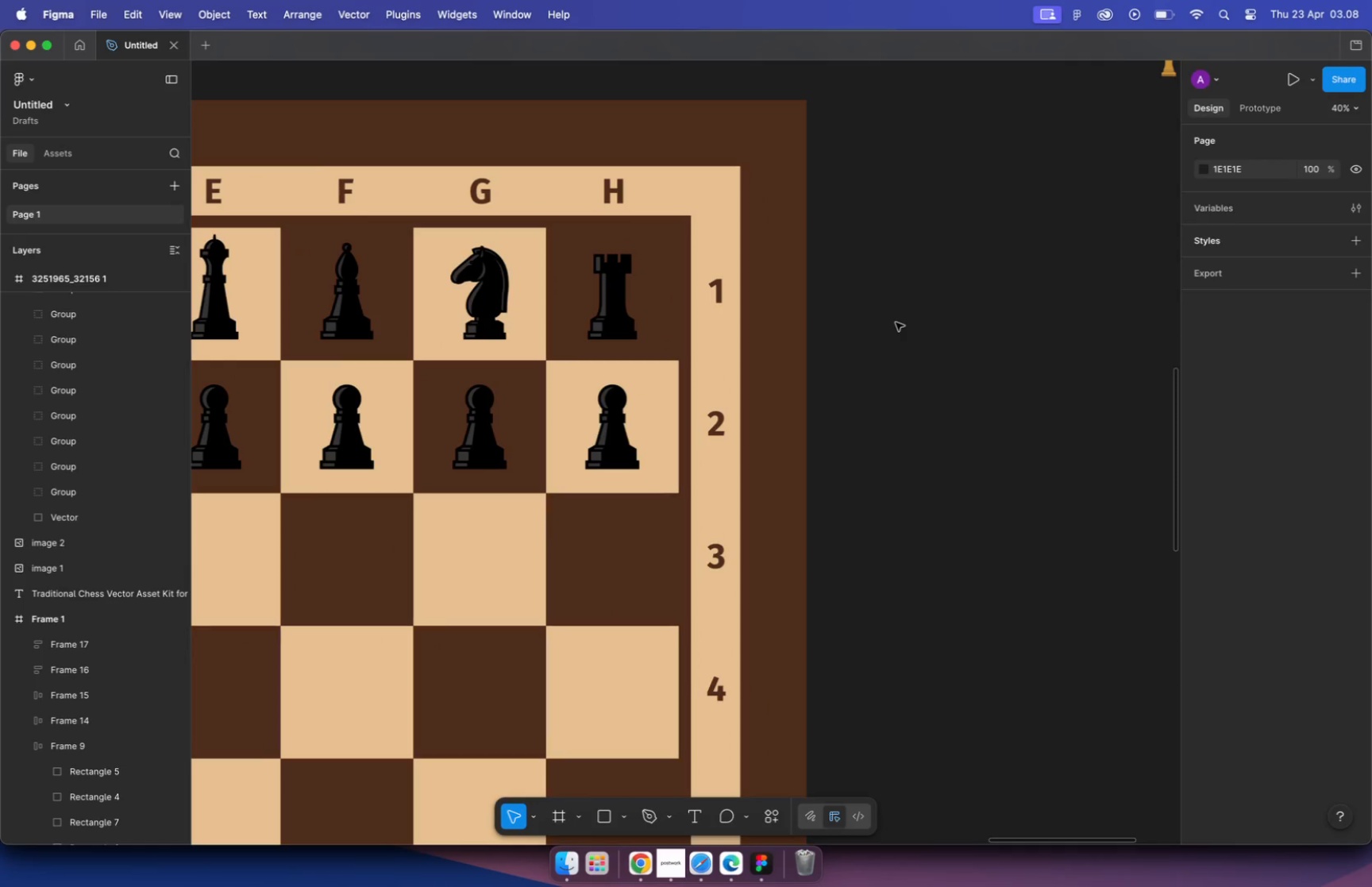 
left_click_drag(start_coordinate=[721, 339], to_coordinate=[989, 503])
 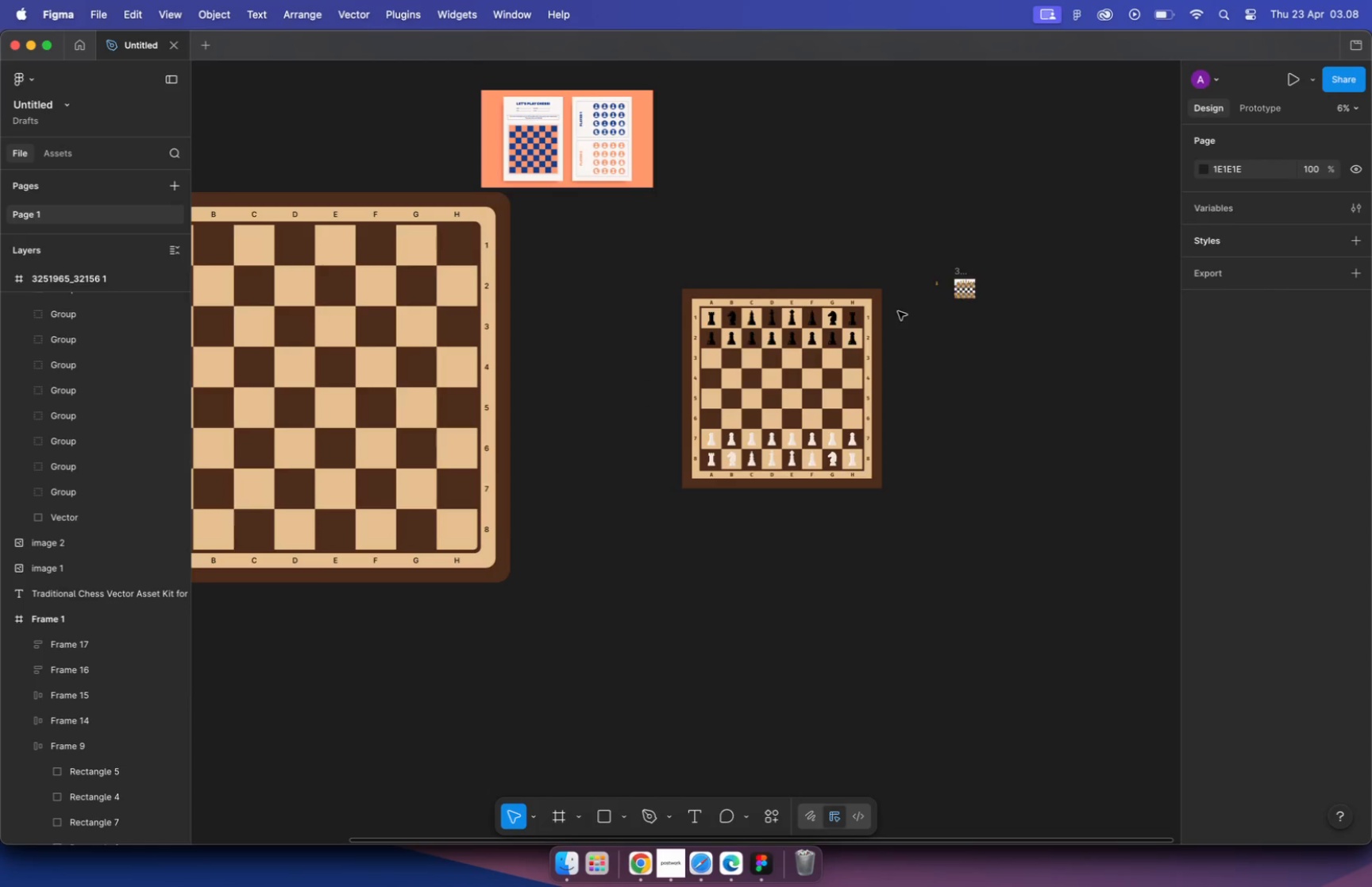 
left_click_drag(start_coordinate=[1032, 240], to_coordinate=[884, 354])
 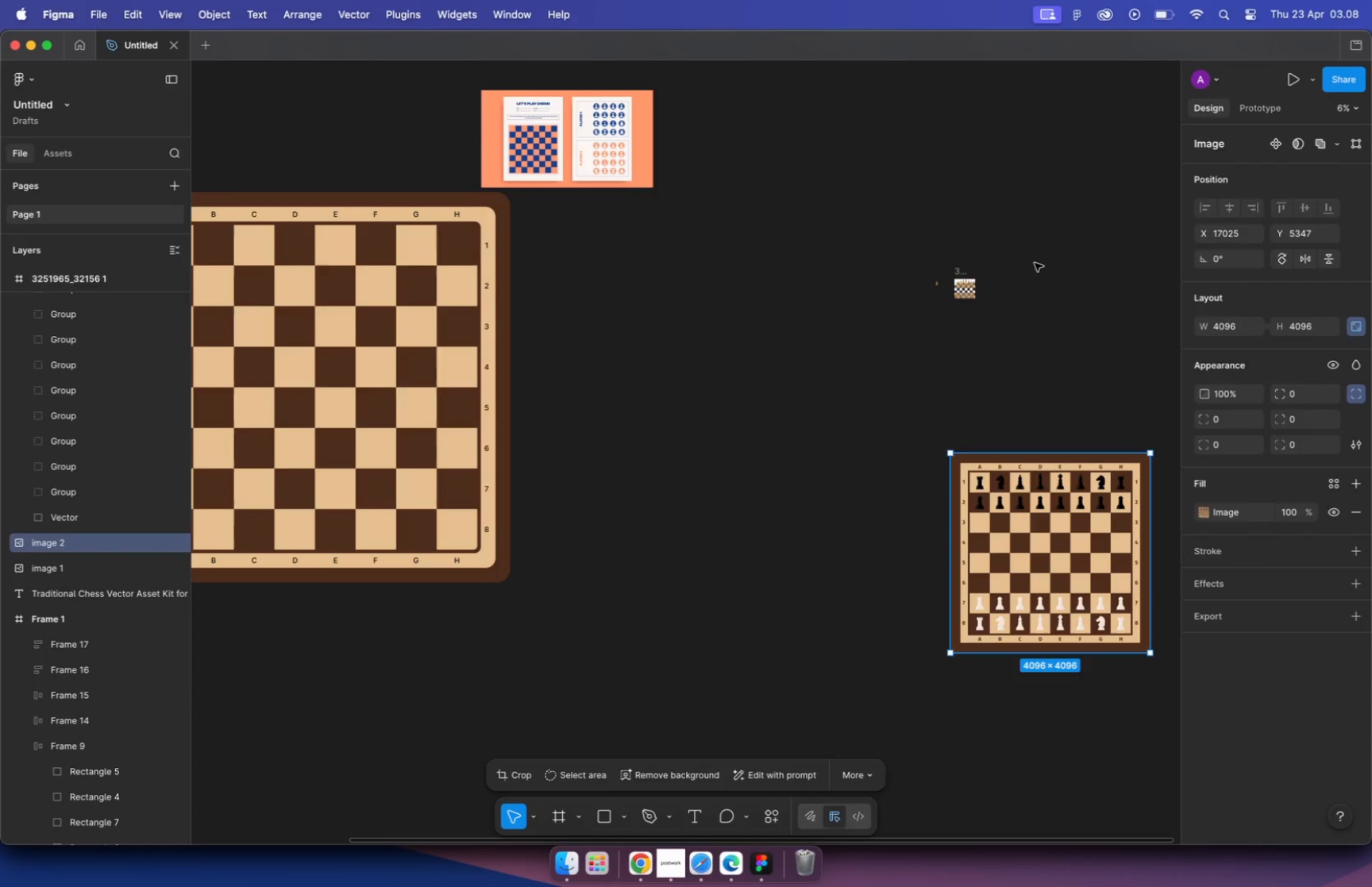 
left_click_drag(start_coordinate=[965, 295], to_coordinate=[629, 299])
 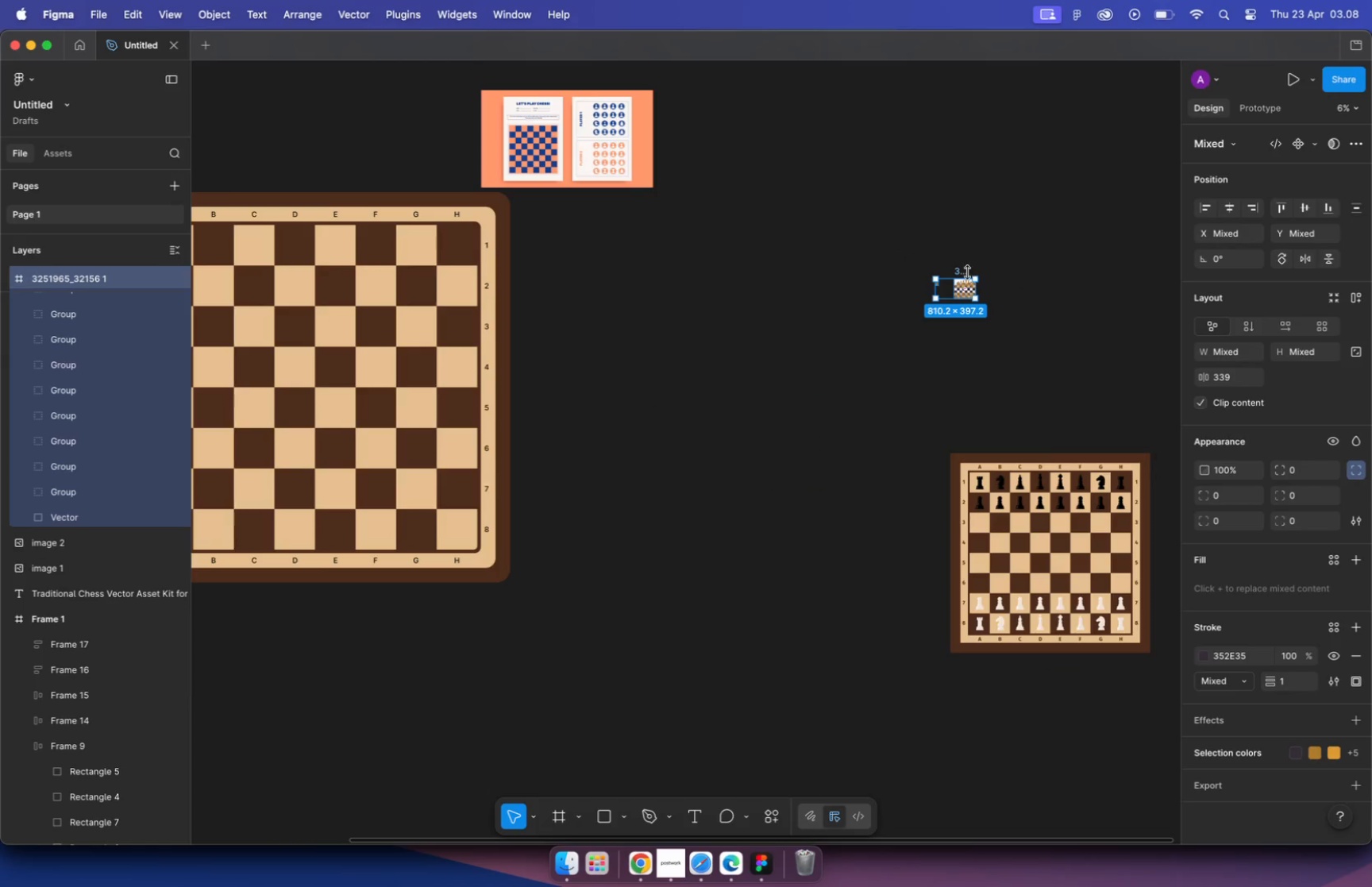 
hold_key(key=ShiftLeft, duration=0.68)
 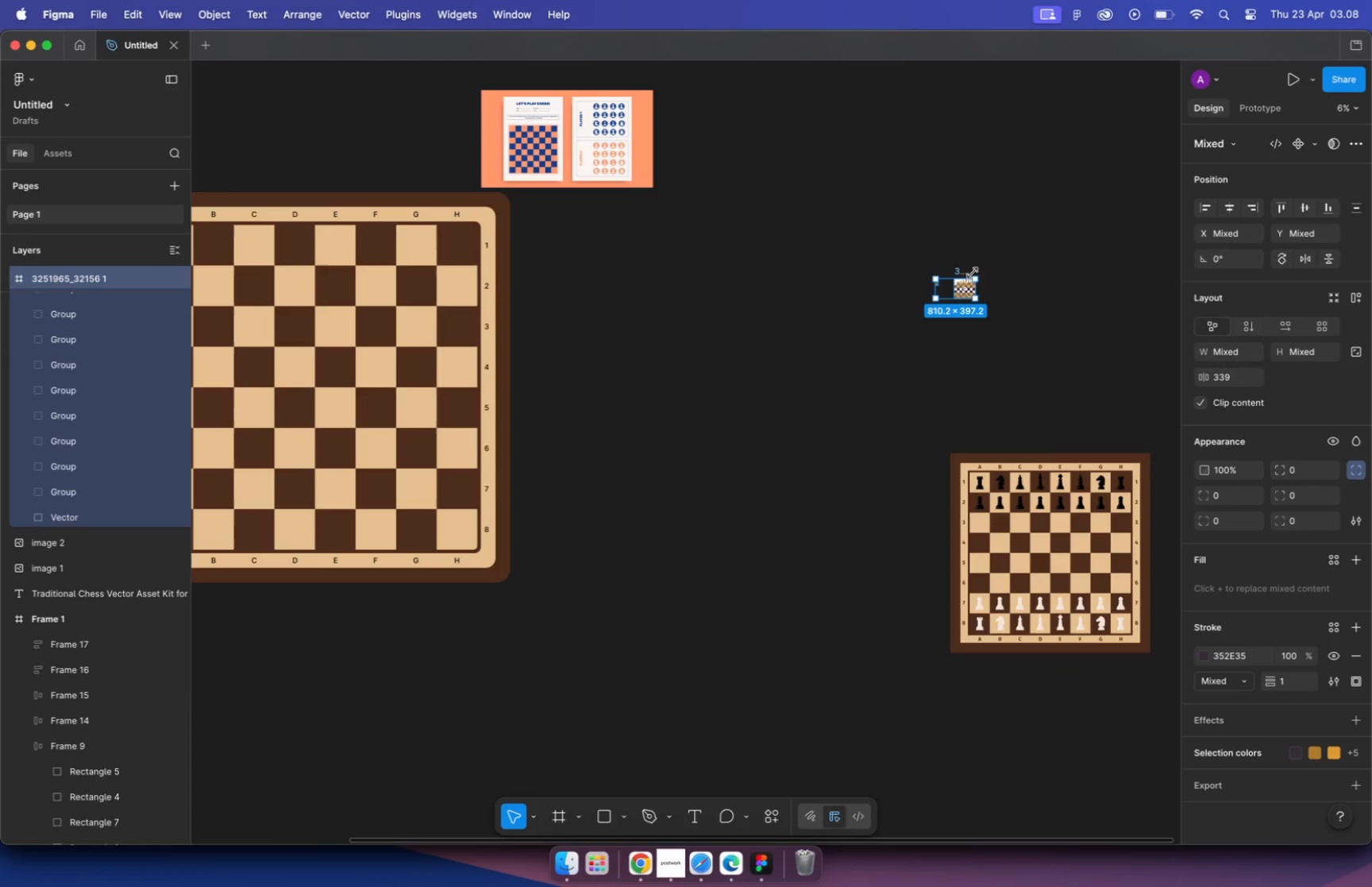 
hold_key(key=CommandLeft, duration=0.95)
scroll: coordinate [557, 267], scroll_direction: up, amount: 24.0
 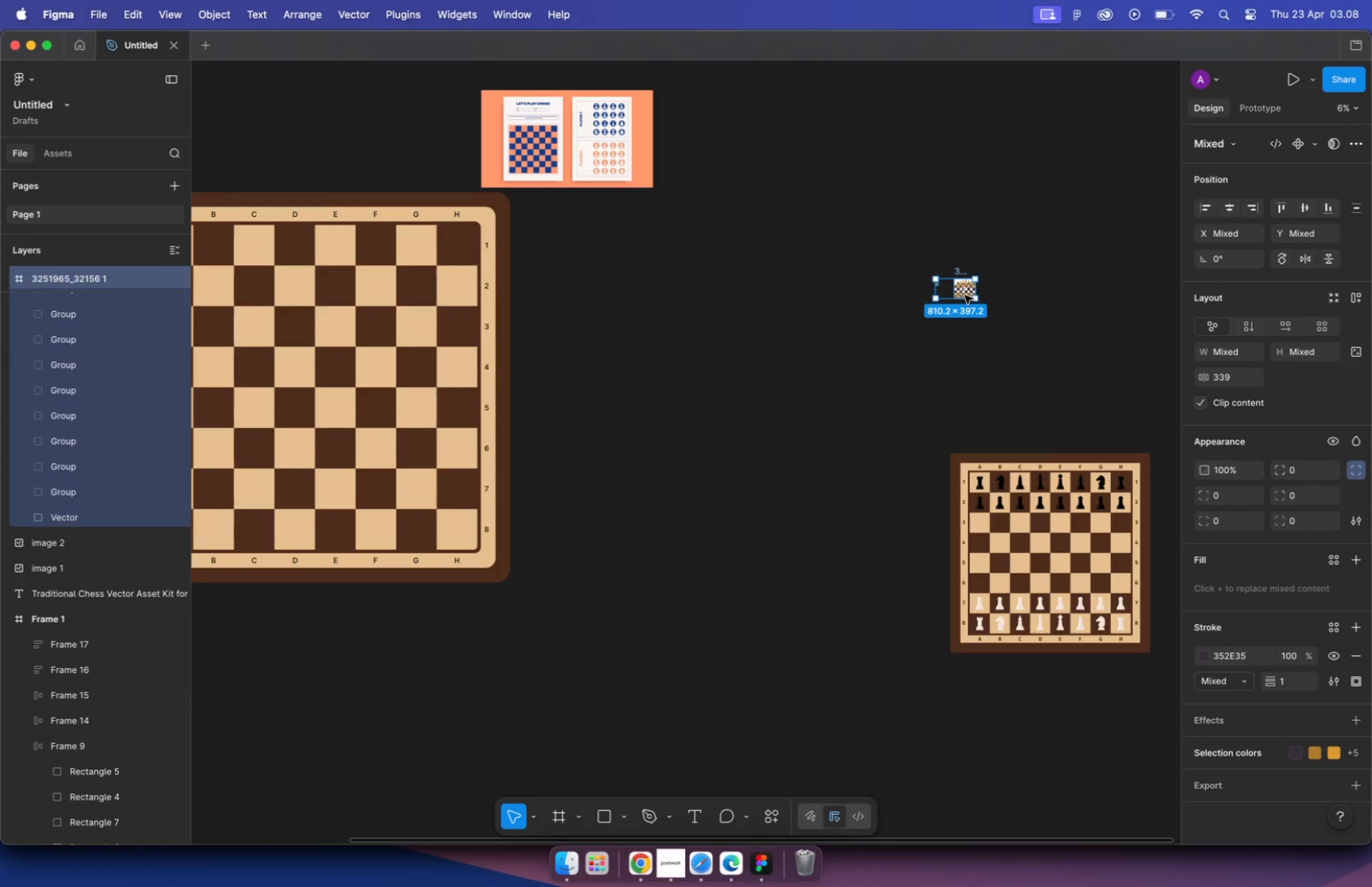 
left_click([660, 277])
 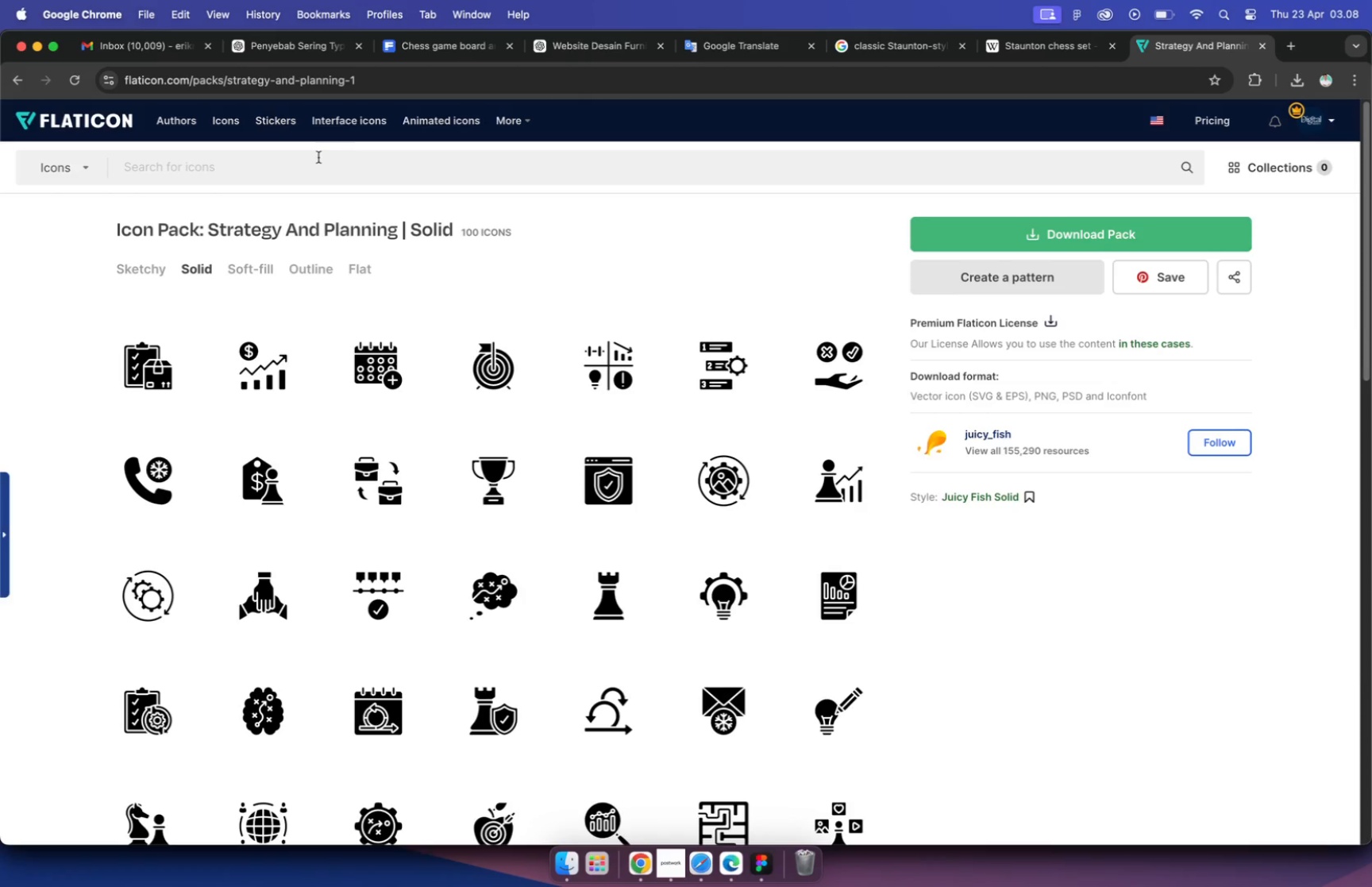 
hold_key(key=CommandLeft, duration=1.43)
scroll: coordinate [725, 388], scroll_direction: down, amount: 22.0
 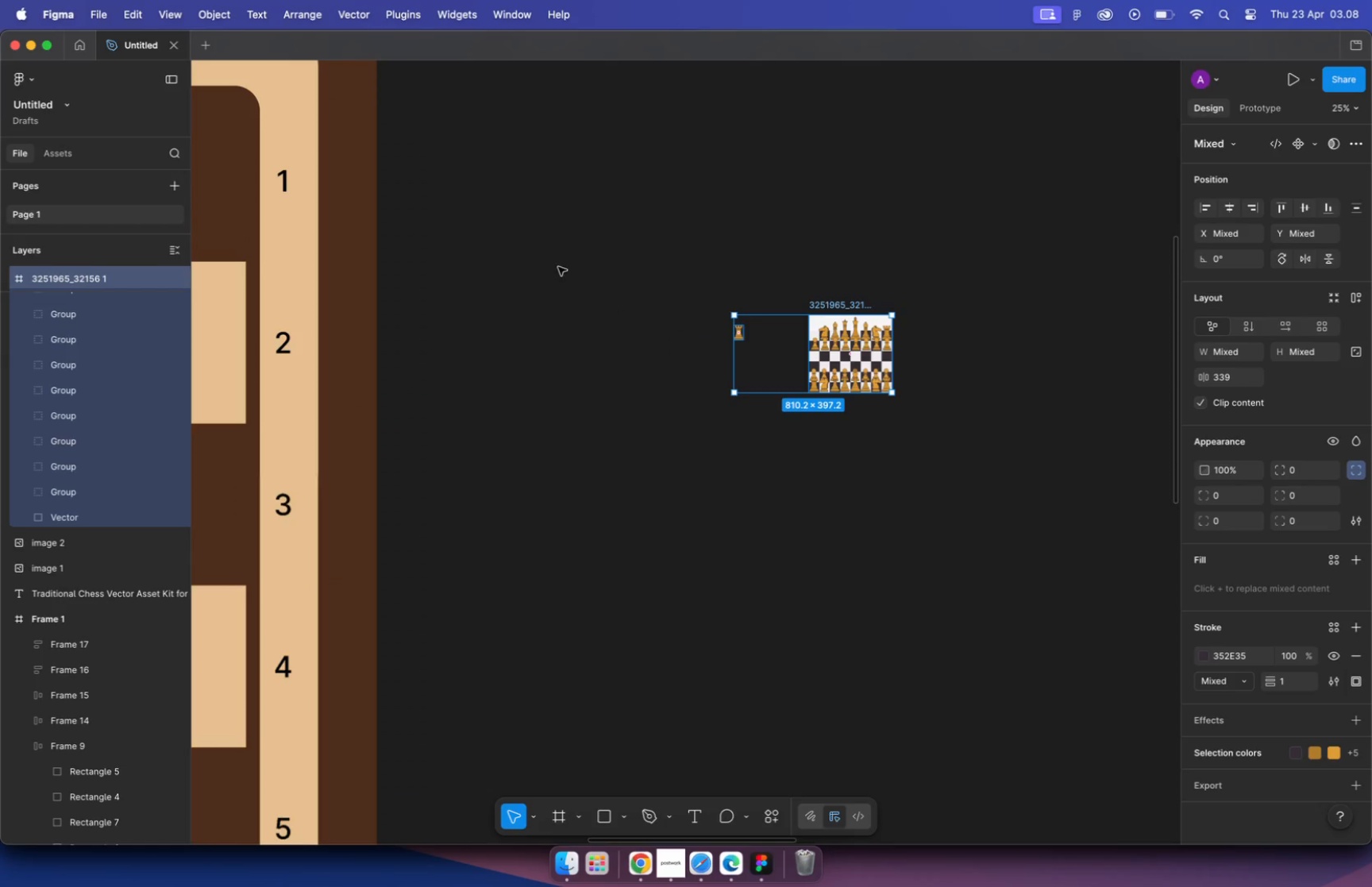 
left_click_drag(start_coordinate=[728, 286], to_coordinate=[893, 281])
 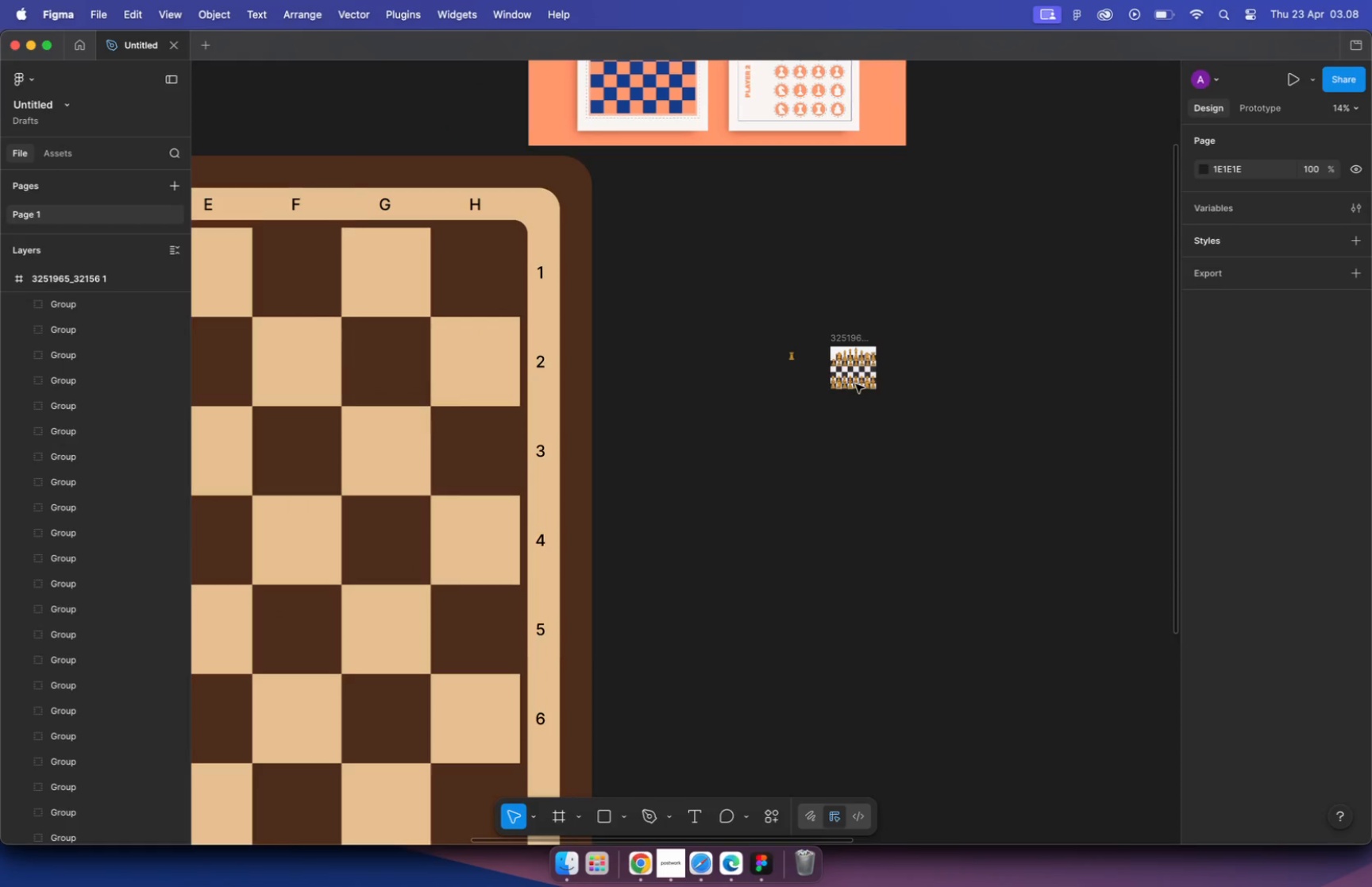 
scroll: coordinate [714, 390], scroll_direction: down, amount: 10.0
 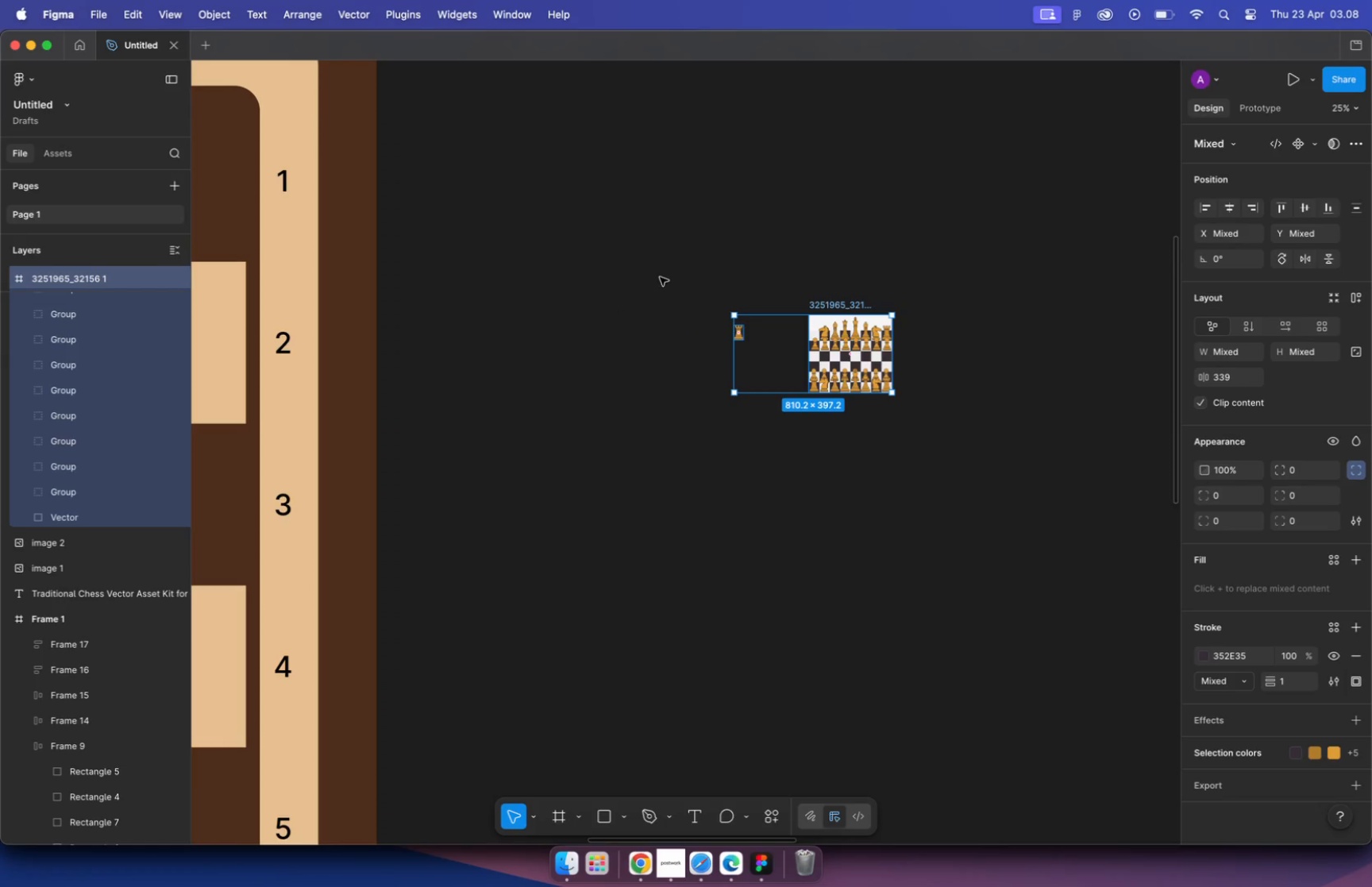 
left_click([901, 47])
 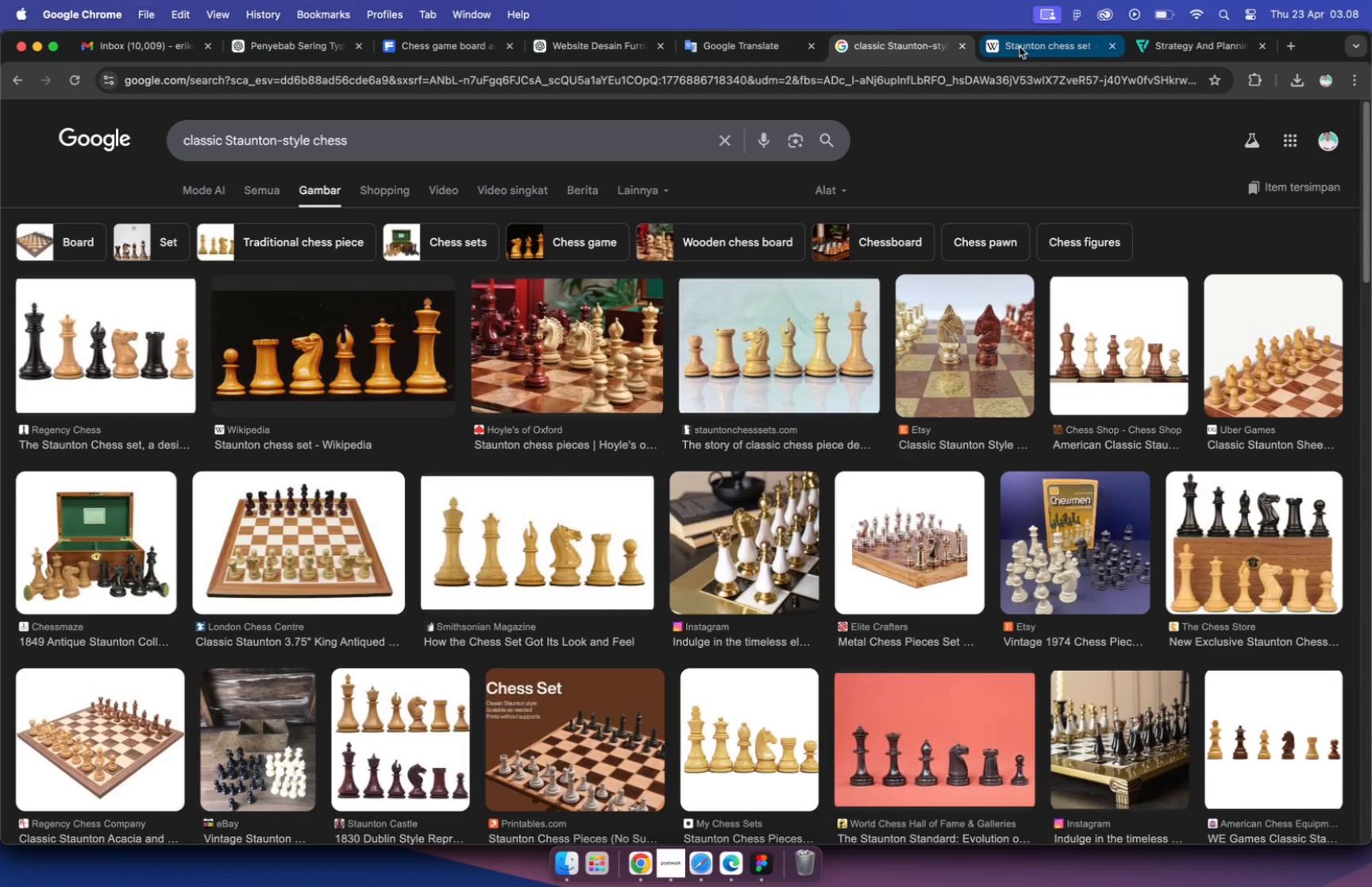 
left_click([1019, 47])
 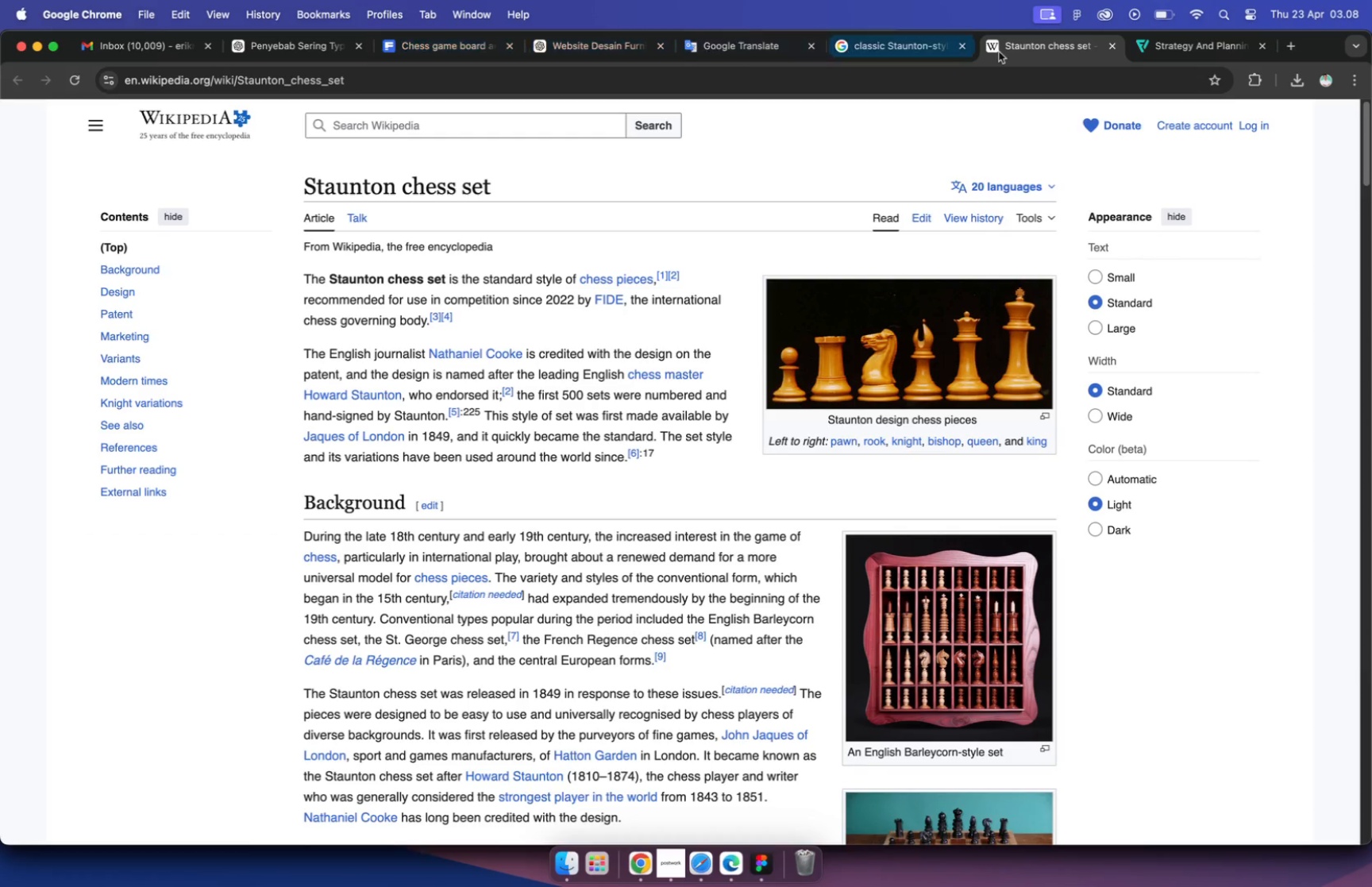 
left_click([1169, 49])
 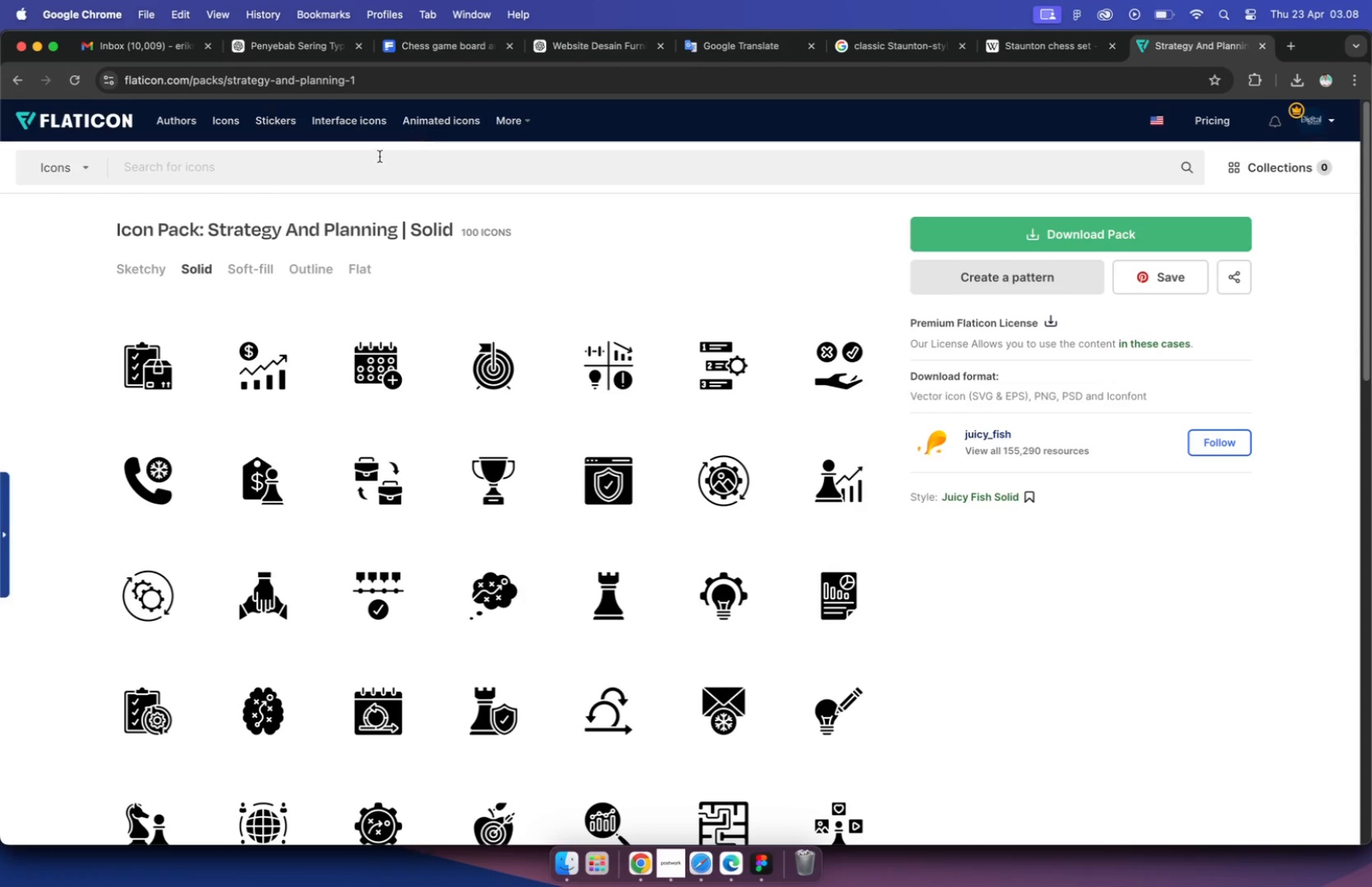 
left_click([275, 176])
 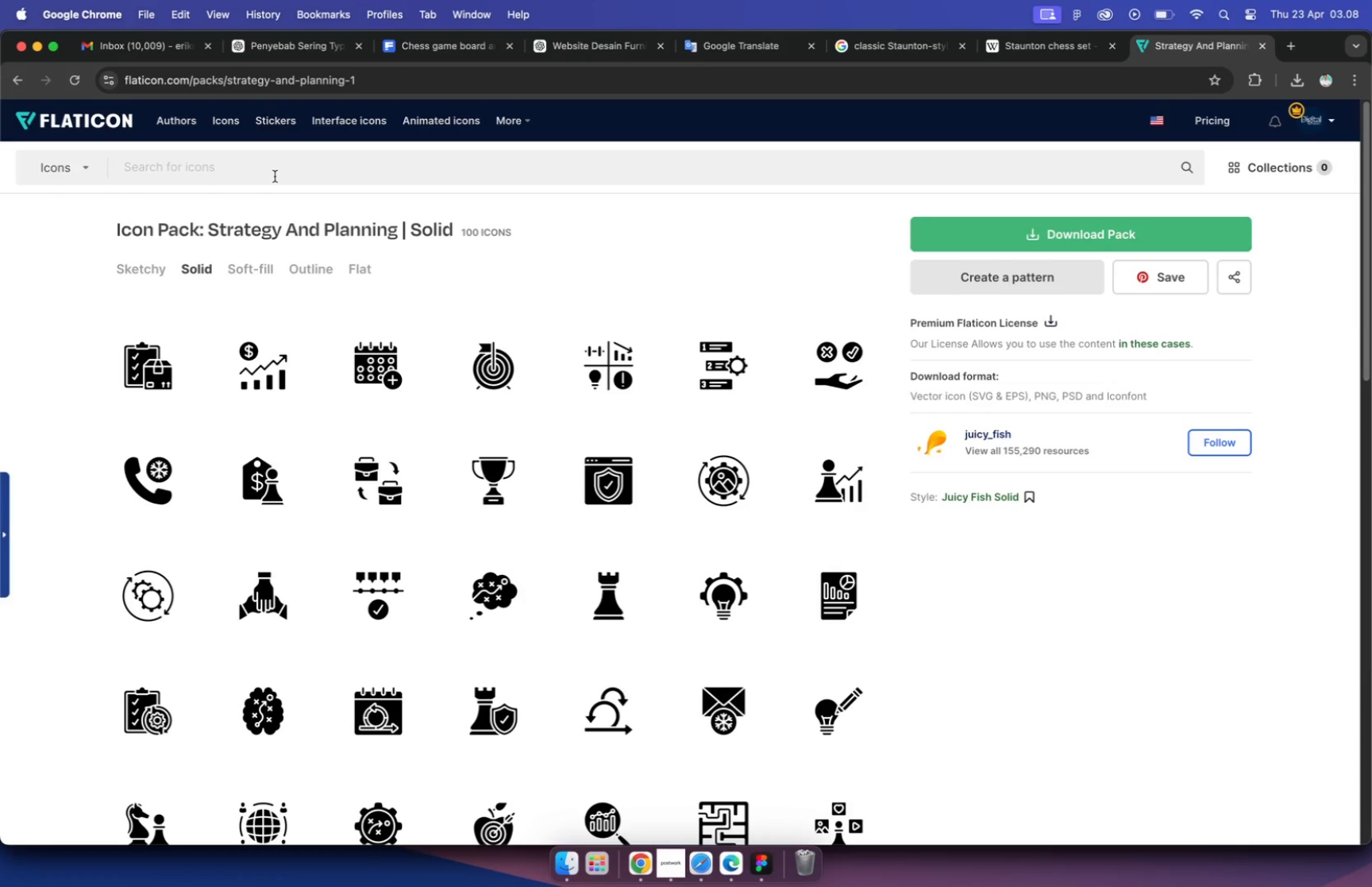 
key(S)
 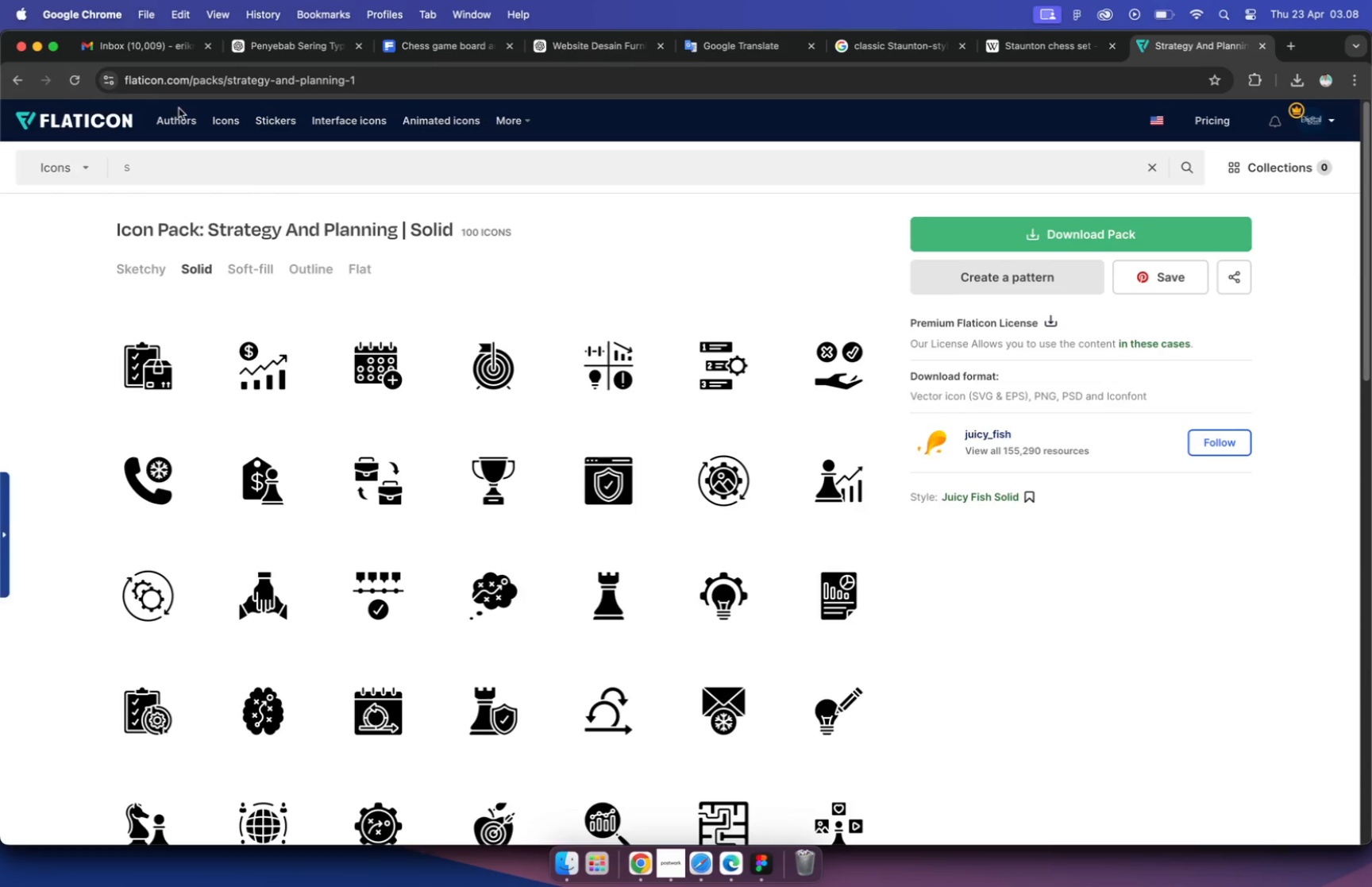 
left_click([463, 46])
 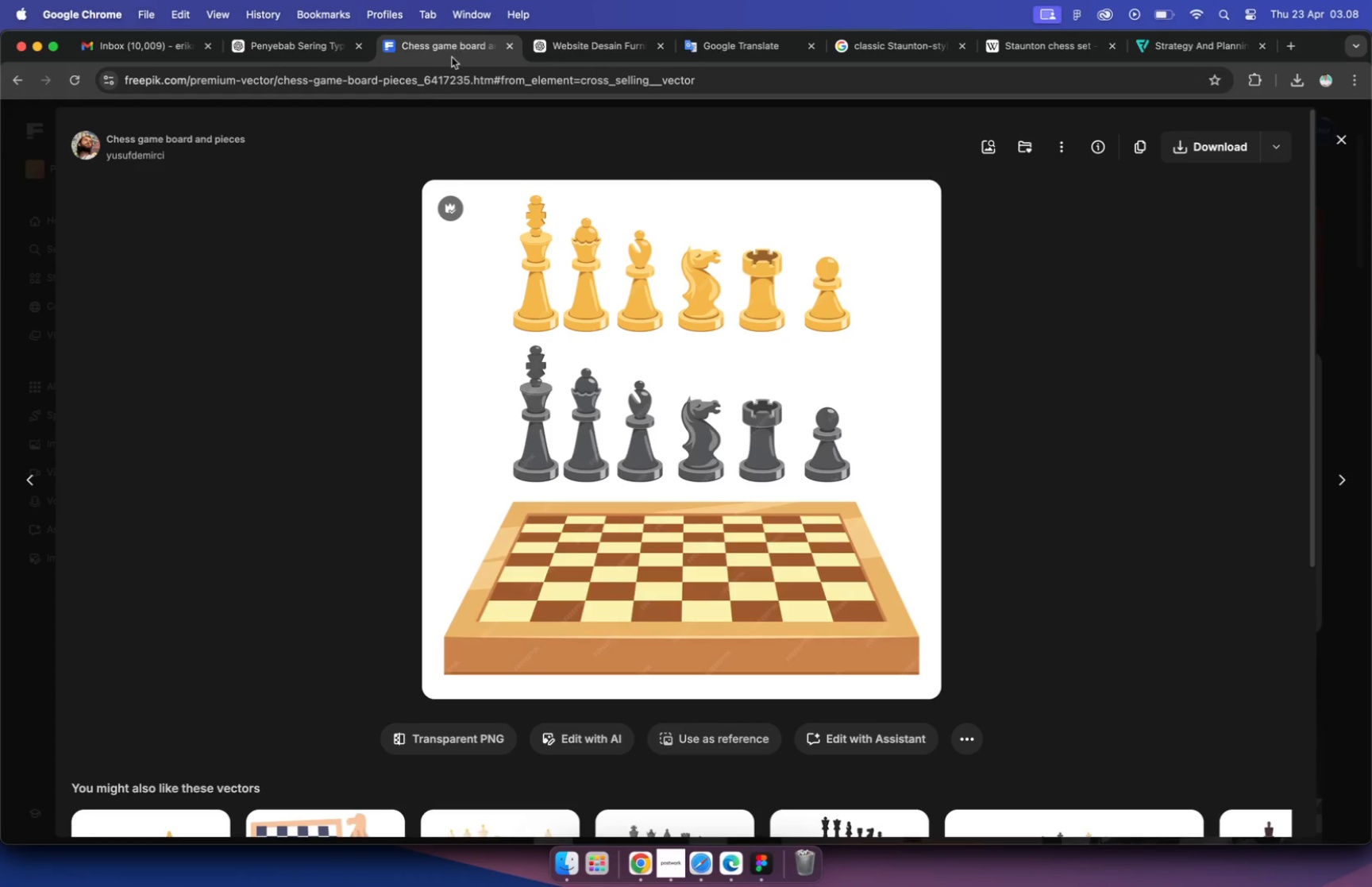 
key(Escape)
 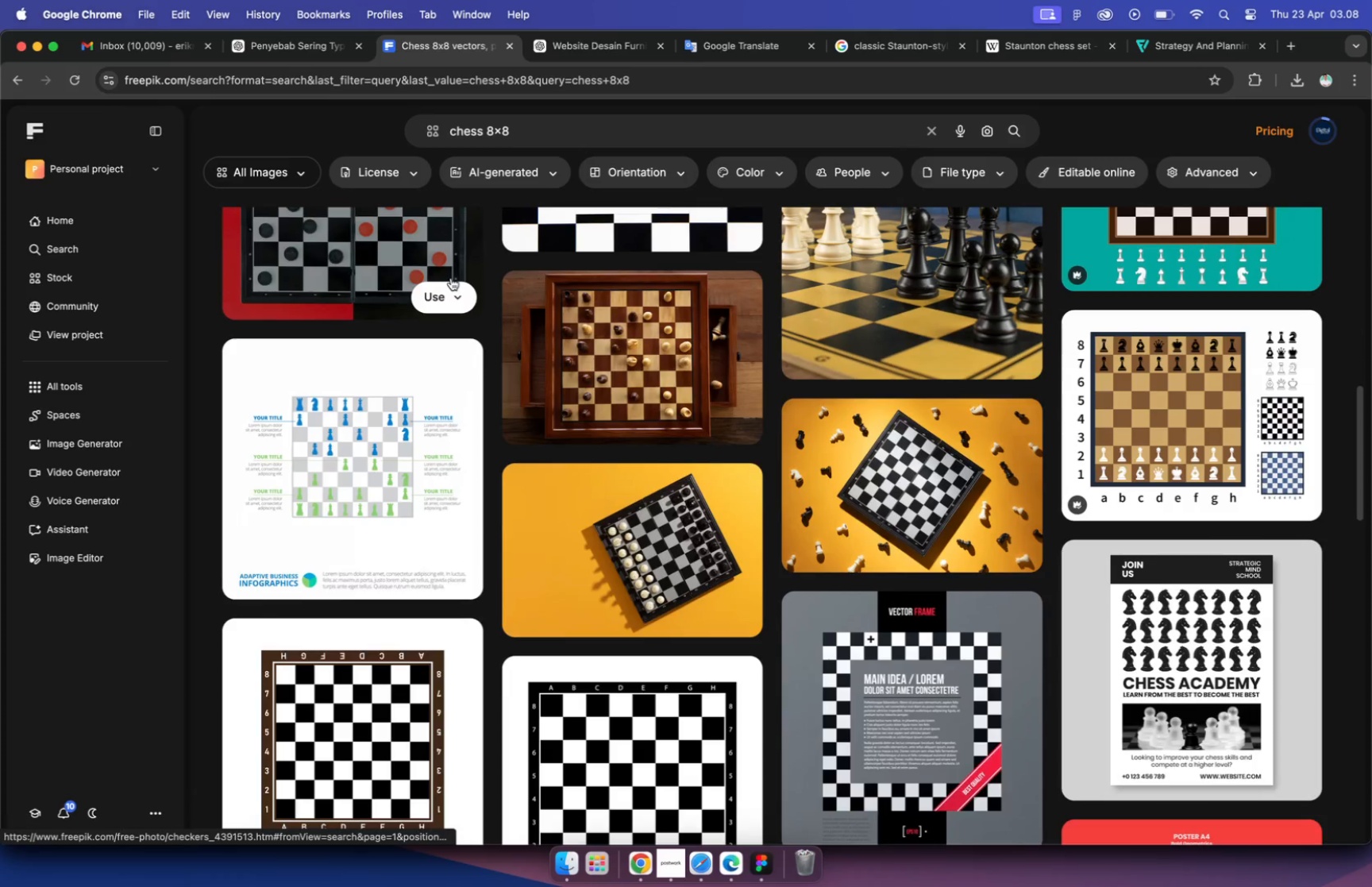 
scroll: coordinate [449, 278], scroll_direction: up, amount: 9.0
 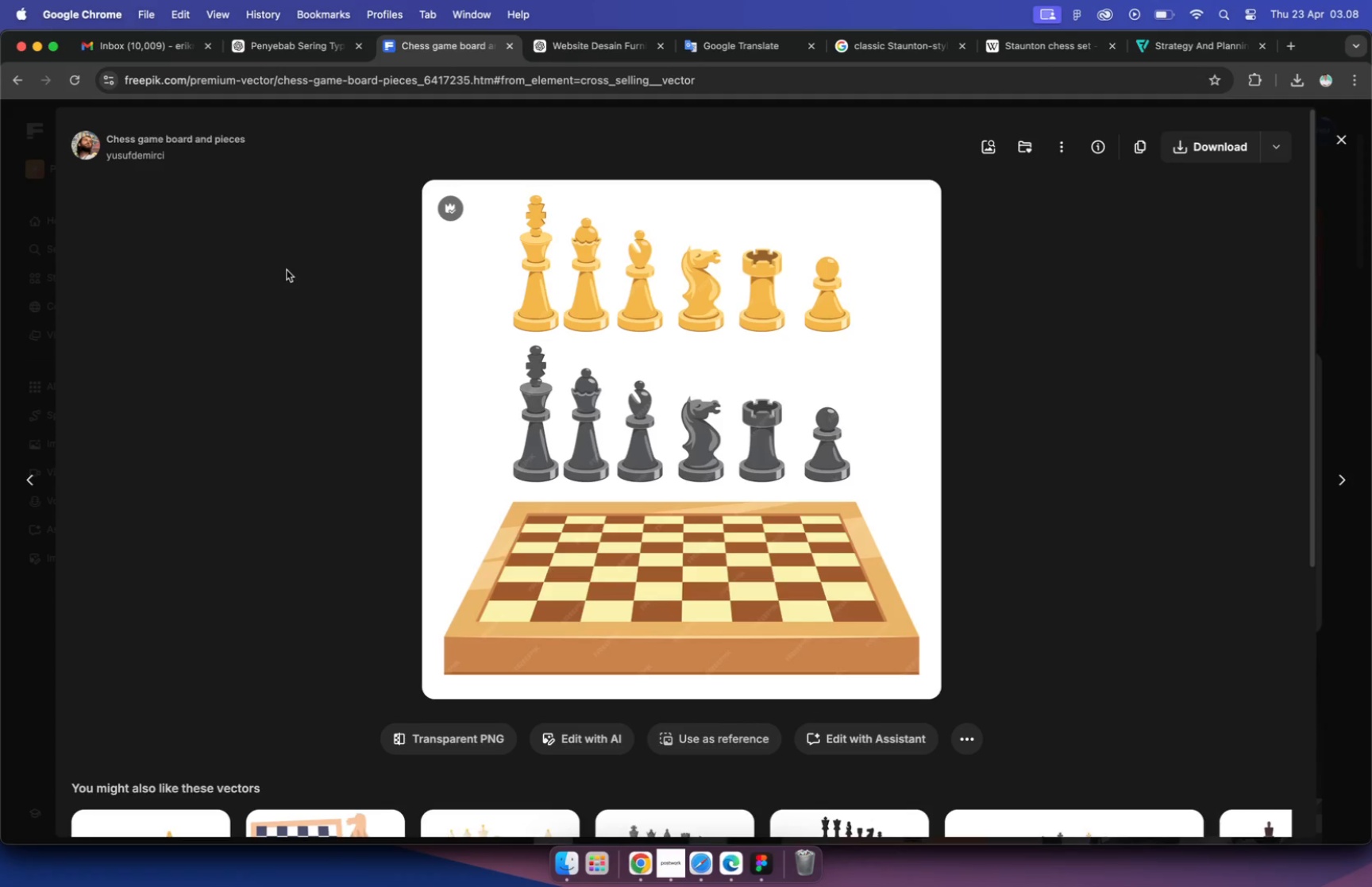 
scroll: coordinate [451, 278], scroll_direction: down, amount: 26.0
 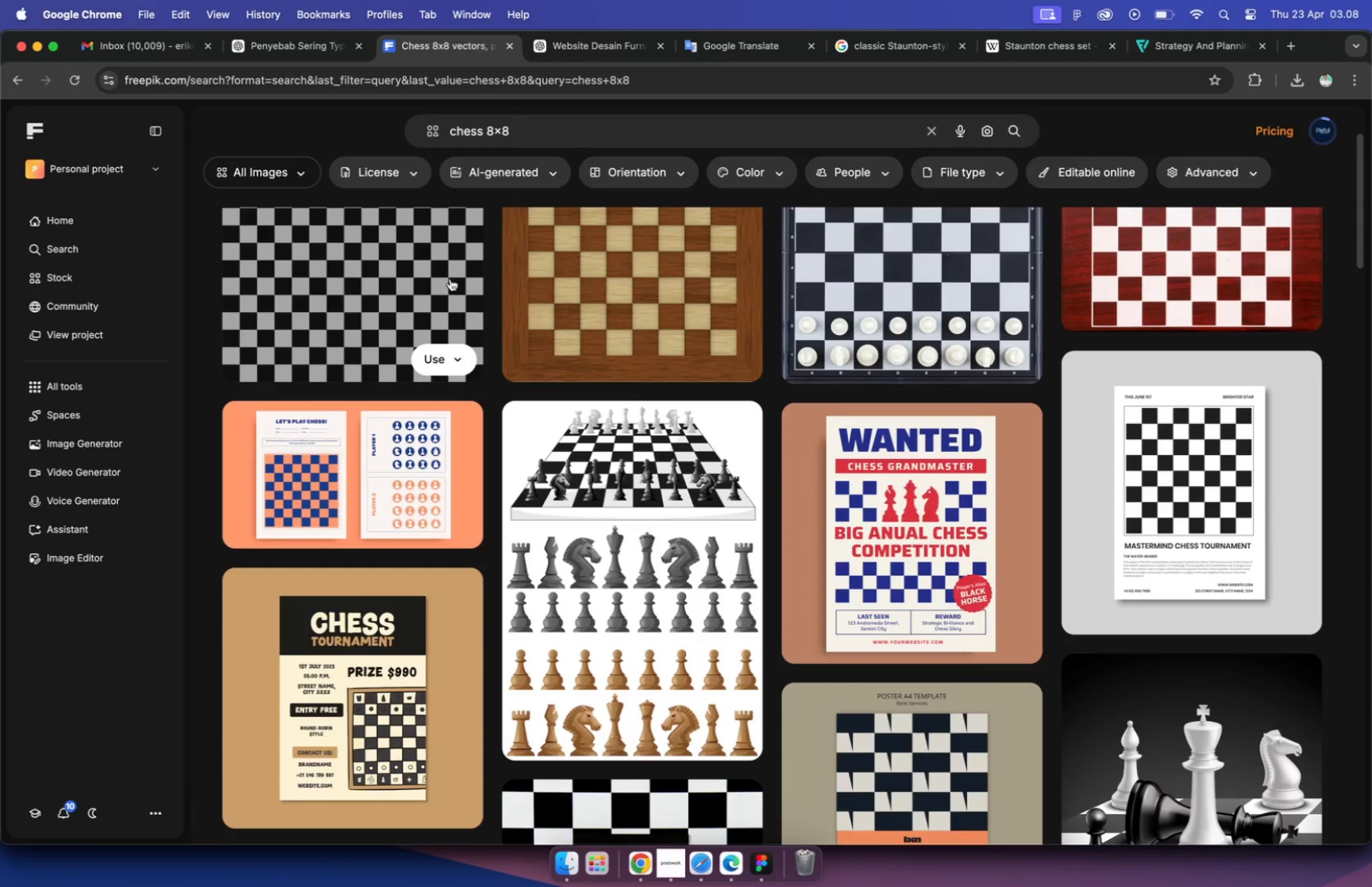 
left_click([380, 445])
 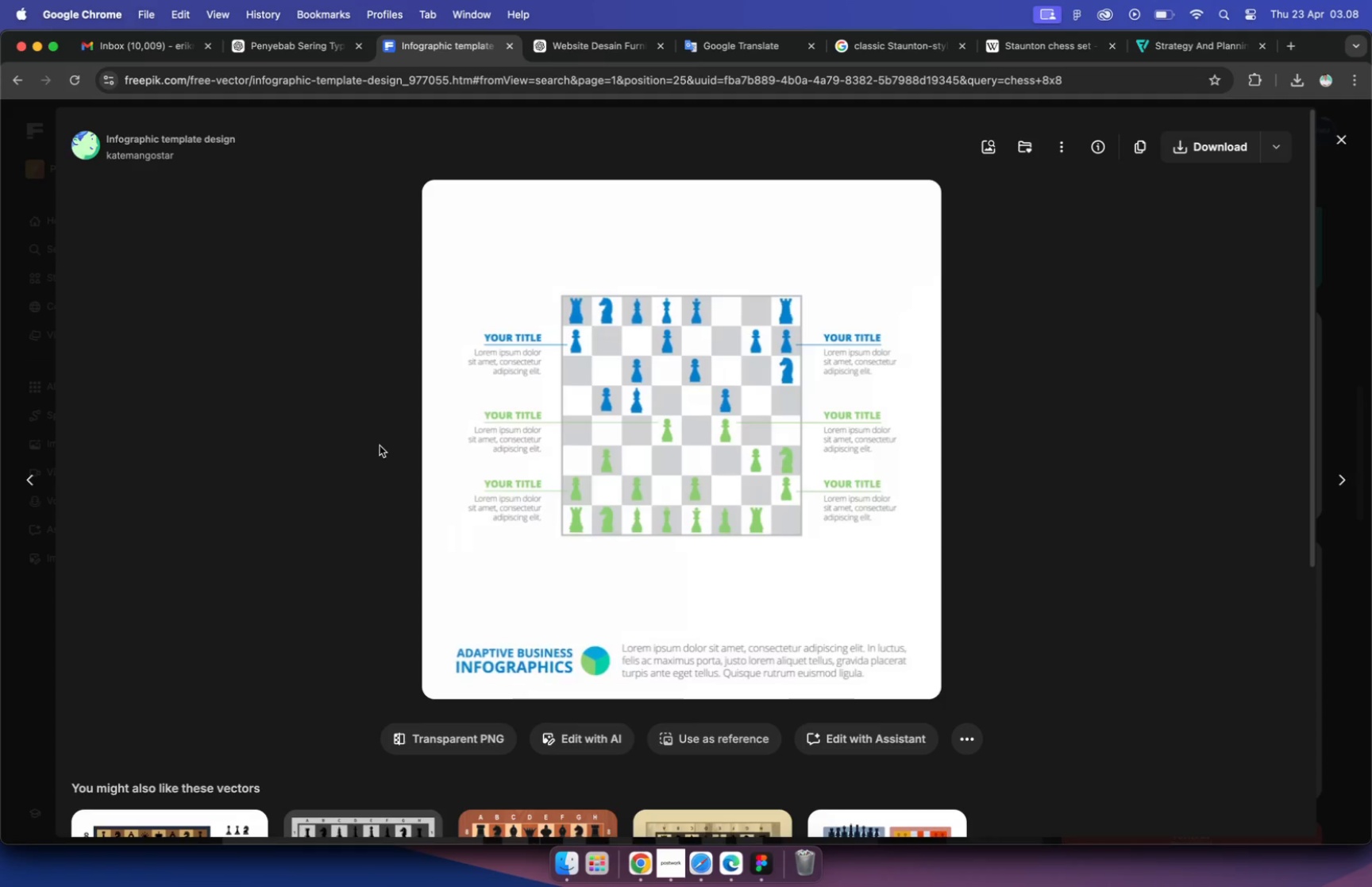 
key(Escape)
 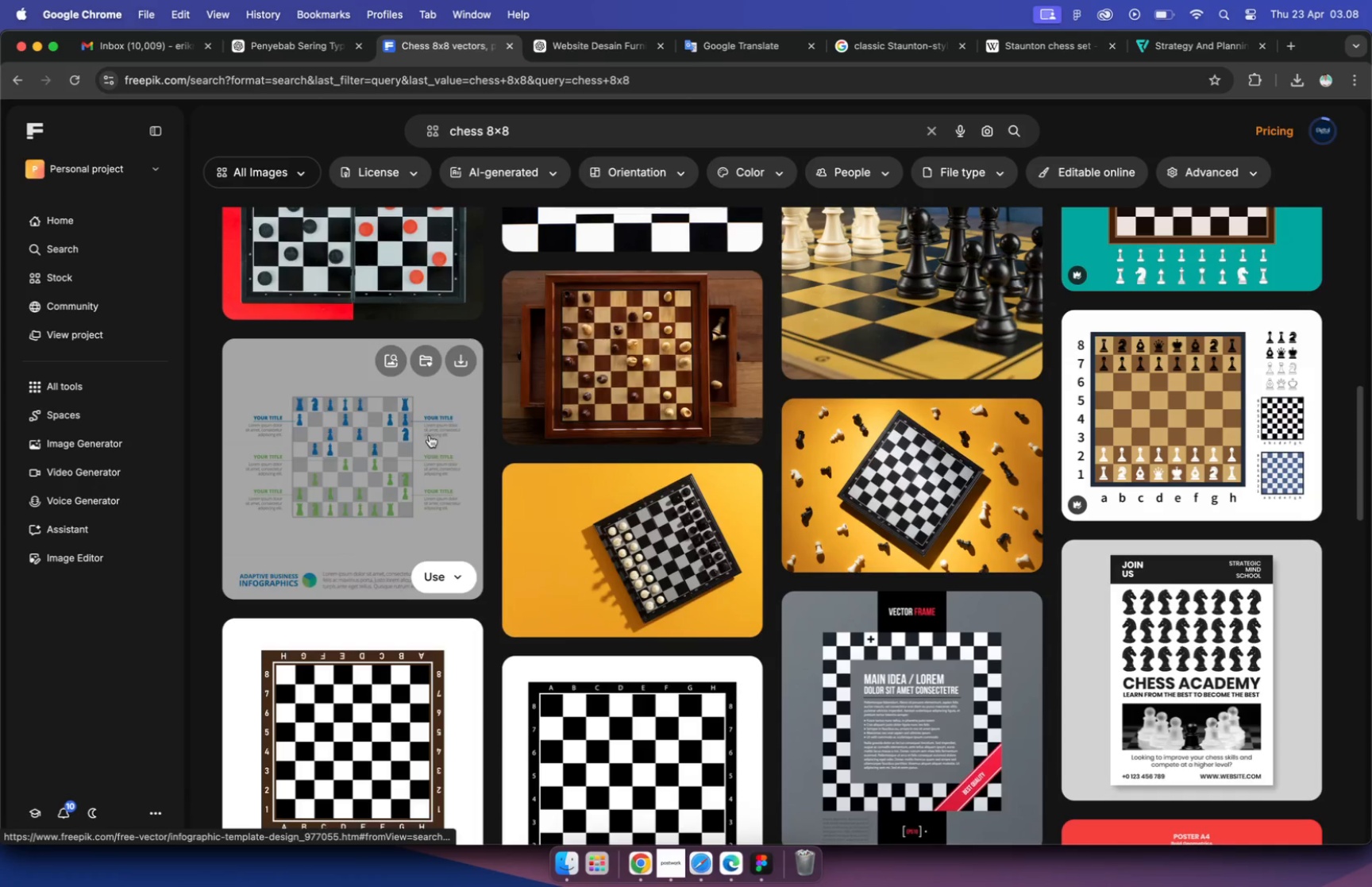 
scroll: coordinate [595, 429], scroll_direction: down, amount: 60.0
 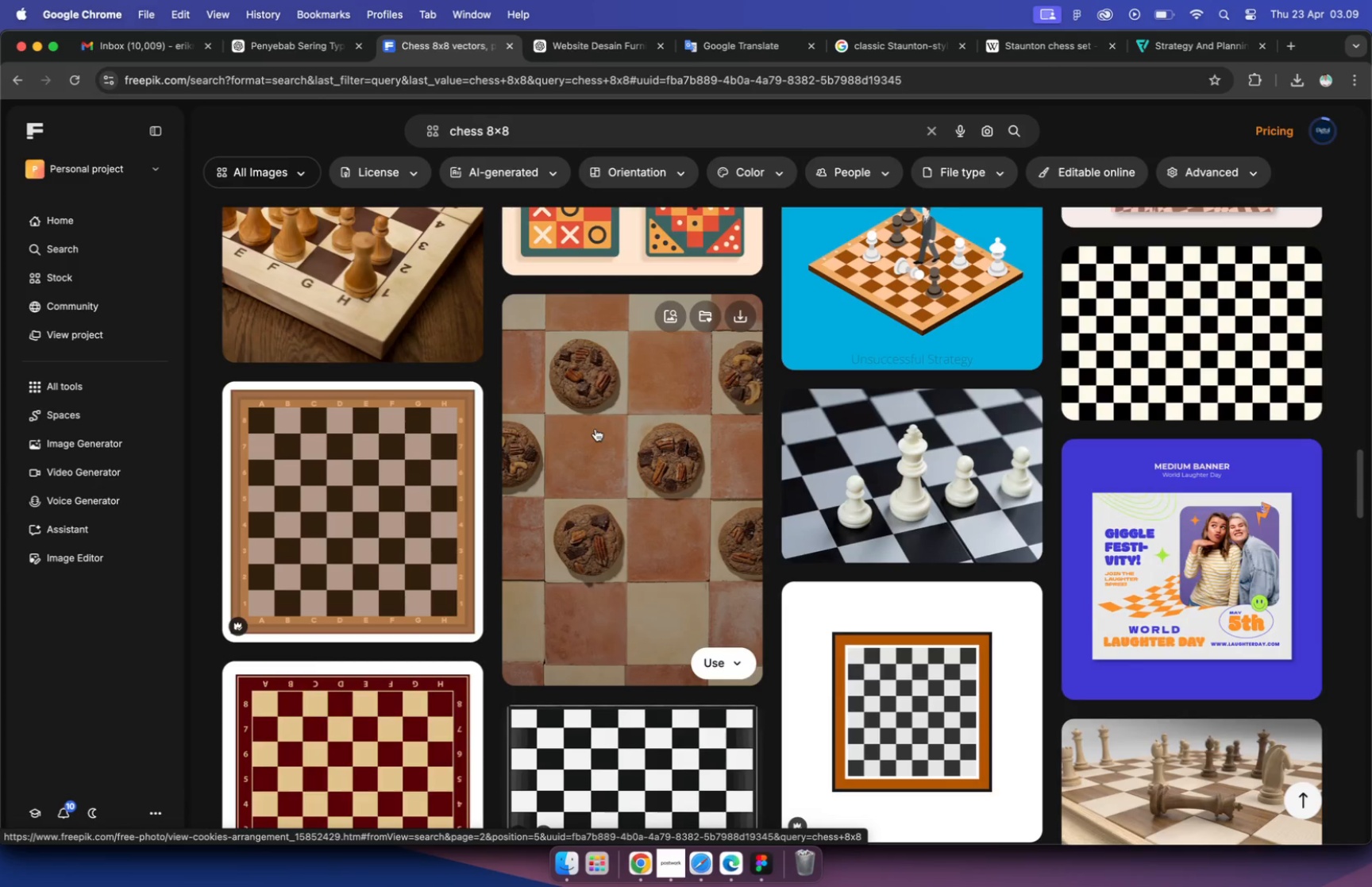 
left_click([536, 125])
 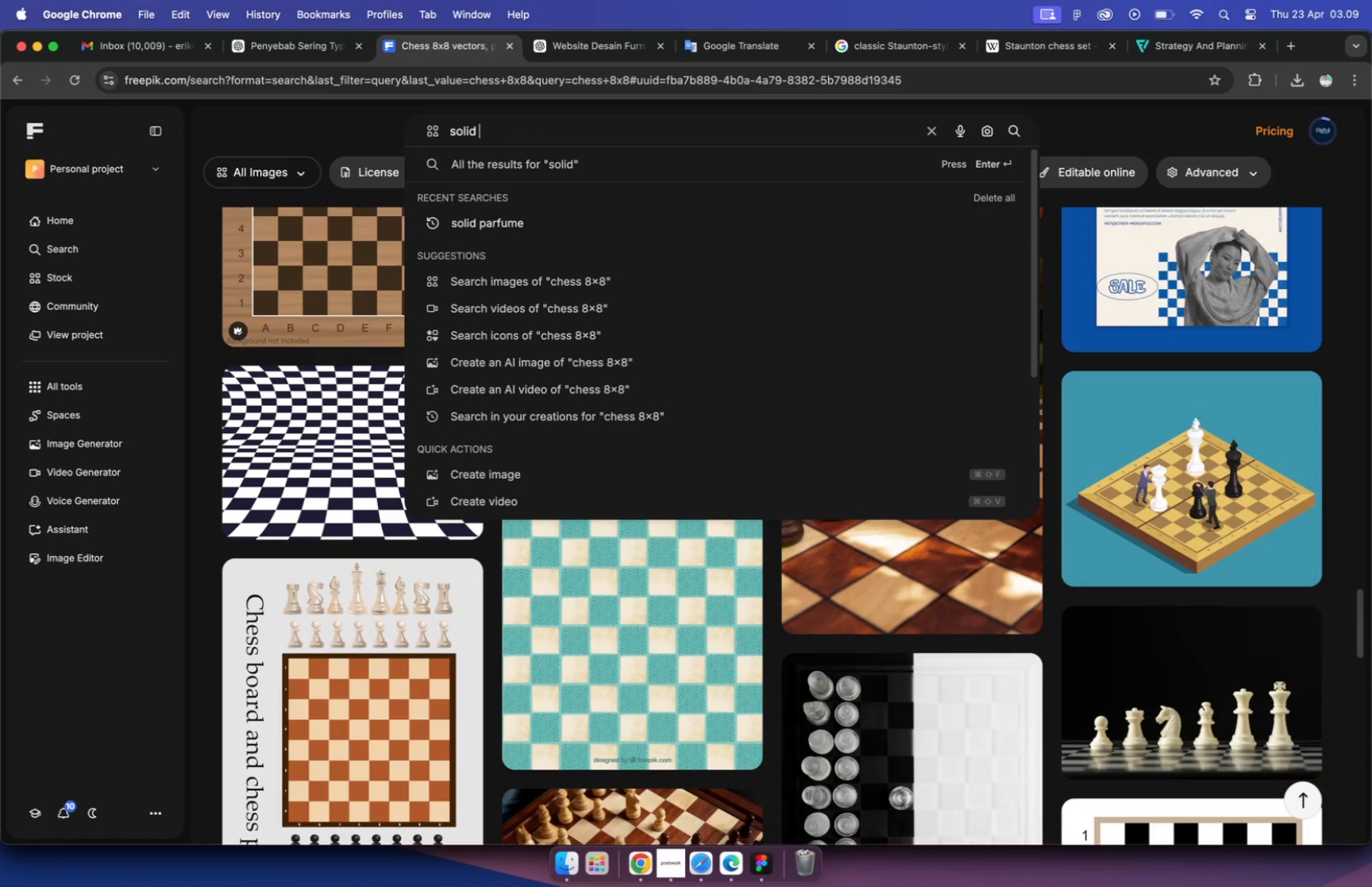 
left_click_drag(start_coordinate=[535, 128], to_coordinate=[403, 106])
 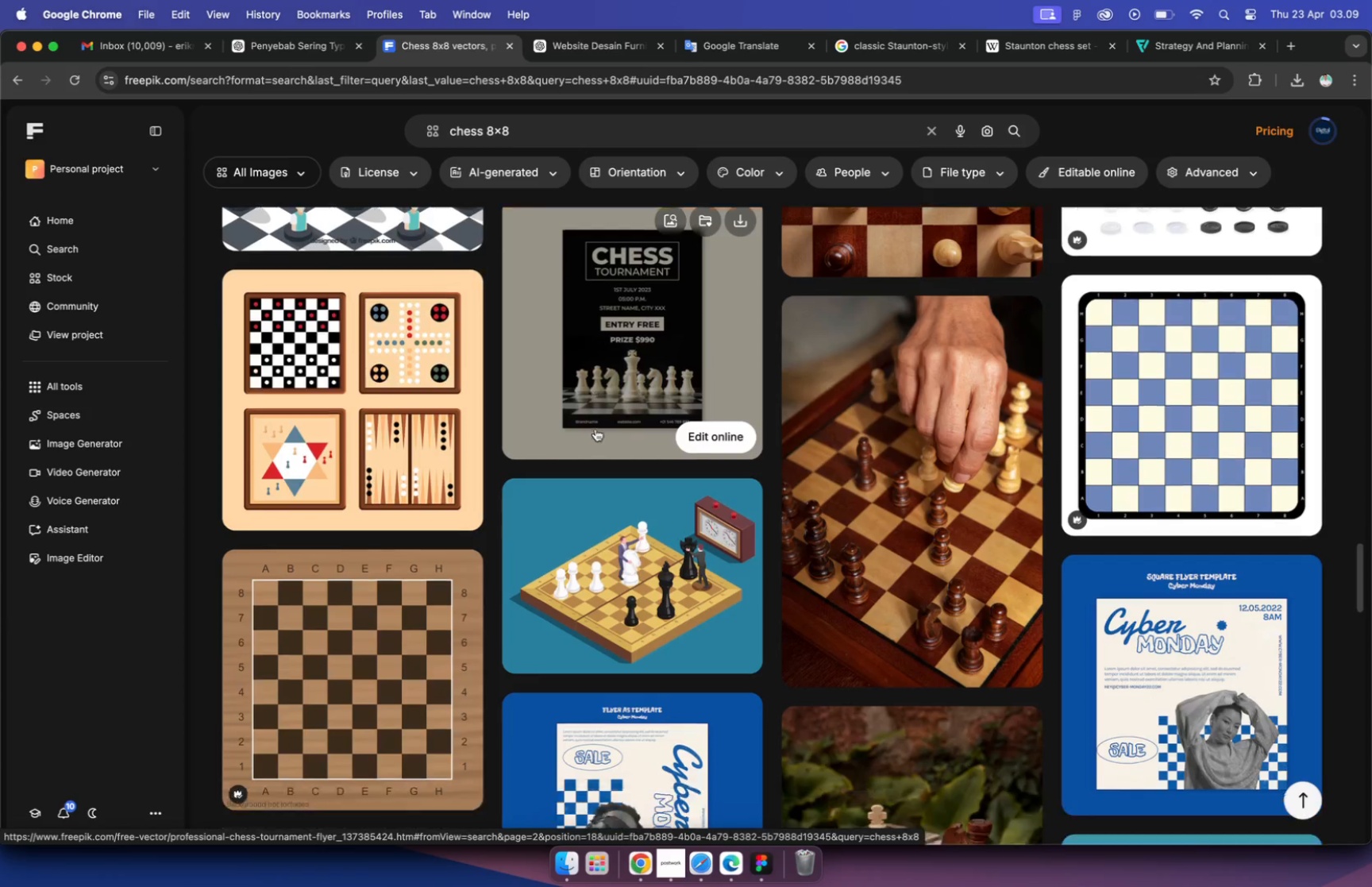 
type(solid wood)
 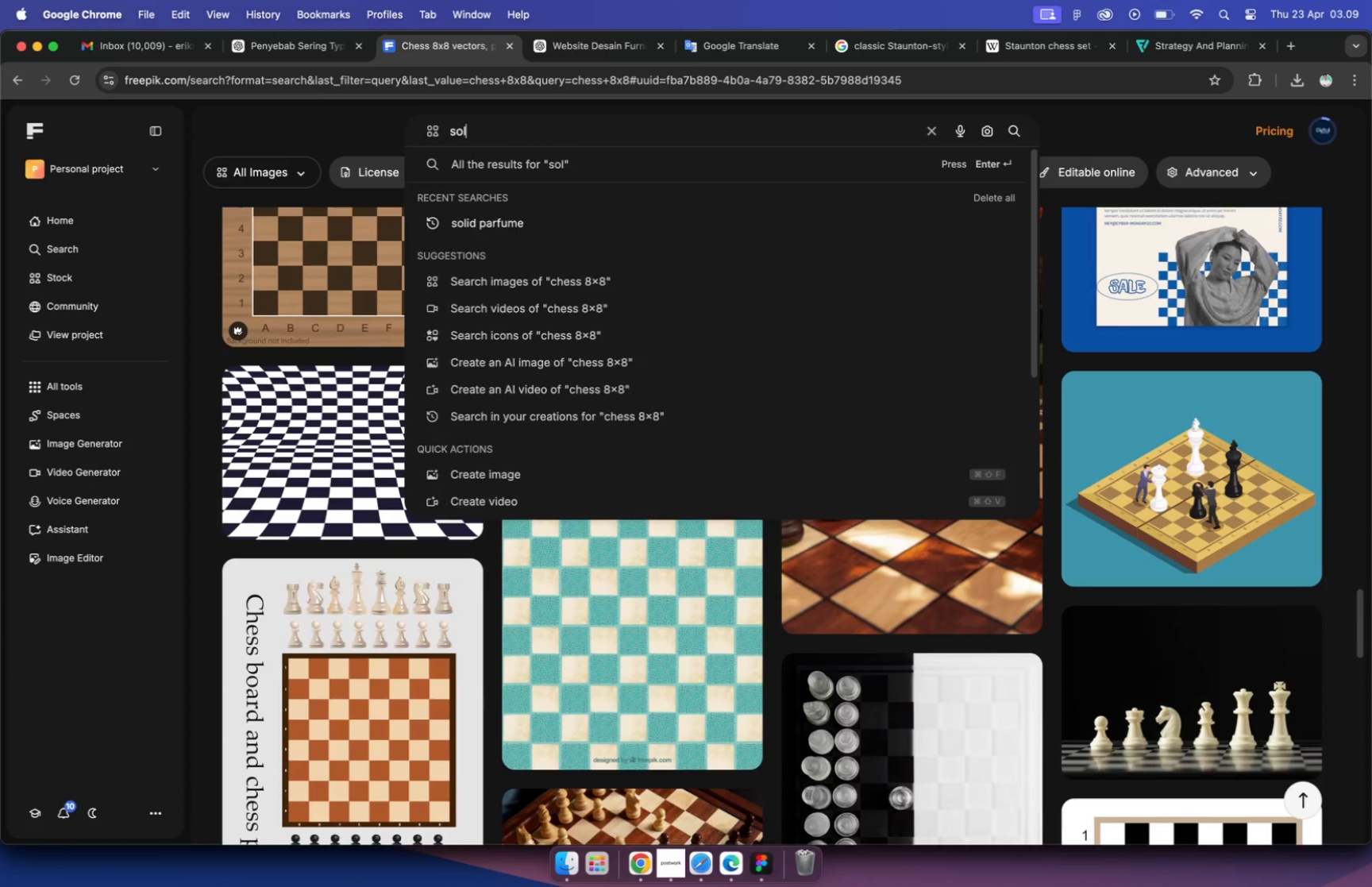 
key(Enter)
 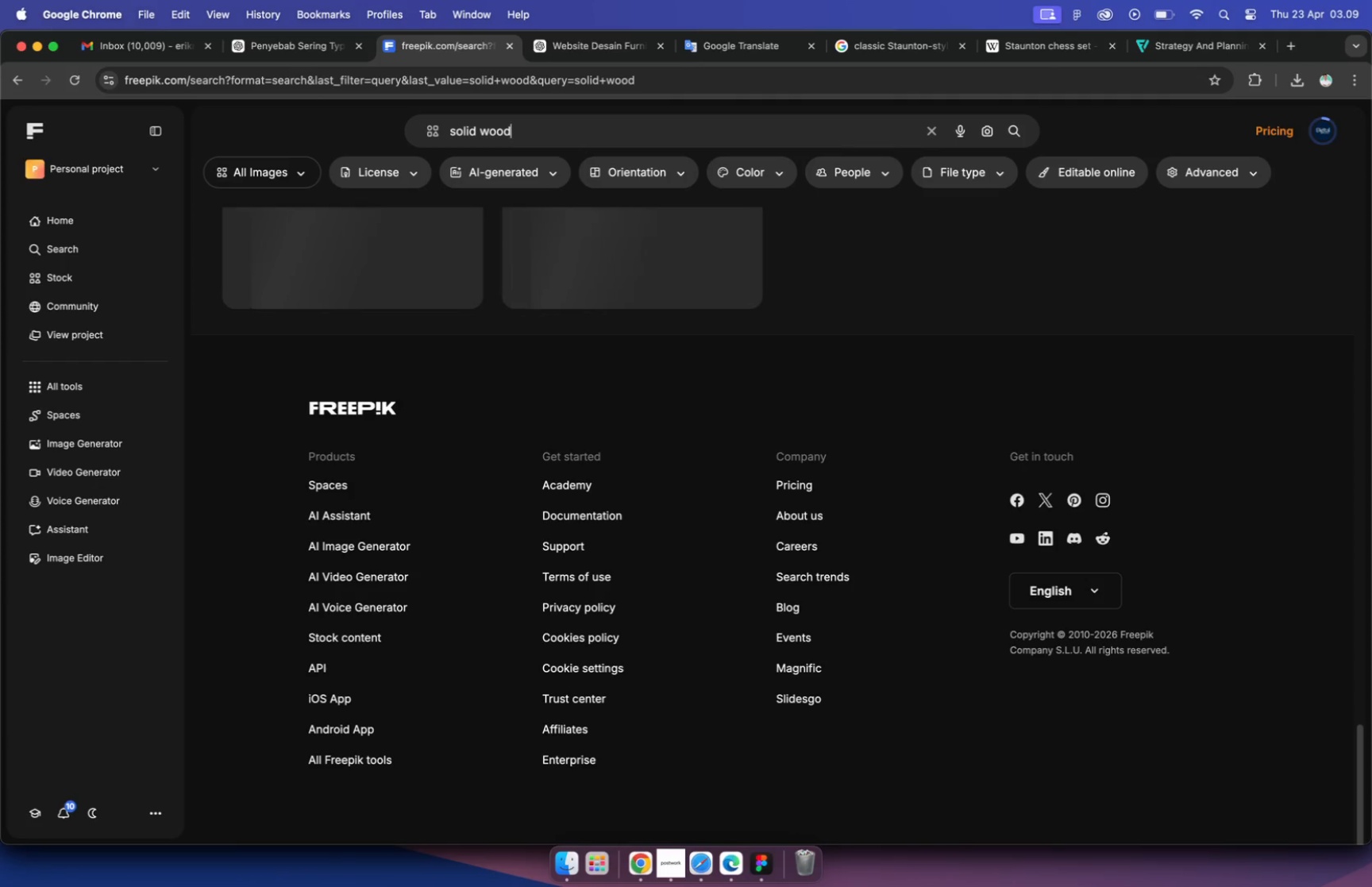 
scroll: coordinate [579, 296], scroll_direction: down, amount: 65.0
 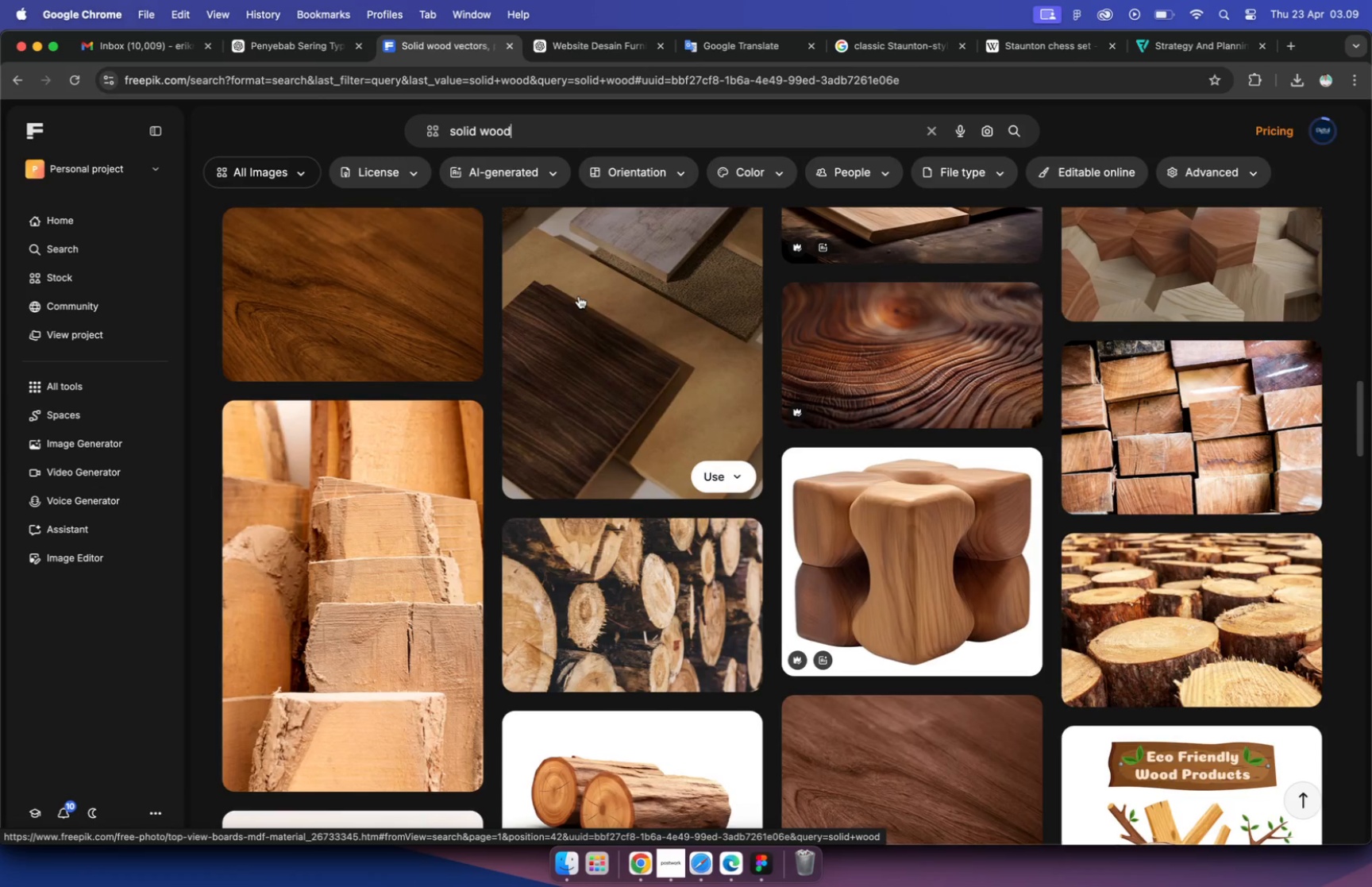 
type( pattern)
 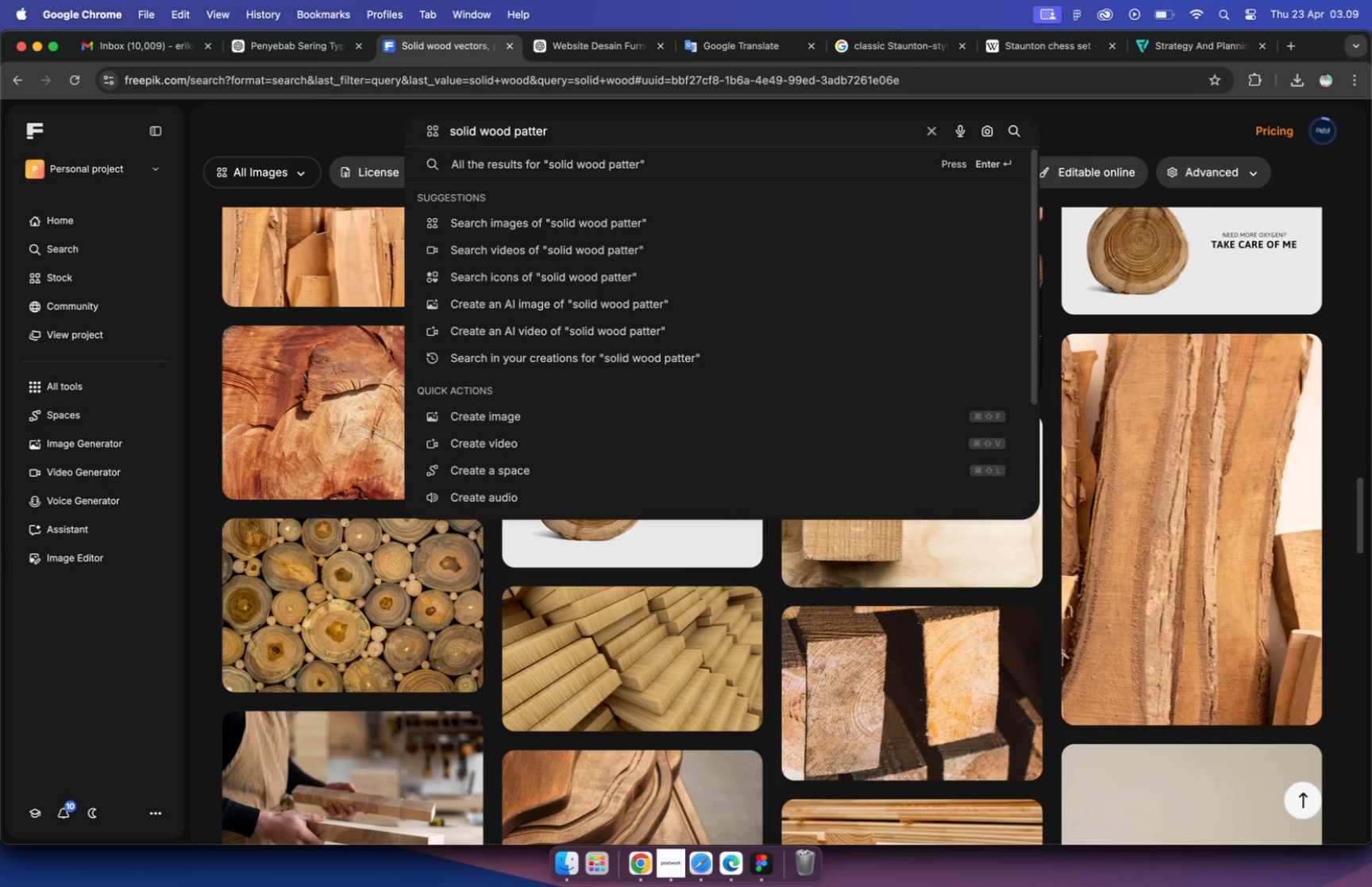 
key(Enter)
 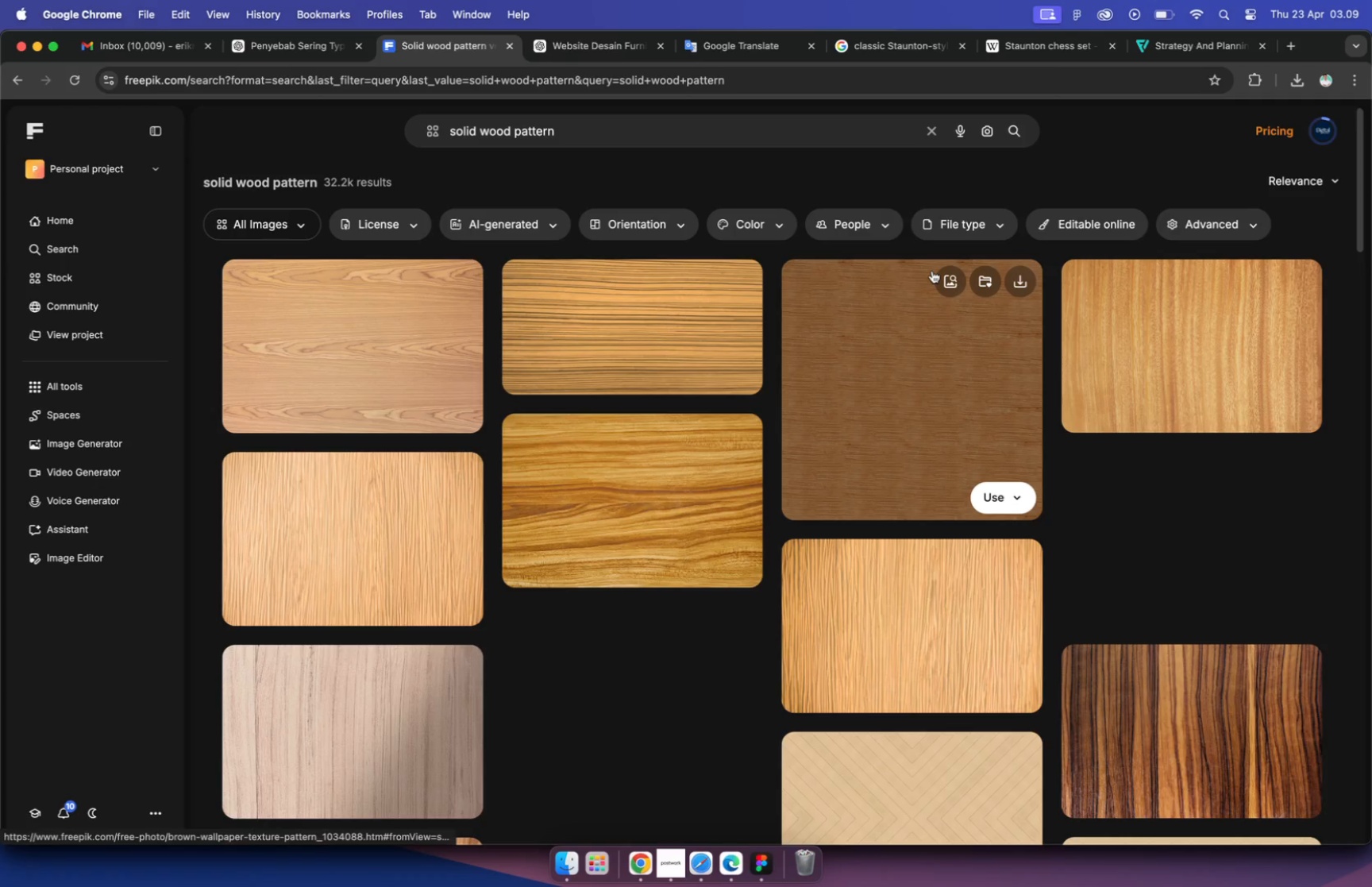 
scroll: coordinate [657, 465], scroll_direction: down, amount: 54.0
 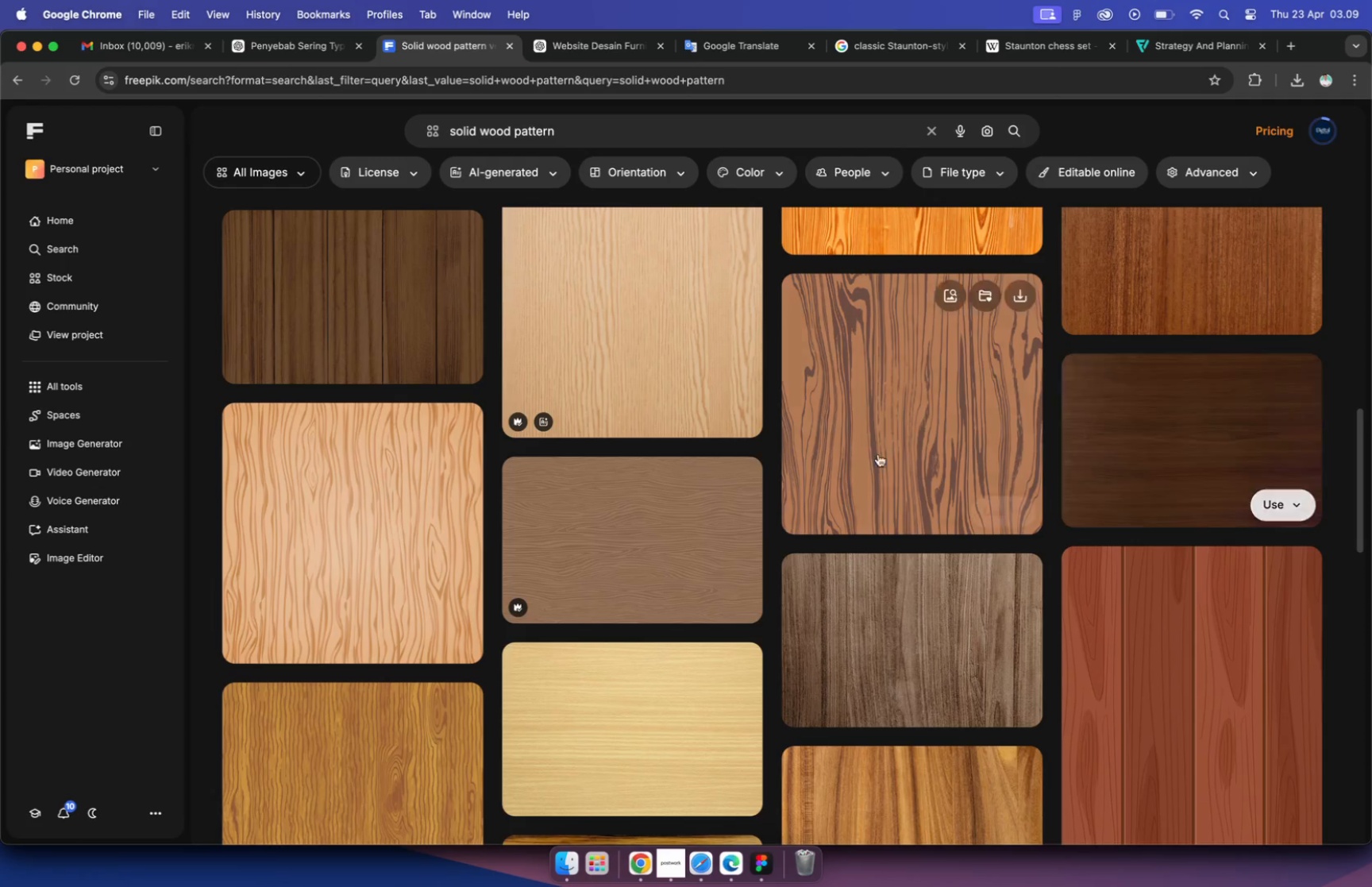 
scroll: coordinate [659, 465], scroll_direction: down, amount: 61.0
 